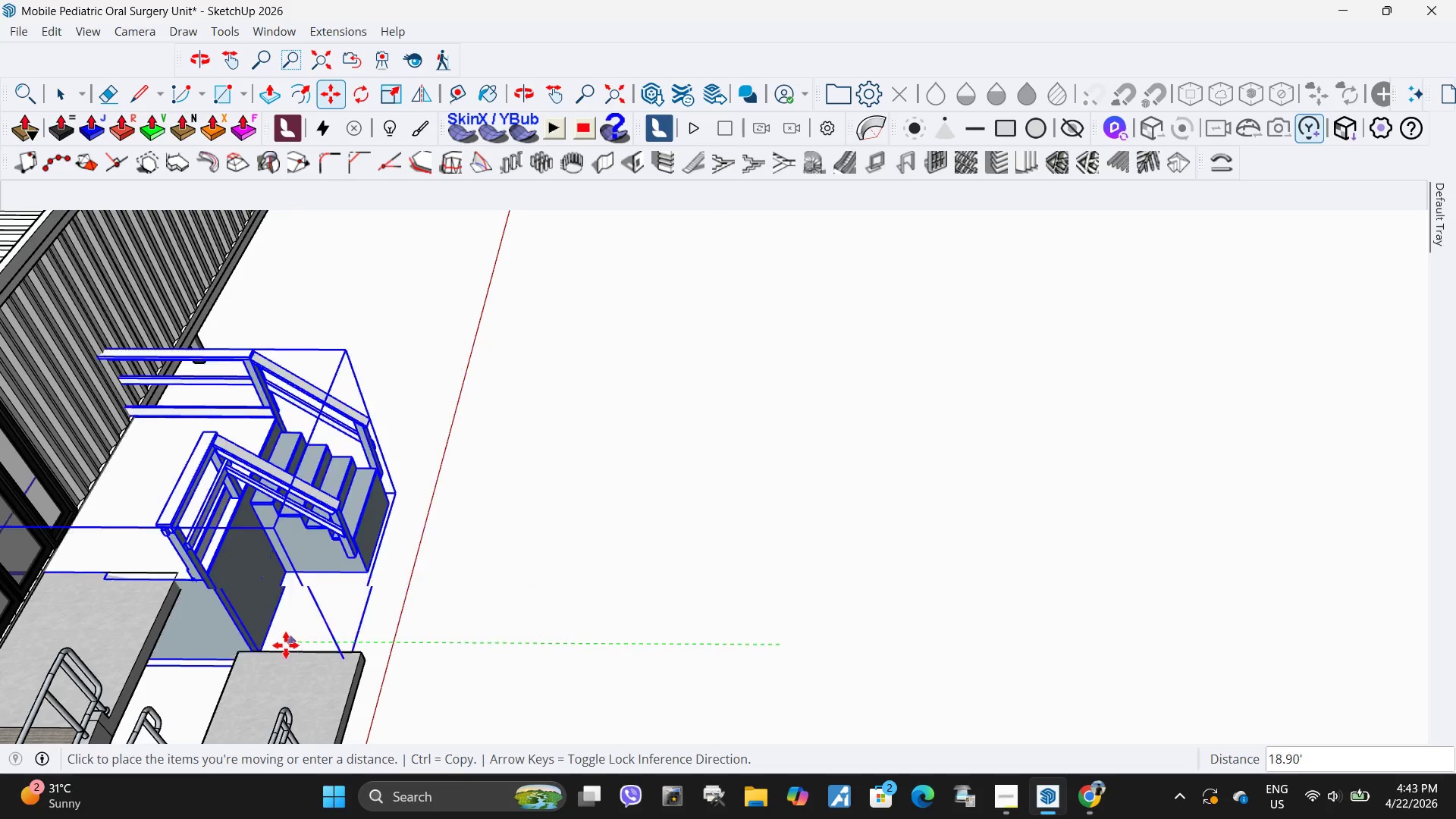 
left_click([373, 648])
 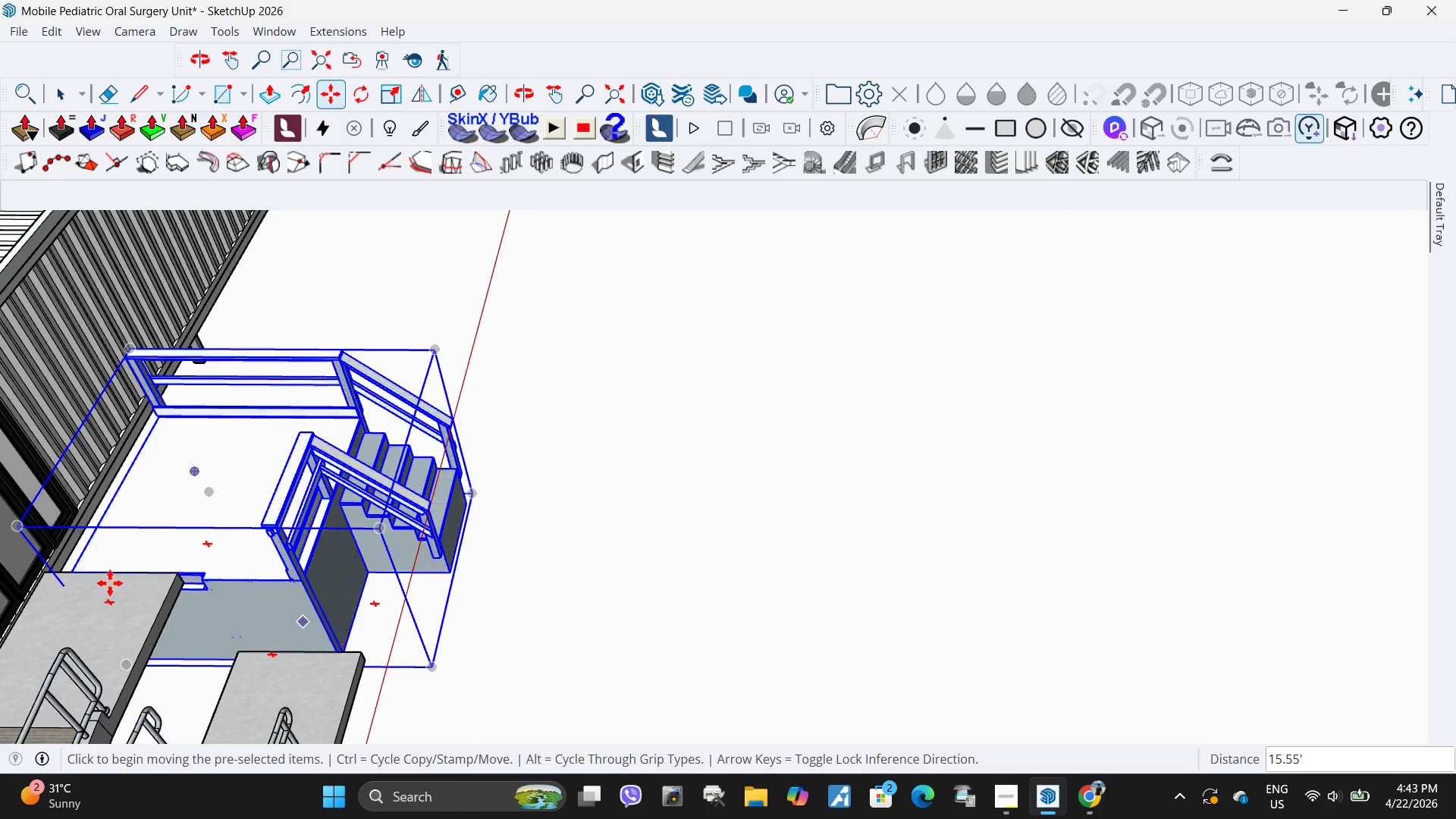 
scroll: coordinate [111, 582], scroll_direction: up, amount: 18.0
 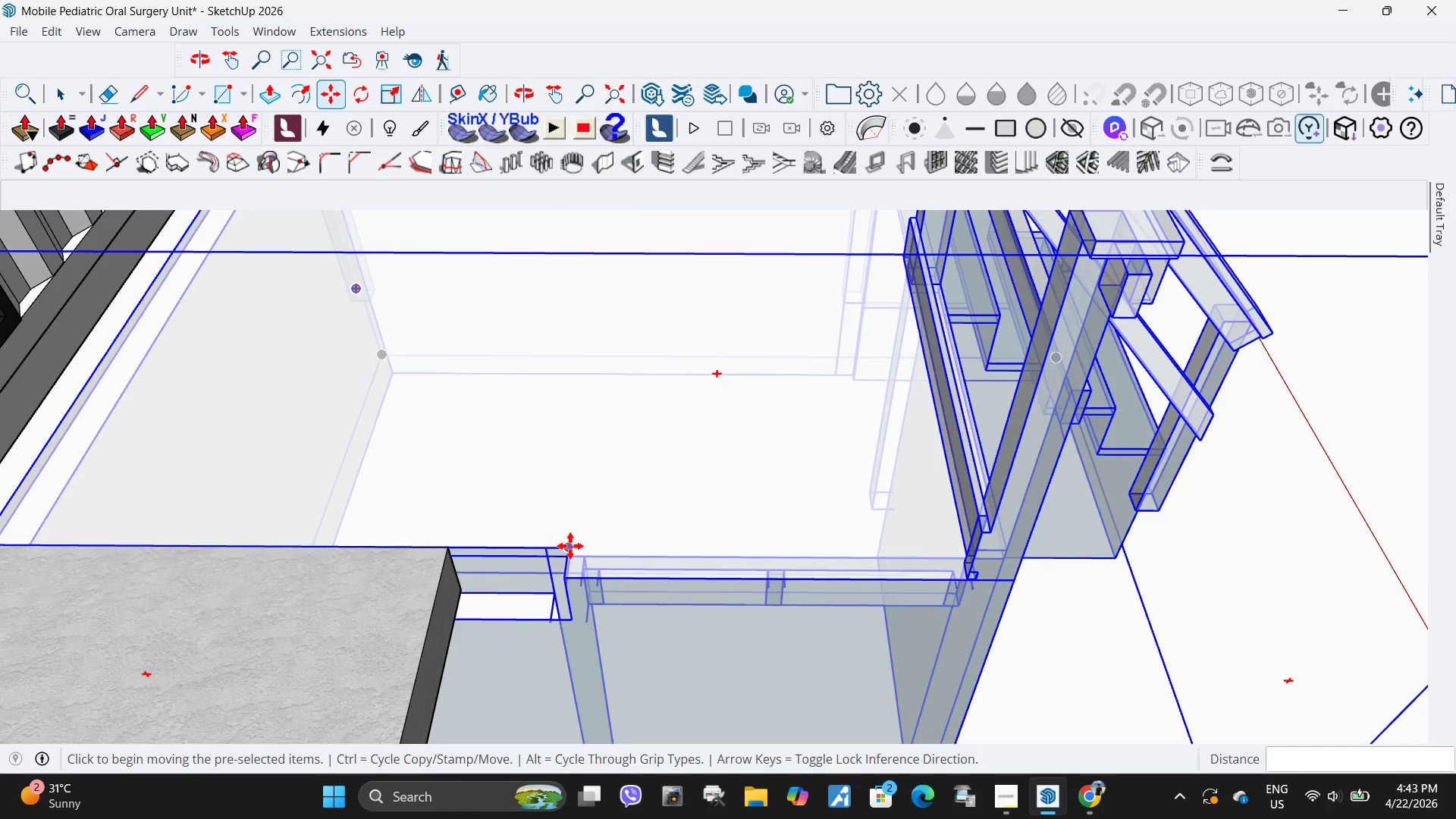 
left_click_drag(start_coordinate=[570, 546], to_coordinate=[566, 546])
 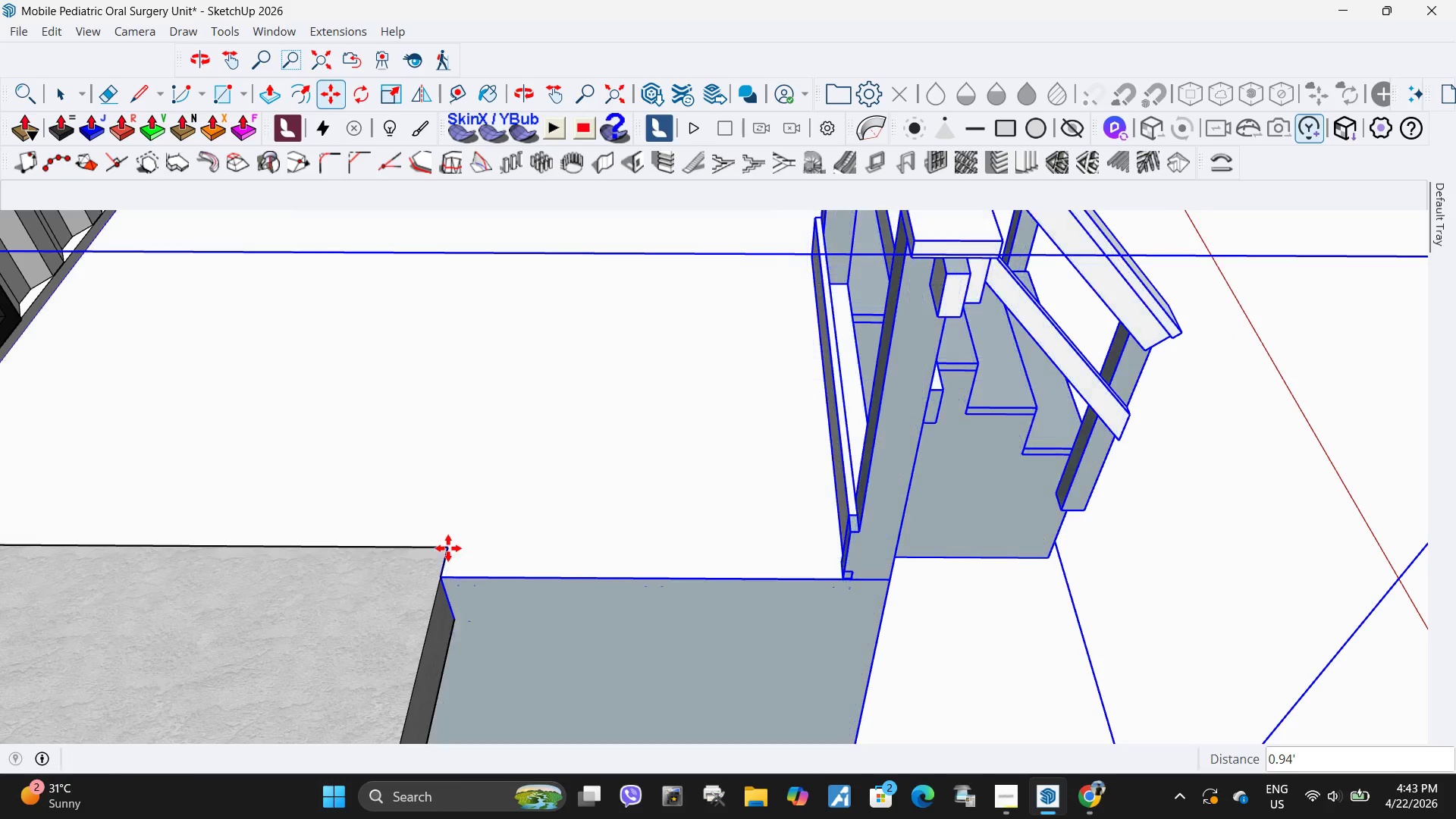 
scroll: coordinate [830, 451], scroll_direction: down, amount: 12.0
 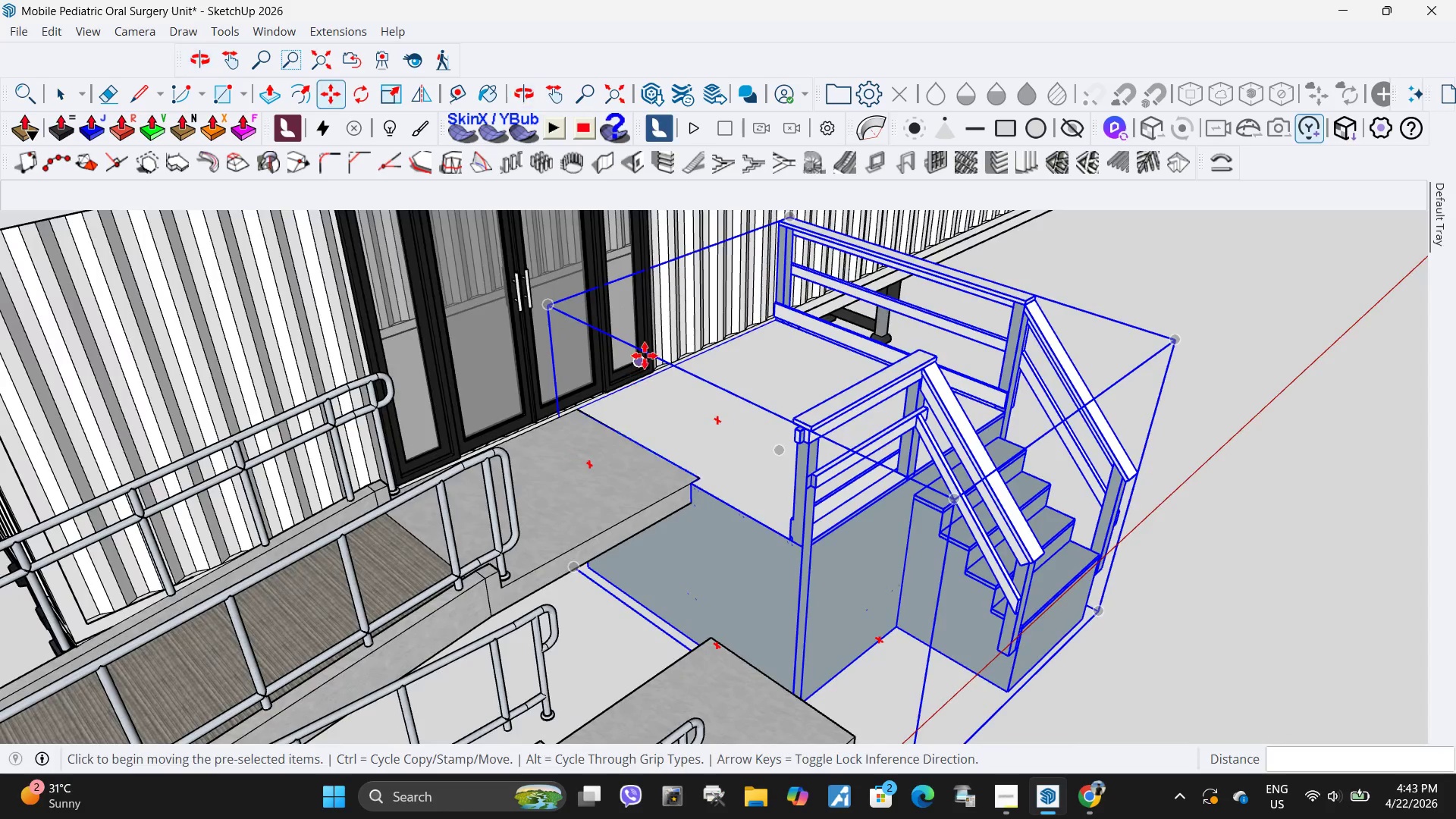 
key(Space)
 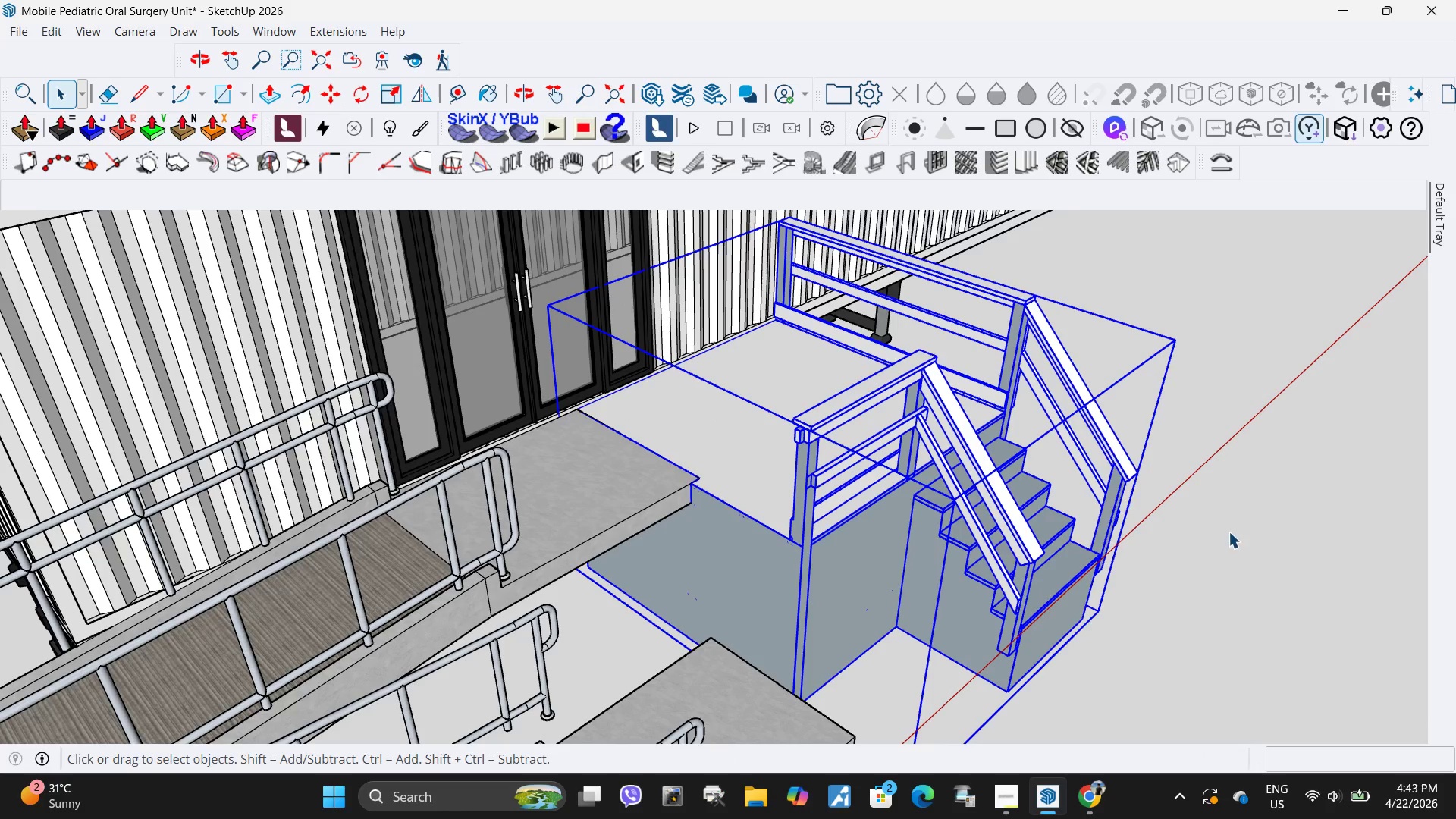 
left_click_drag(start_coordinate=[1228, 532], to_coordinate=[1225, 536])
 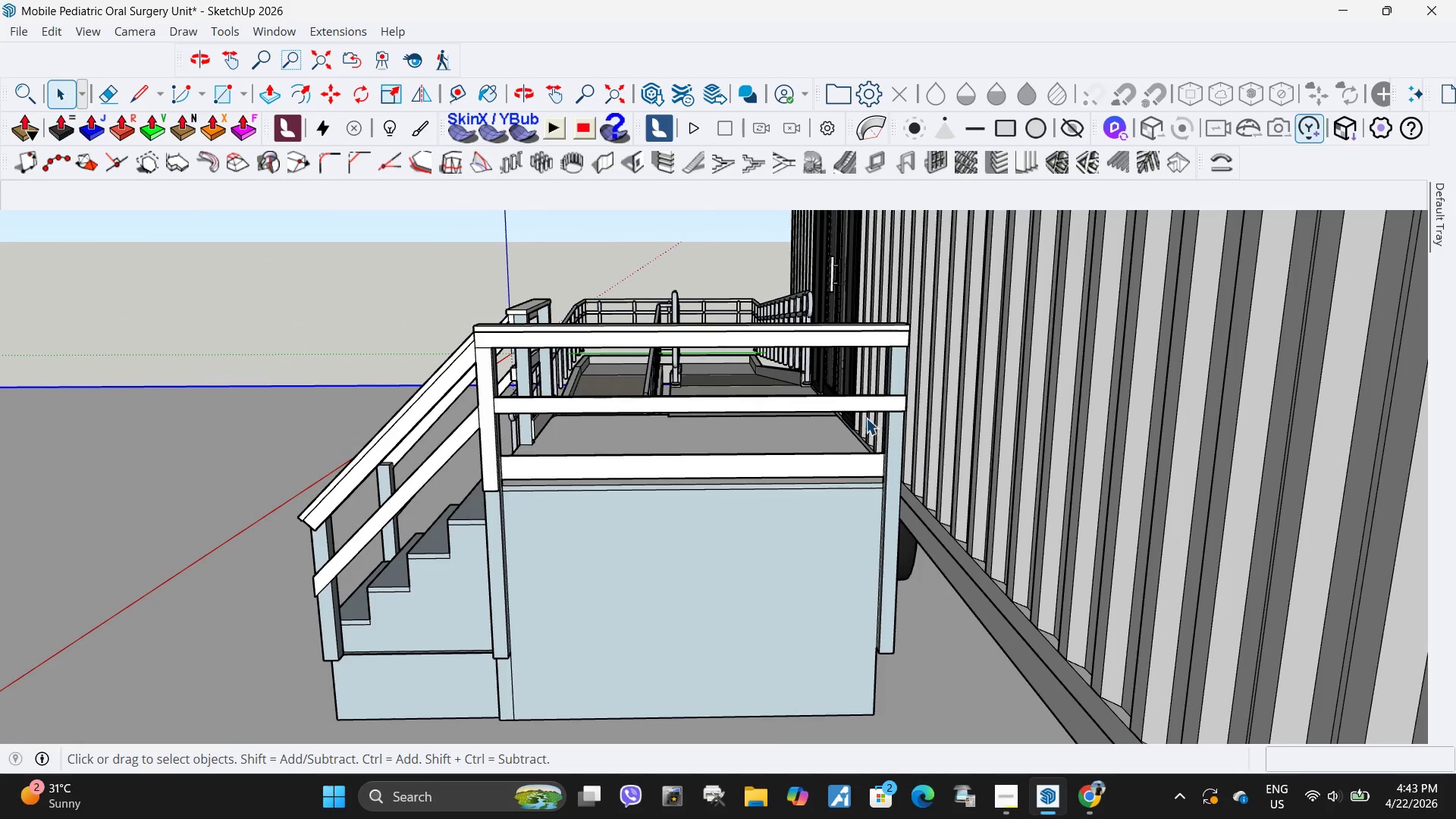 
double_click([896, 429])
 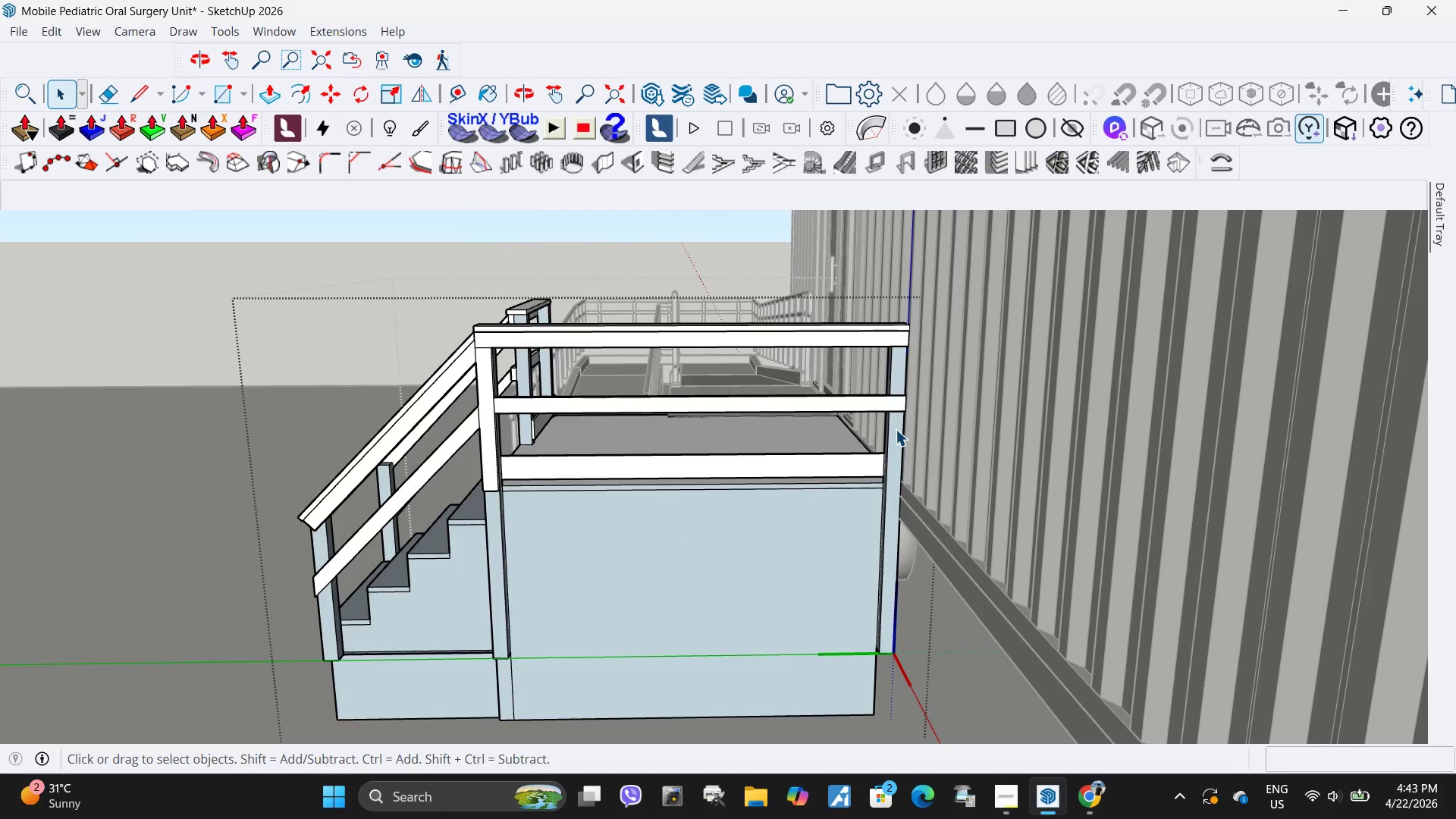 
triple_click([896, 429])
 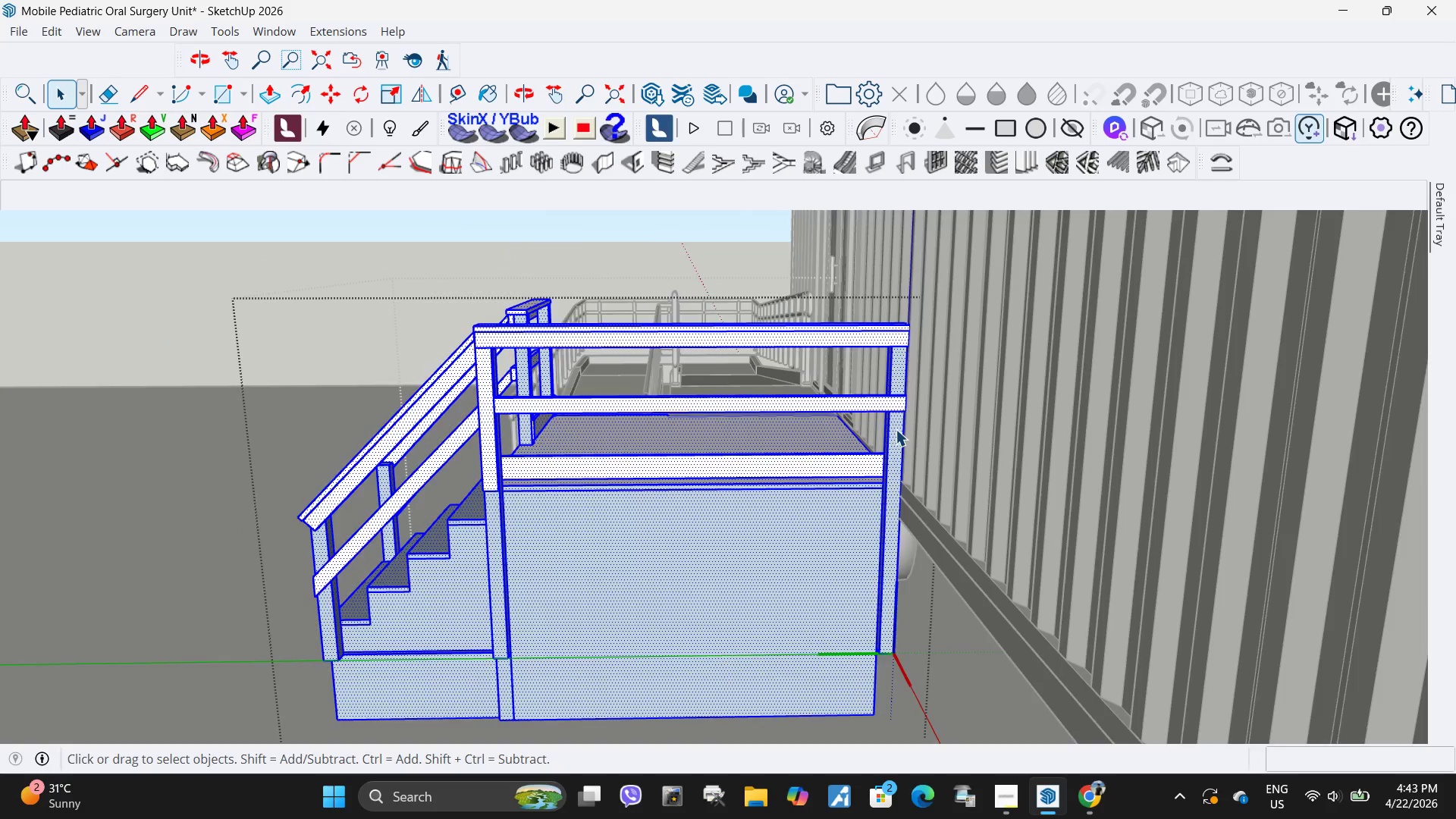 
scroll: coordinate [896, 429], scroll_direction: down, amount: 4.0
 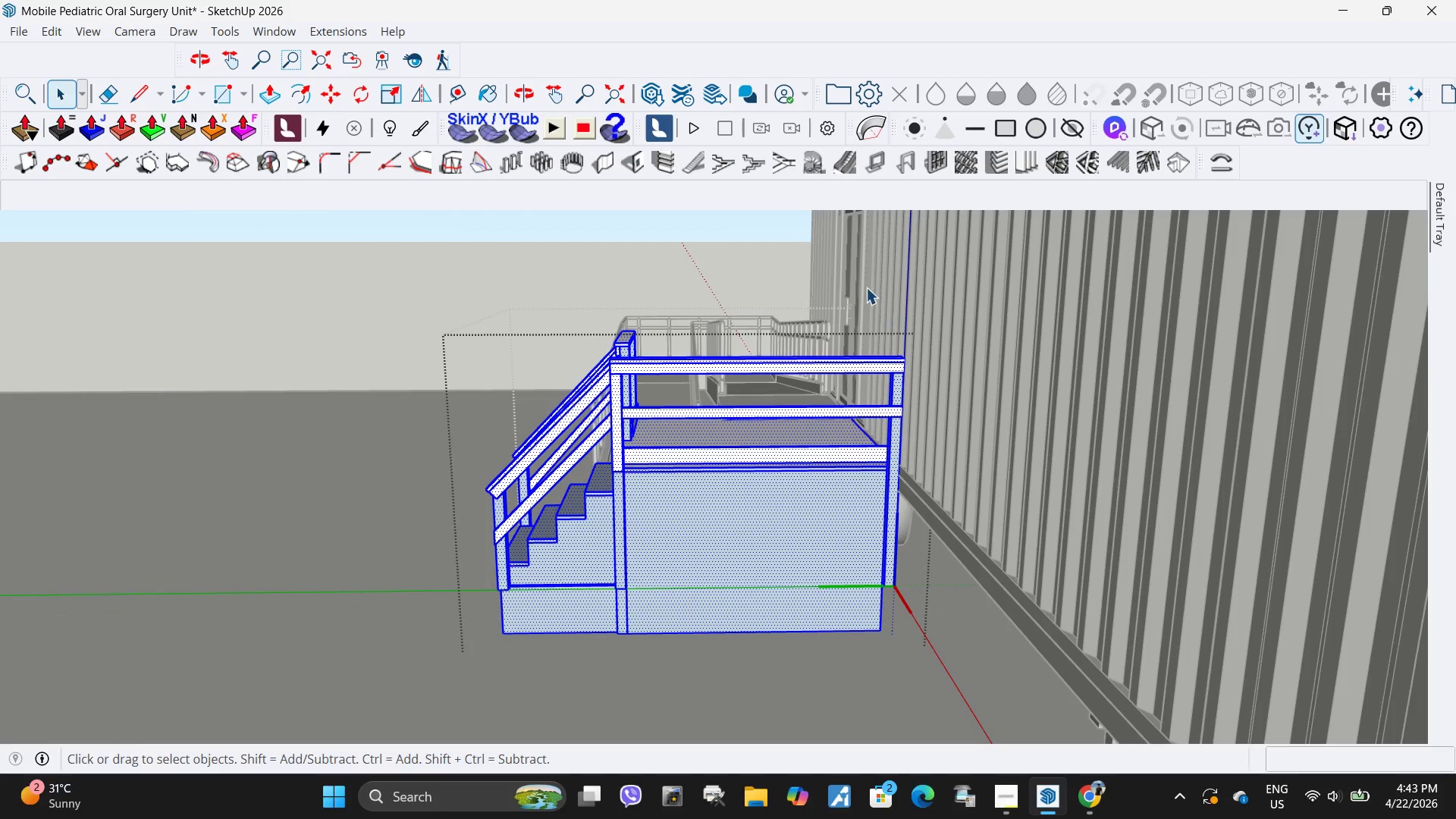 
left_click_drag(start_coordinate=[866, 287], to_coordinate=[1026, 591])
 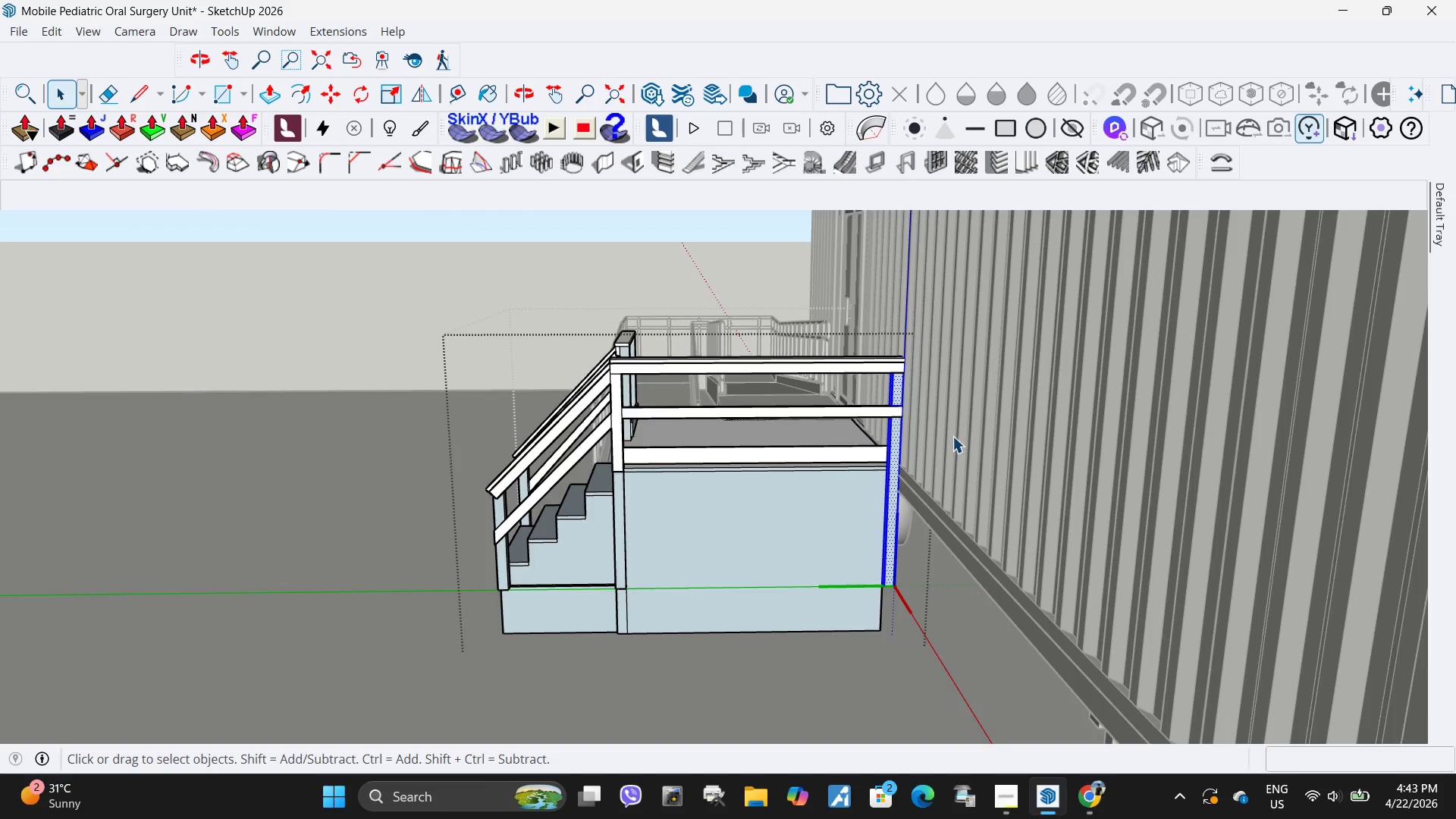 
scroll: coordinate [952, 436], scroll_direction: up, amount: 3.0
 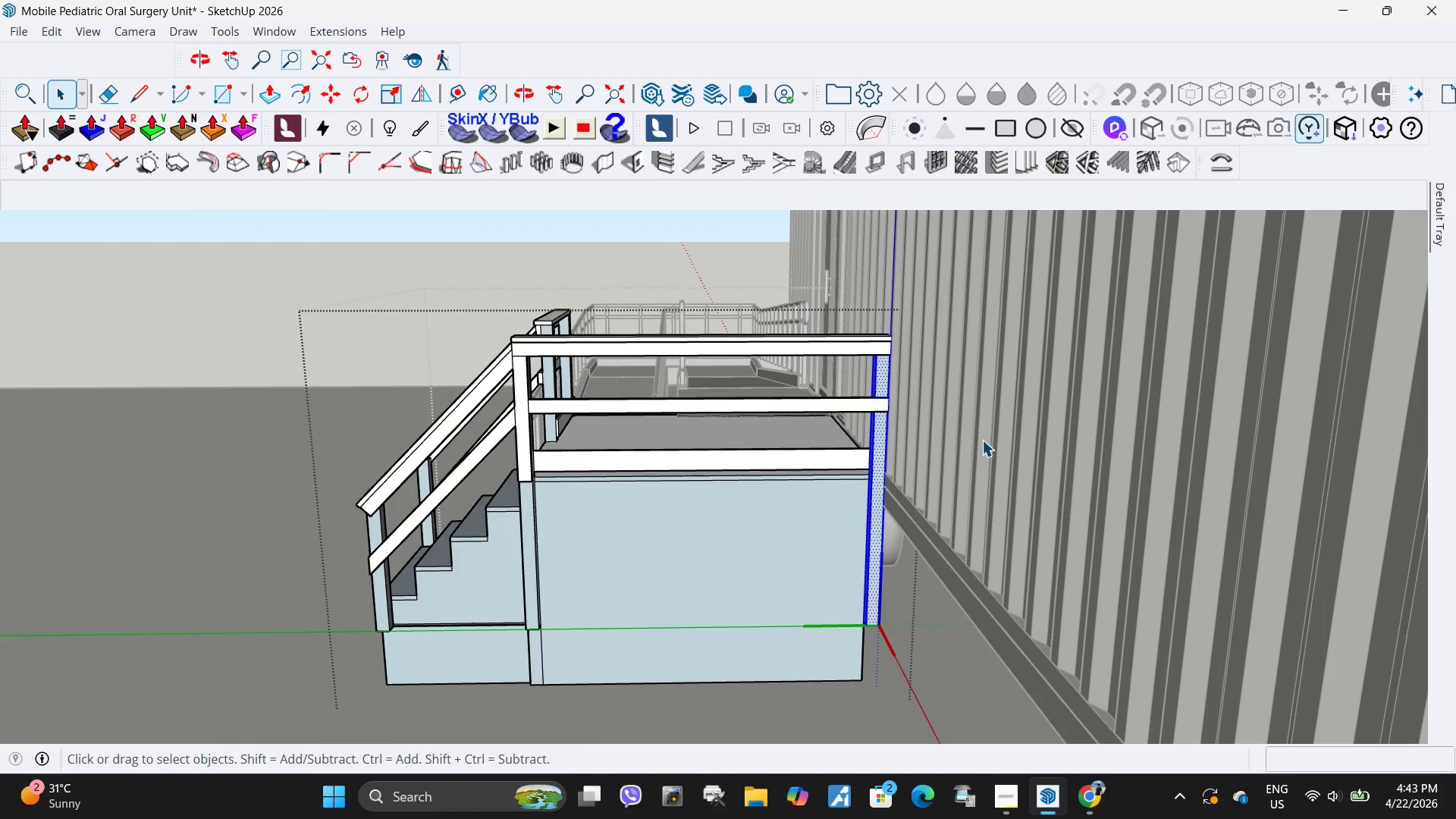 
key(M)
 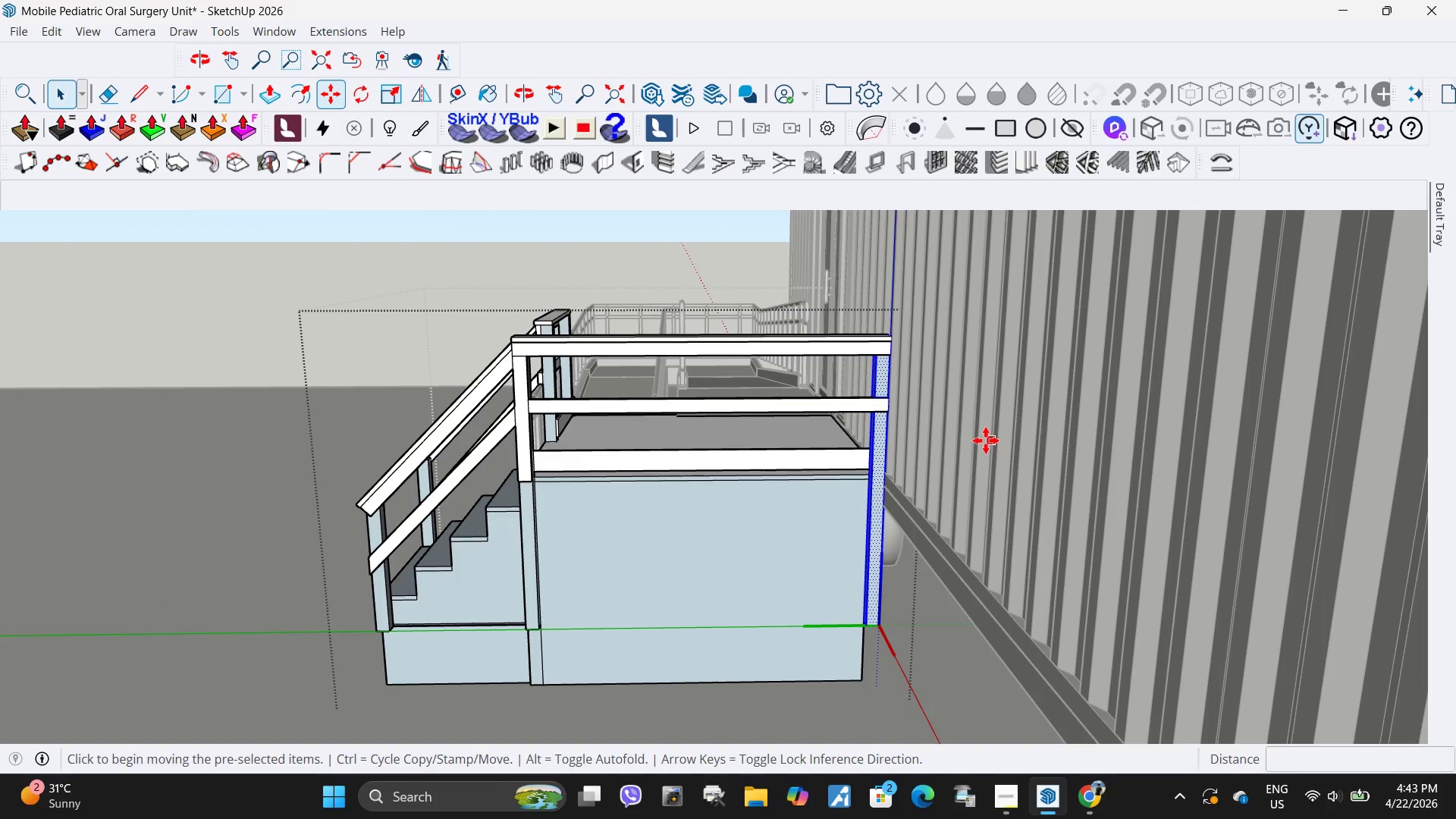 
left_click([986, 441])
 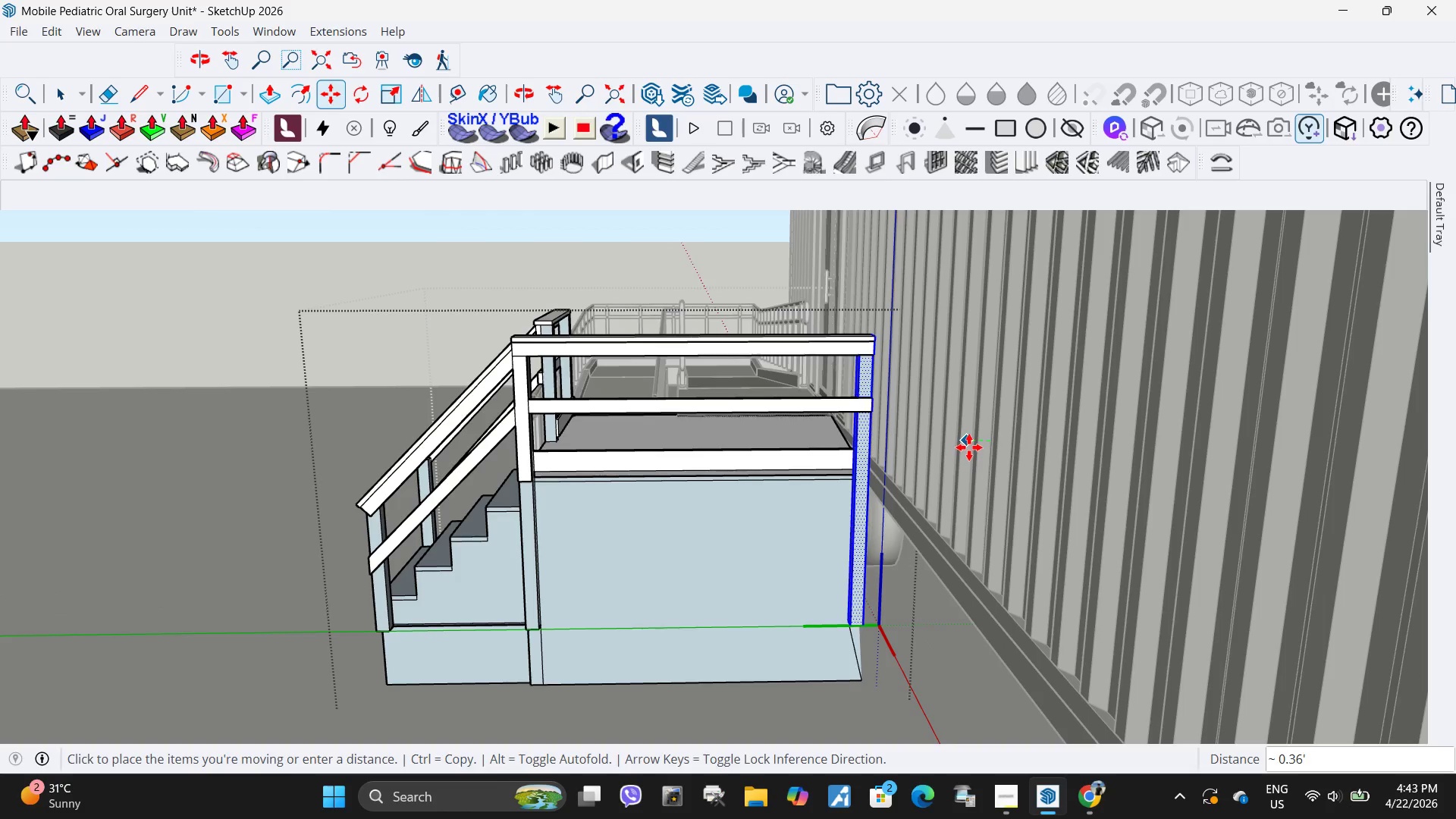 
key(Escape)
 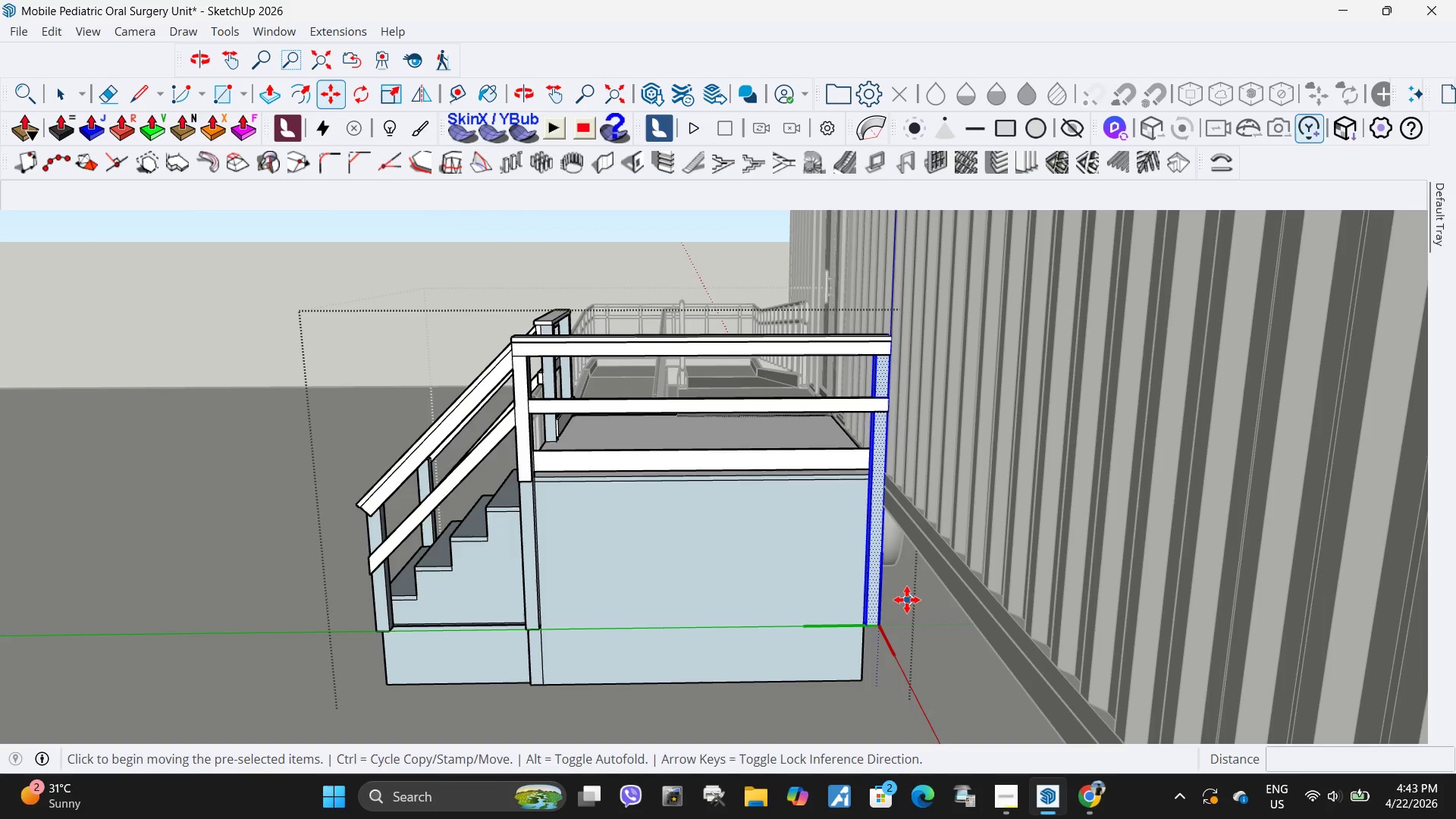 
left_click([777, 564])
 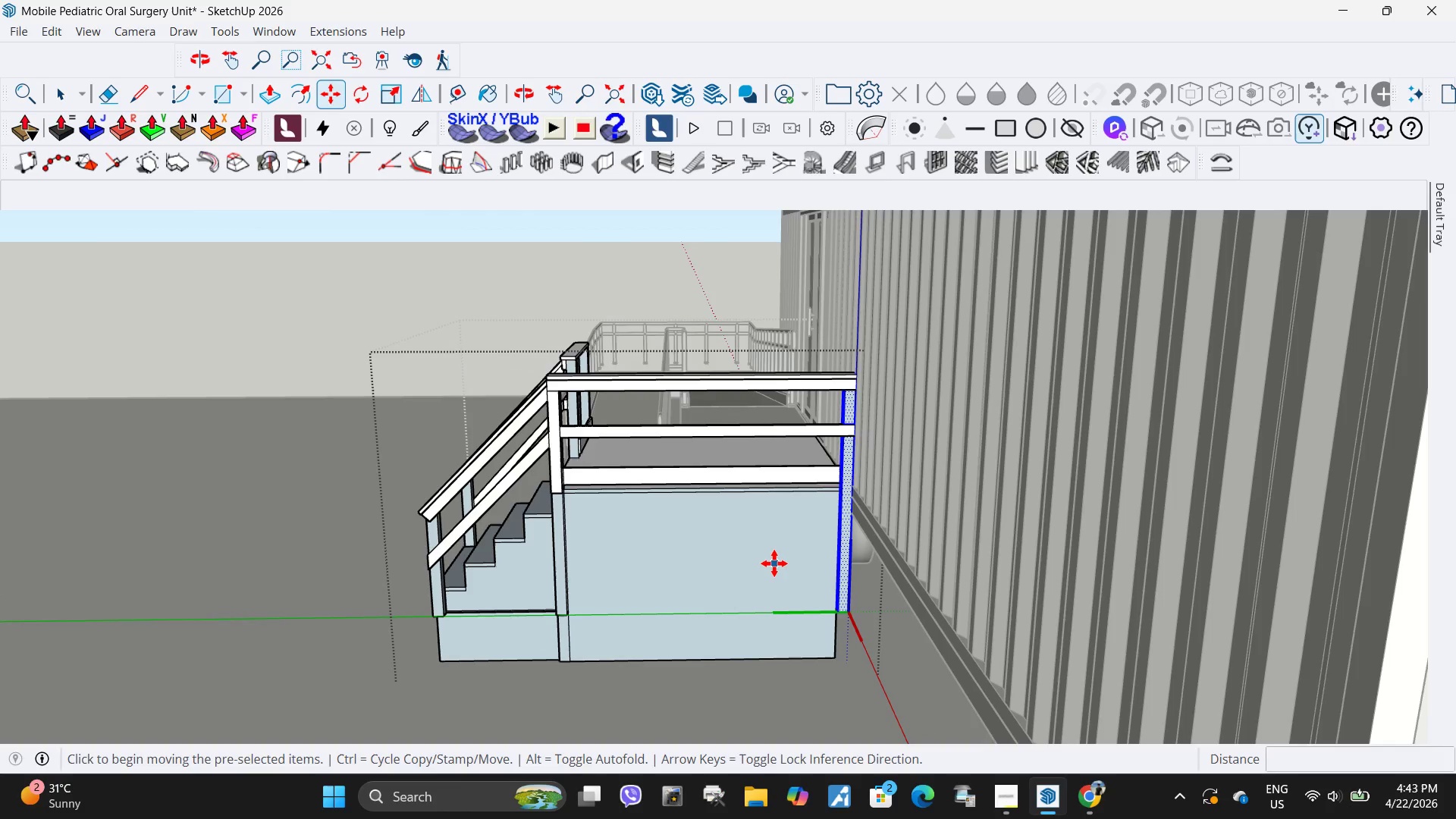 
scroll: coordinate [698, 547], scroll_direction: down, amount: 2.0
 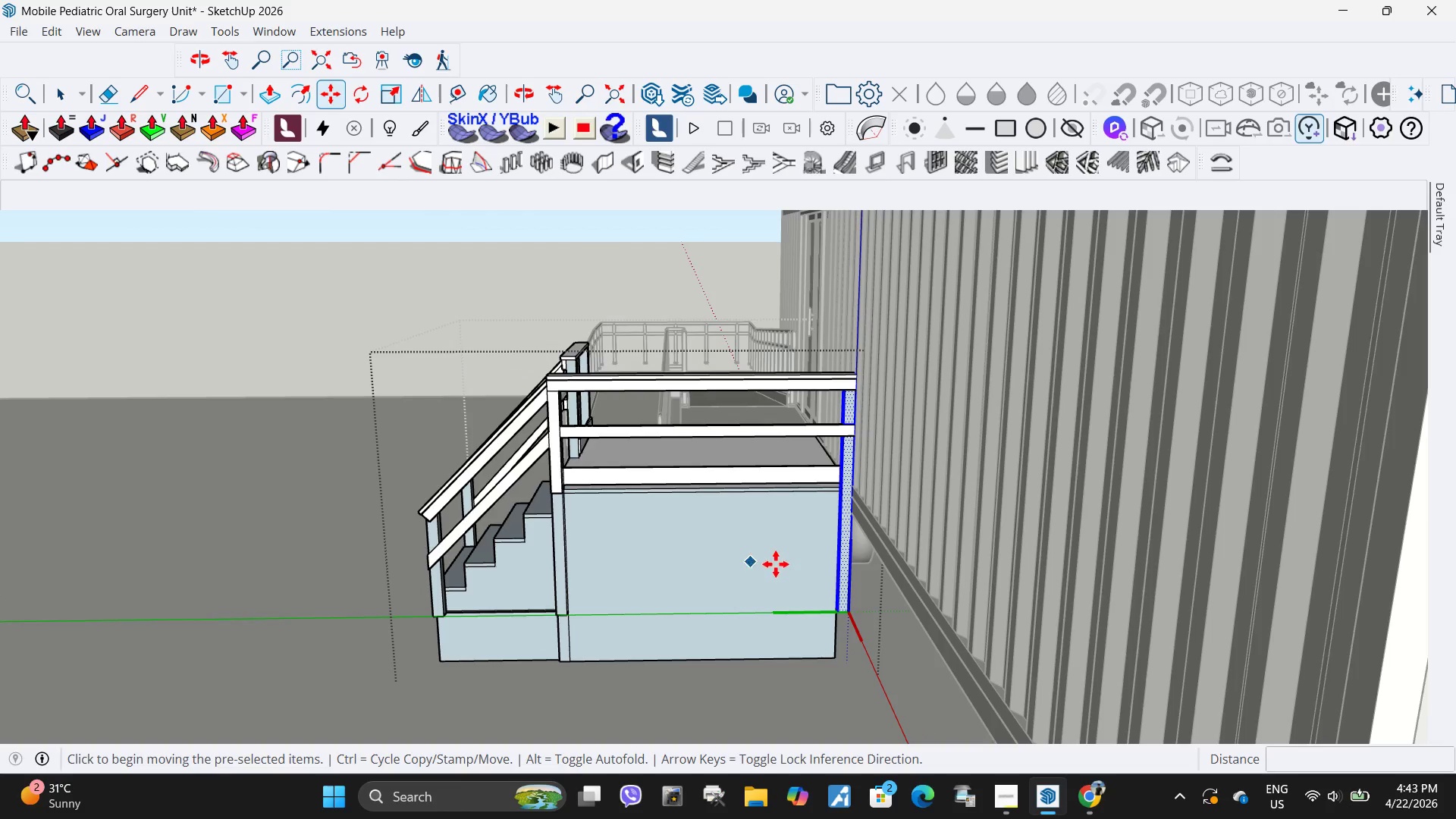 
key(M)
 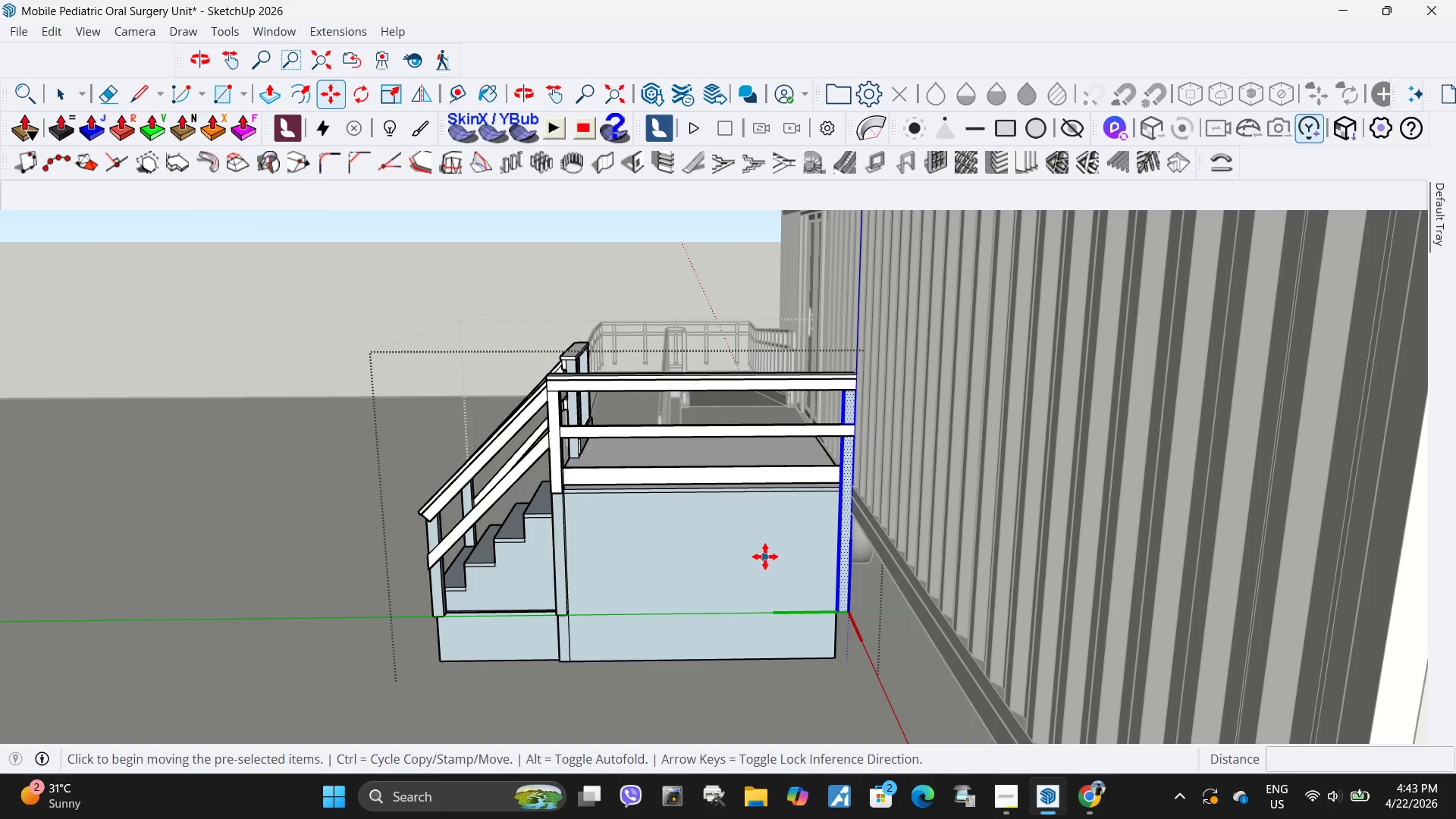 
key(Space)
 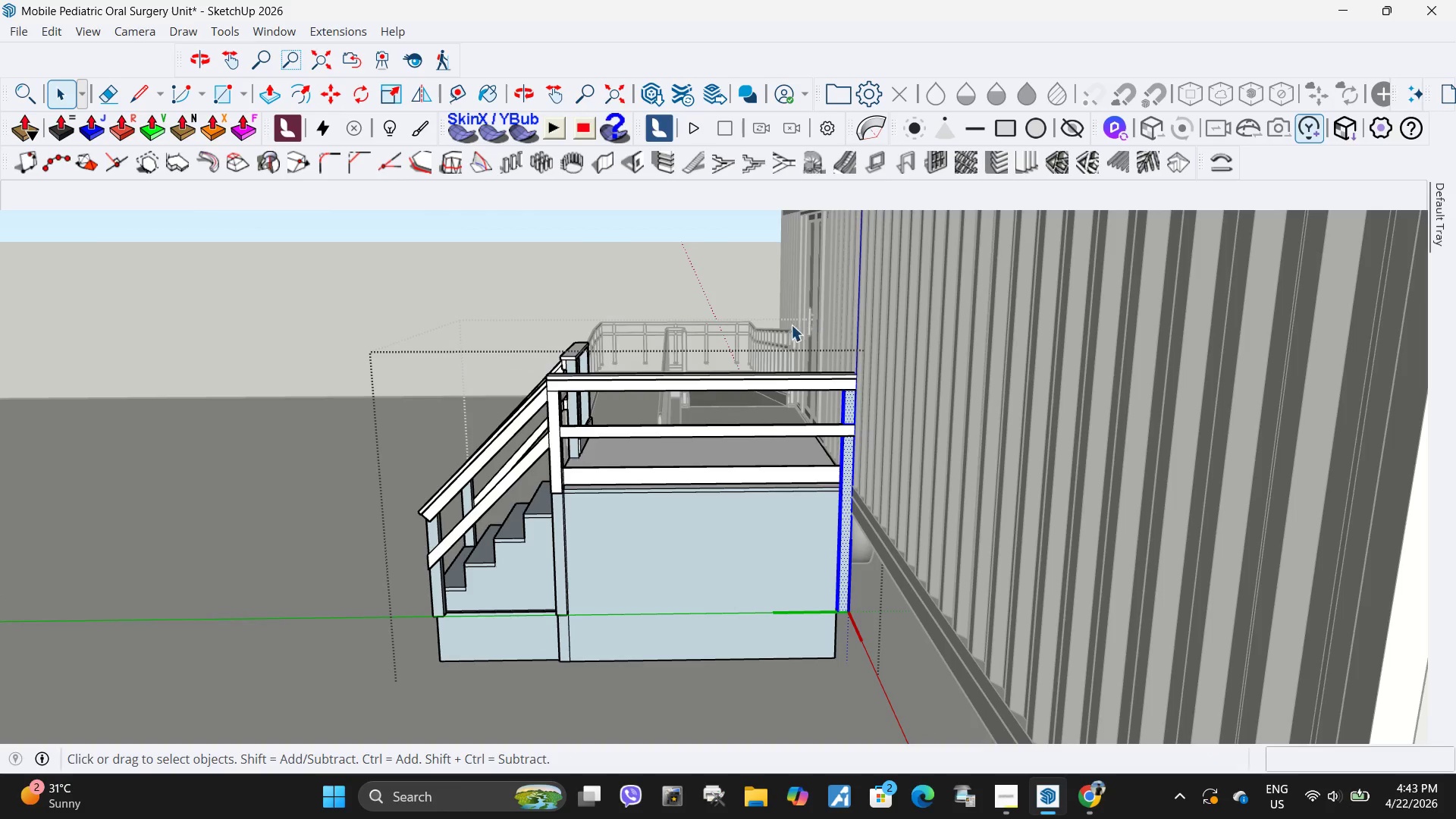 
left_click_drag(start_coordinate=[791, 325], to_coordinate=[1009, 679])
 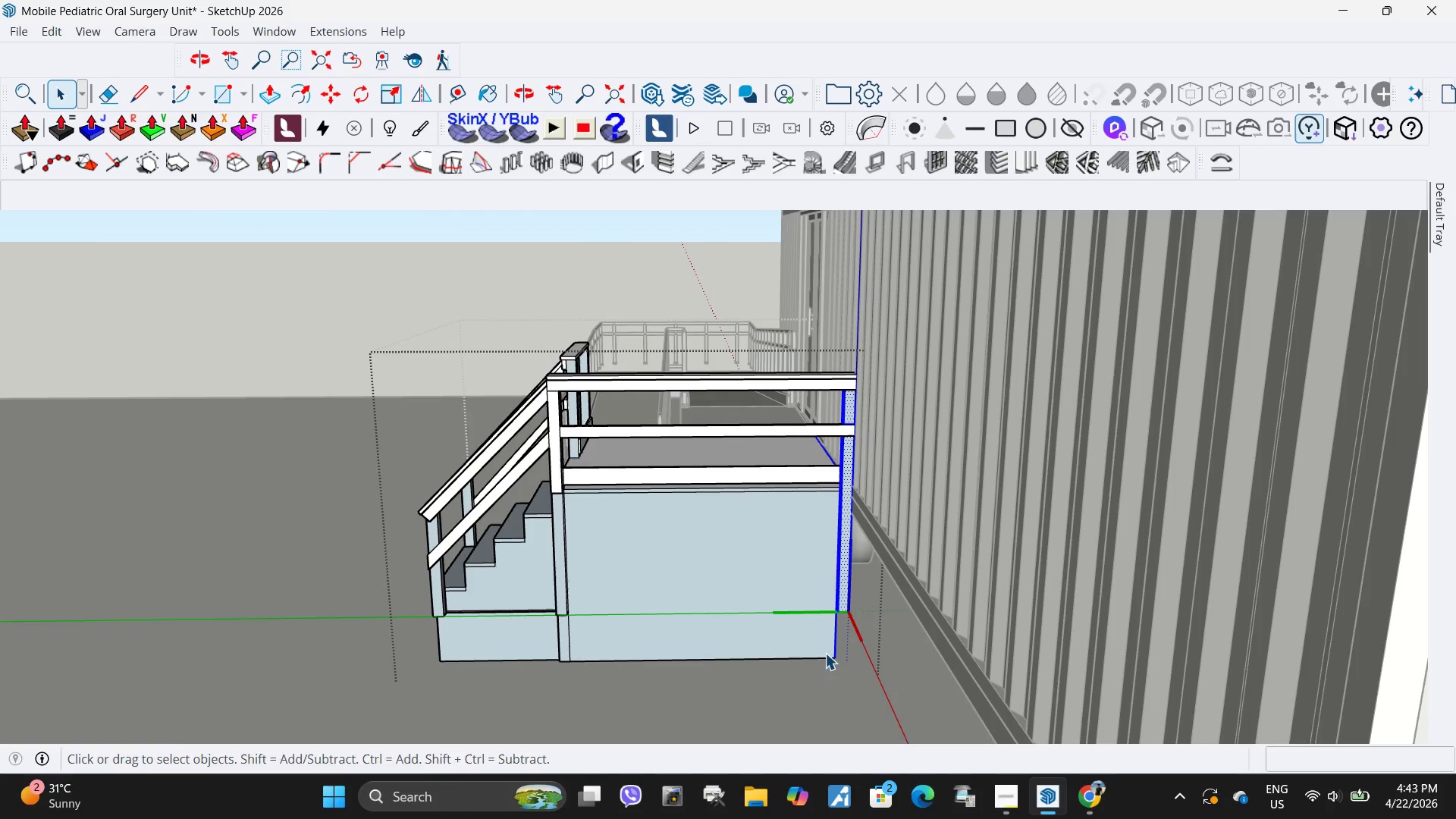 
key(M)
 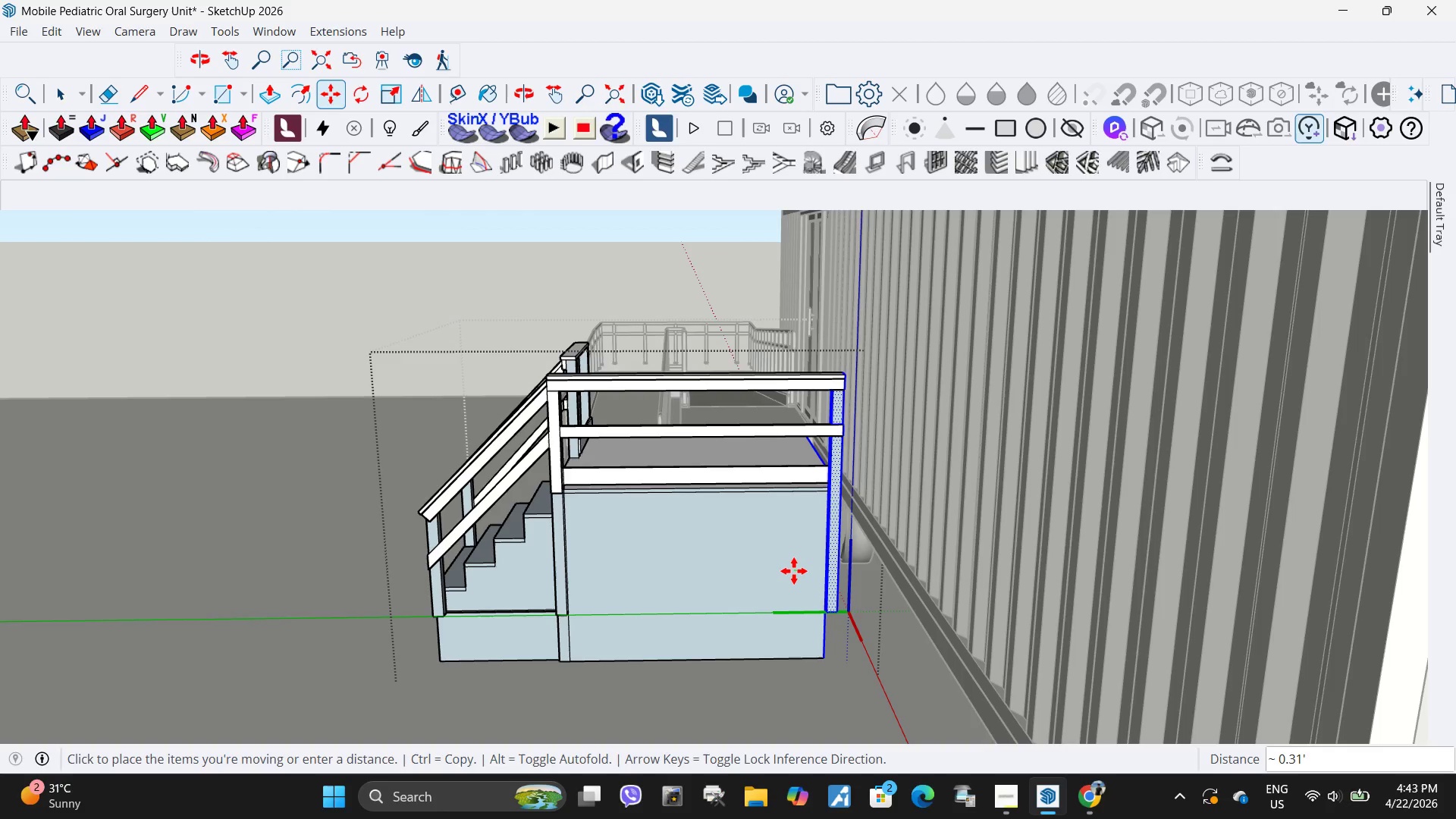 
key(Escape)
 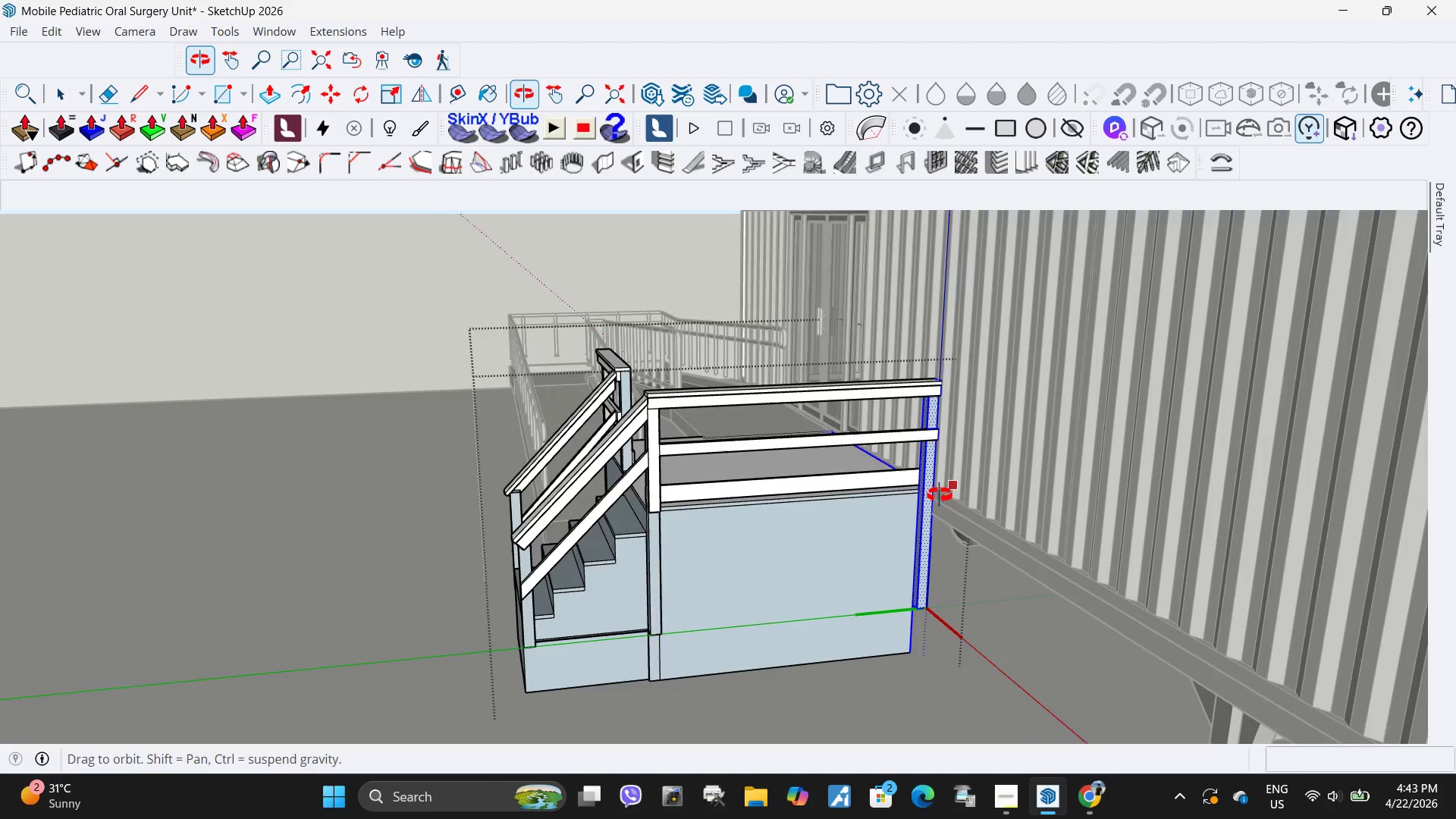 
key(Space)
 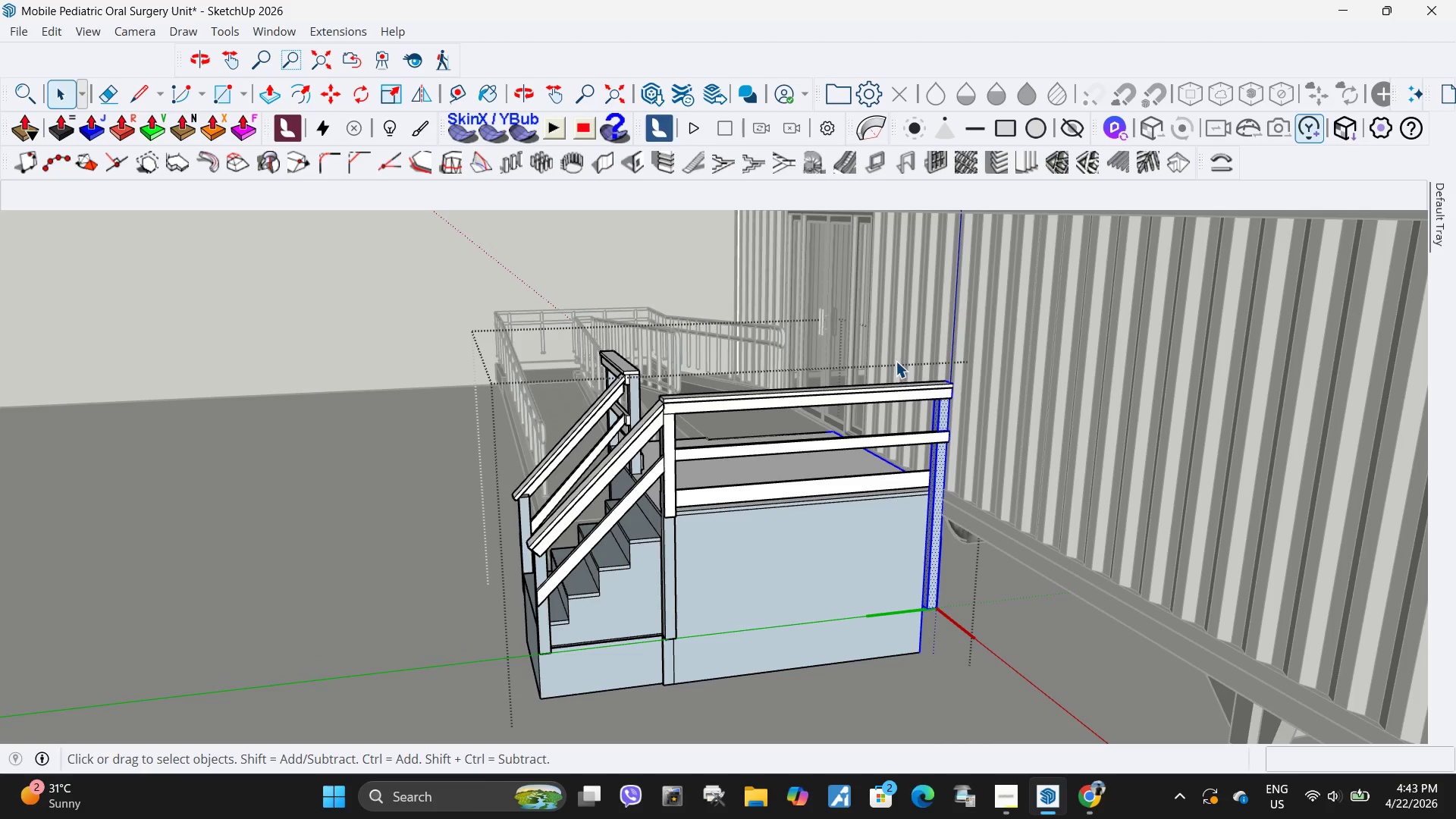 
left_click_drag(start_coordinate=[896, 361], to_coordinate=[1061, 623])
 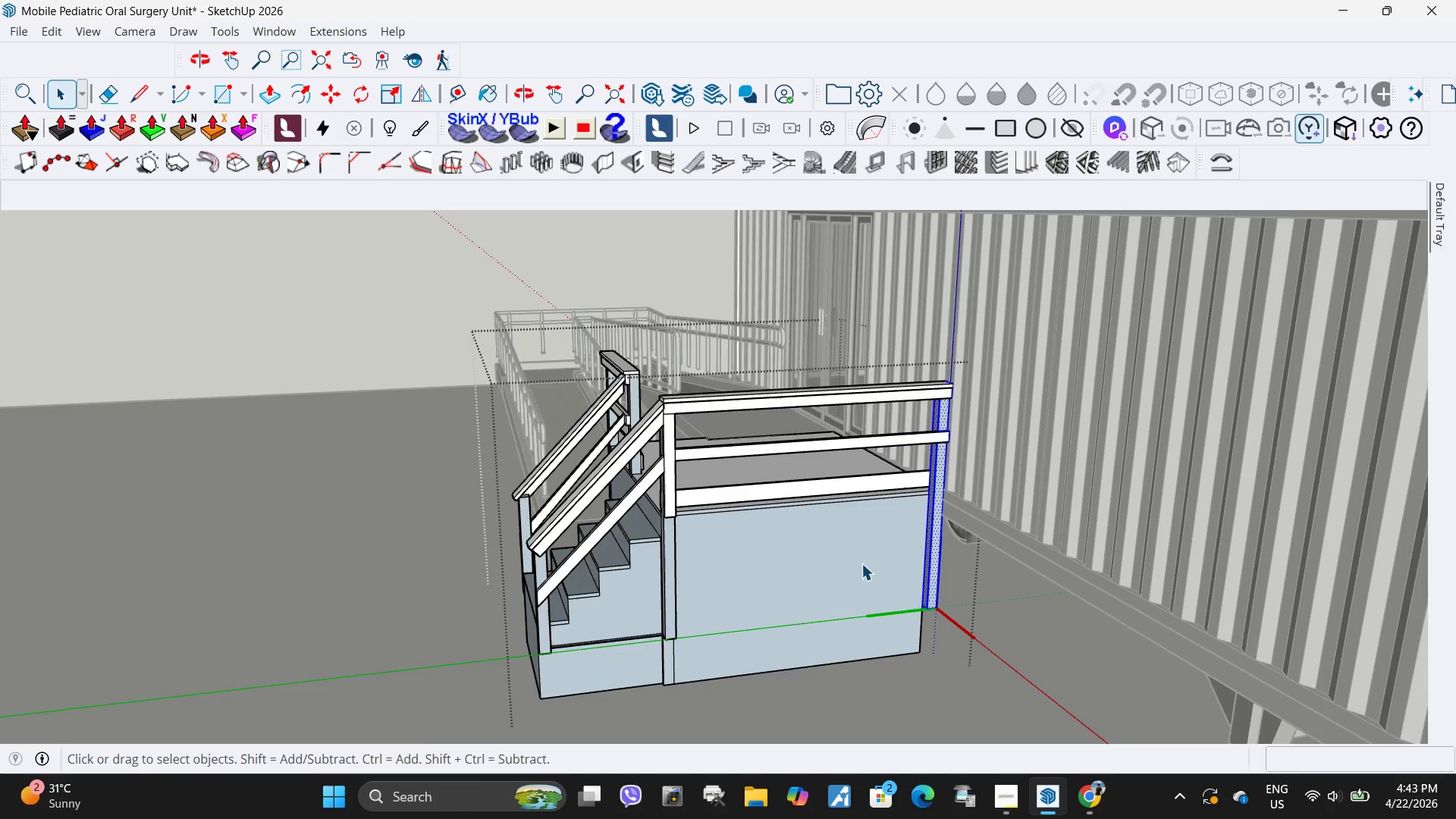 
key(M)
 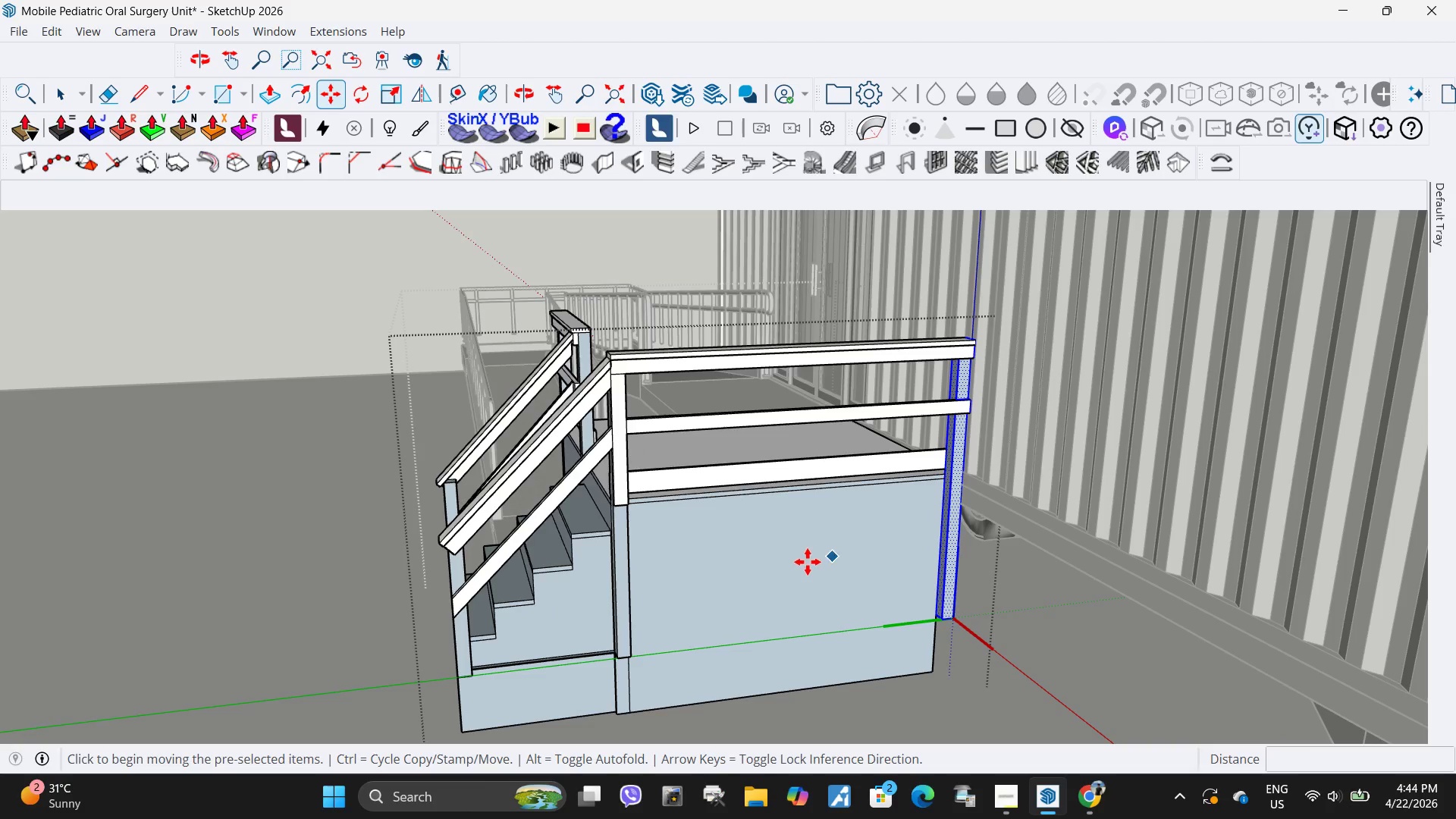 
scroll: coordinate [861, 563], scroll_direction: up, amount: 2.0
 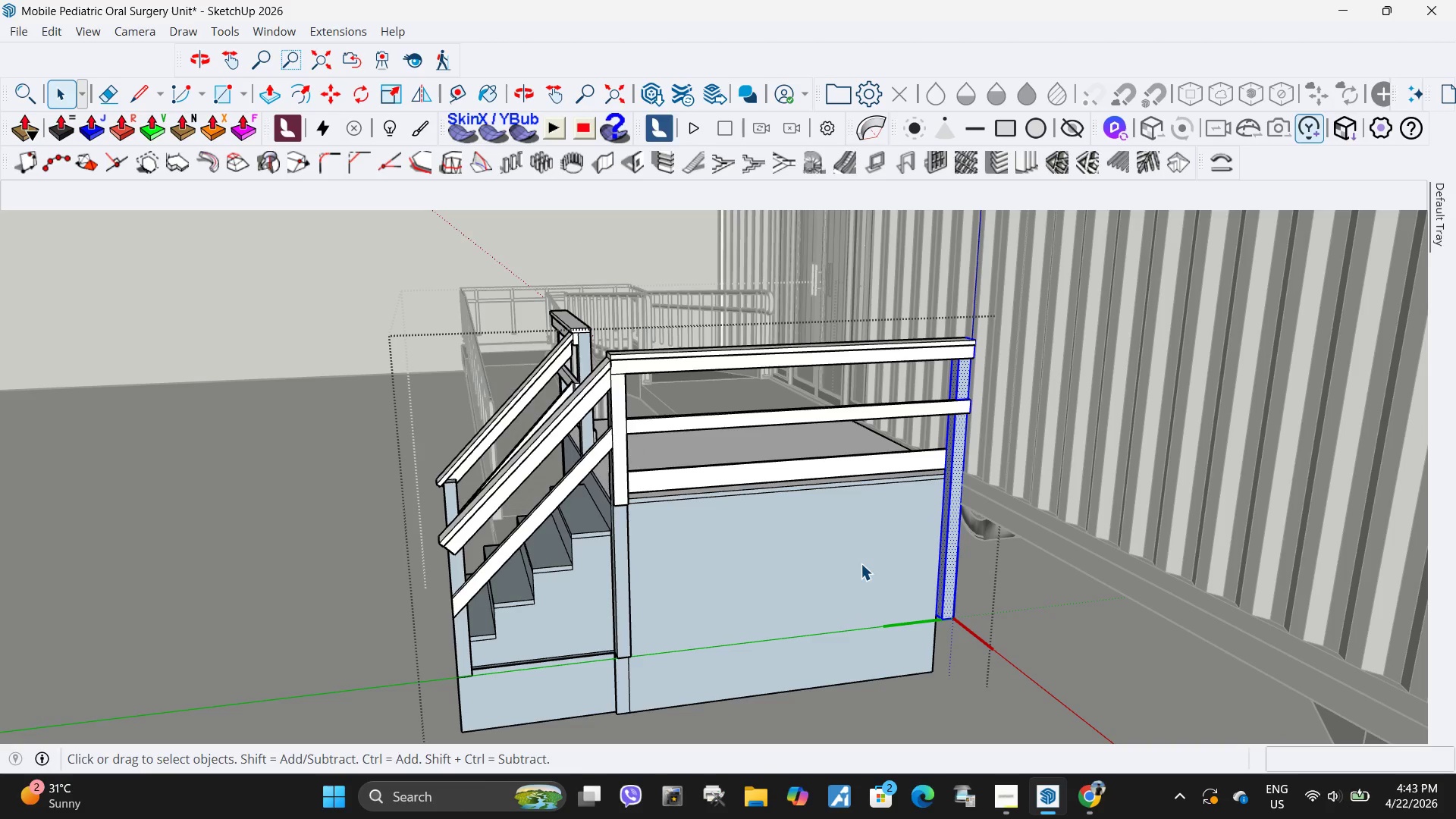 
left_click([882, 559])
 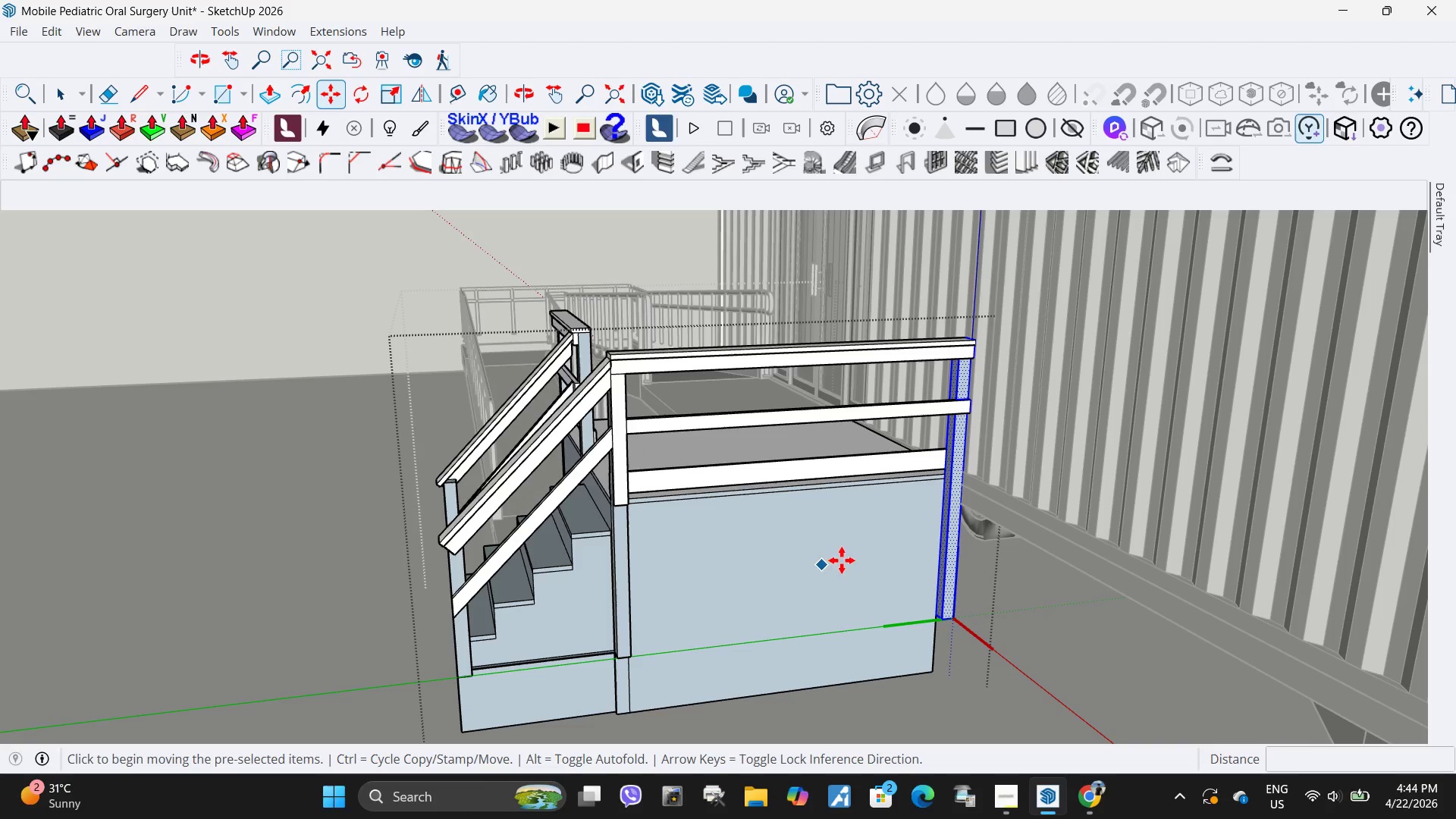 
key(Space)
 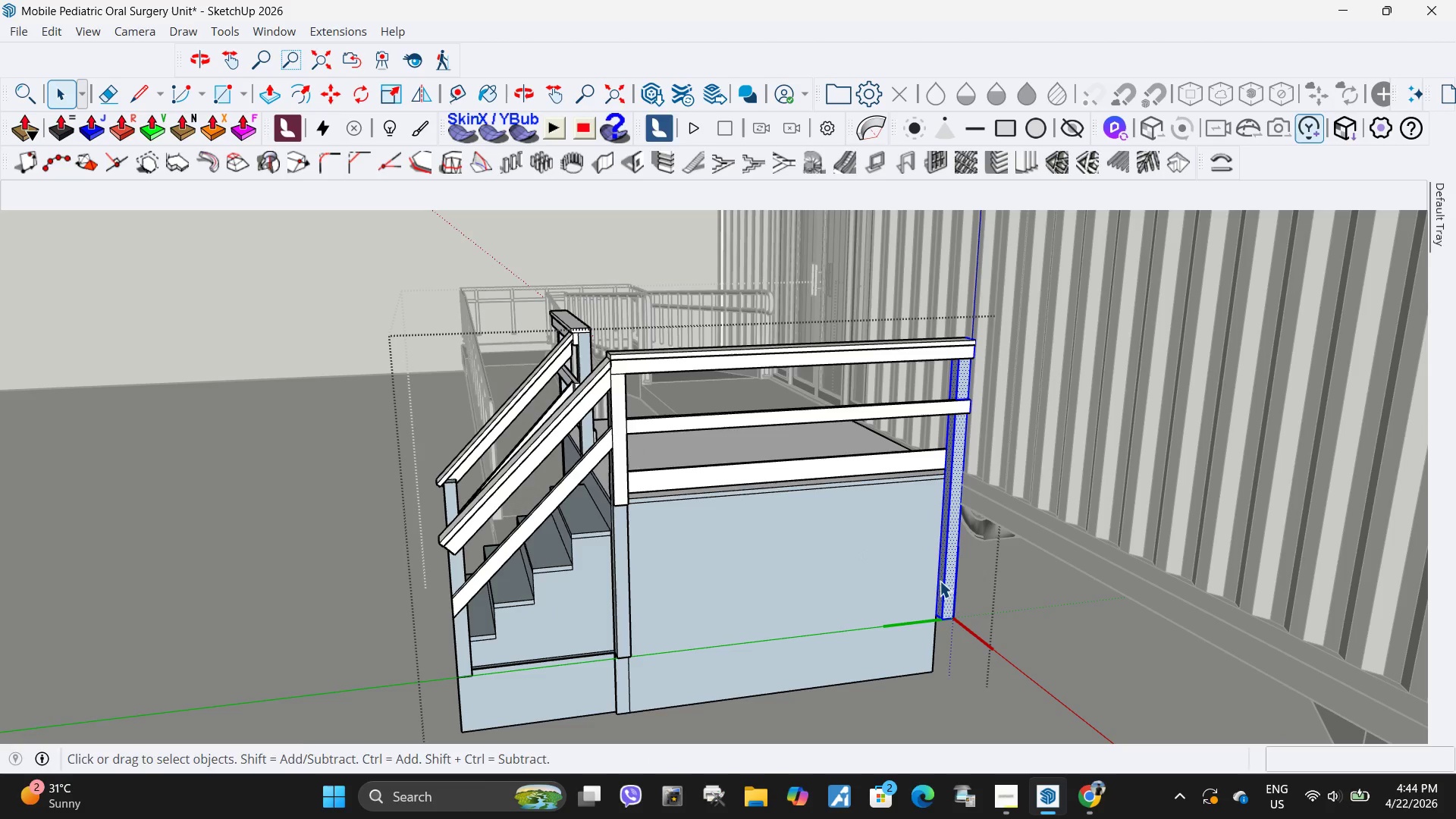 
key(M)
 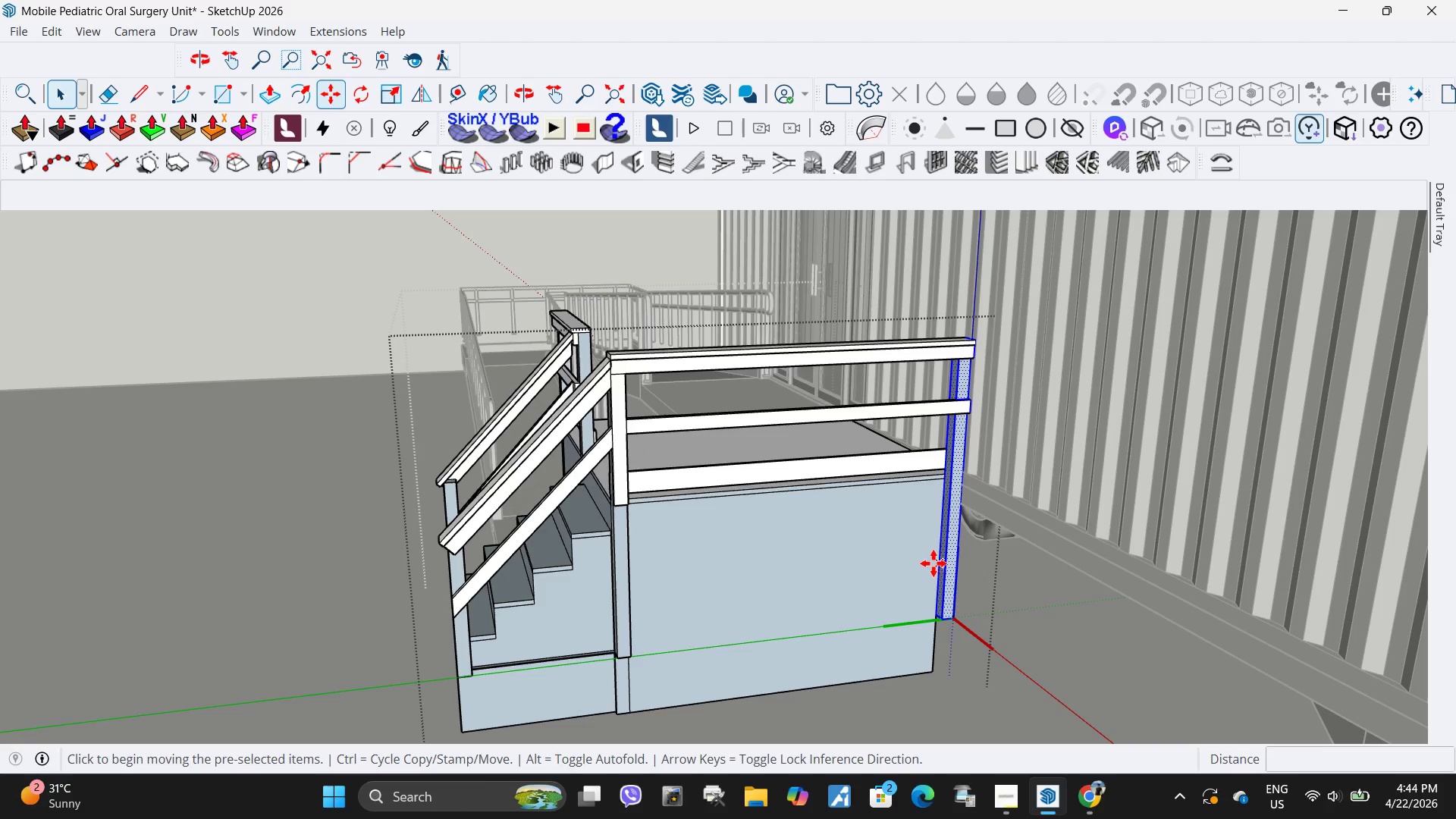 
left_click([934, 563])
 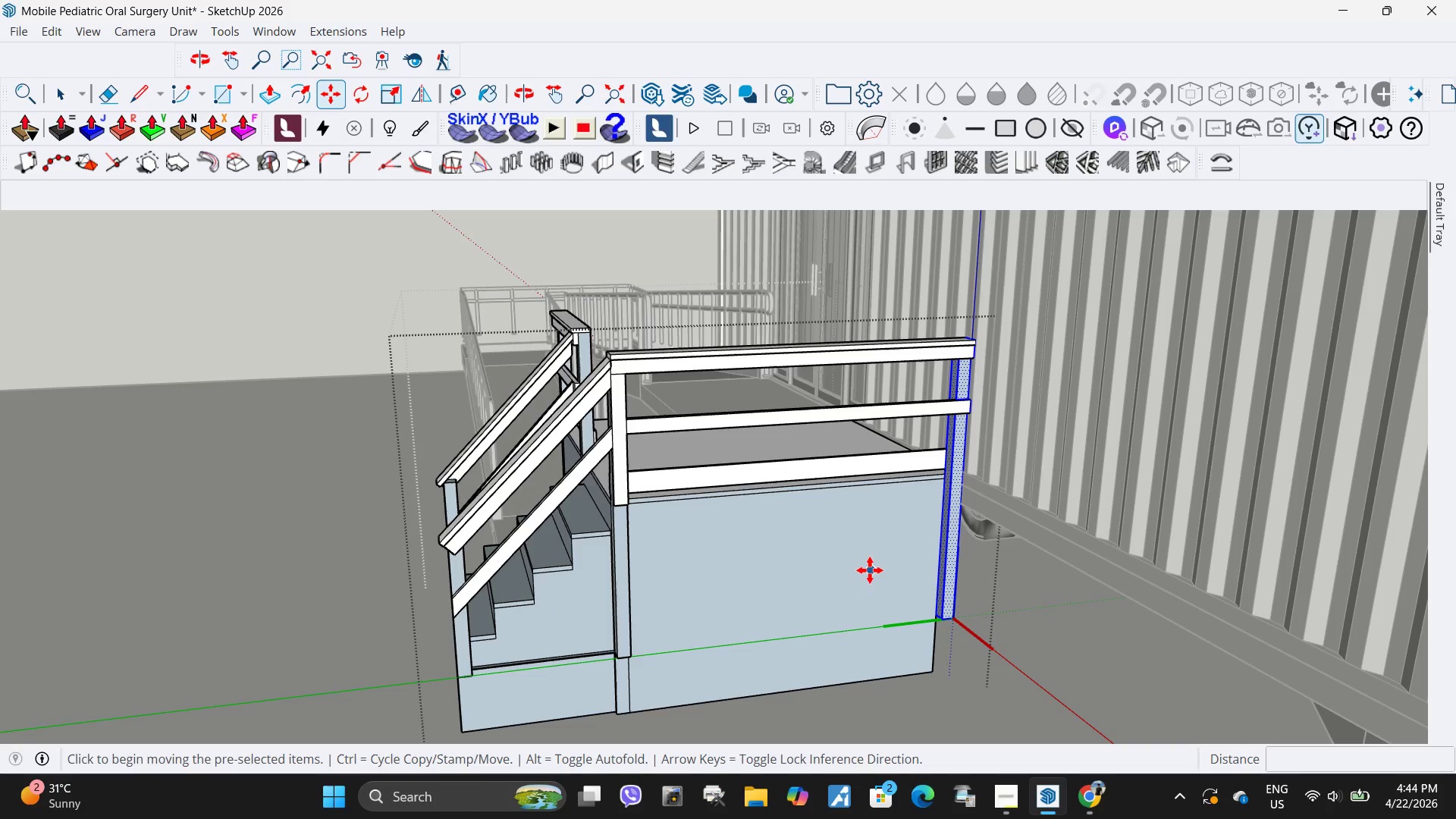 
key(Escape)
 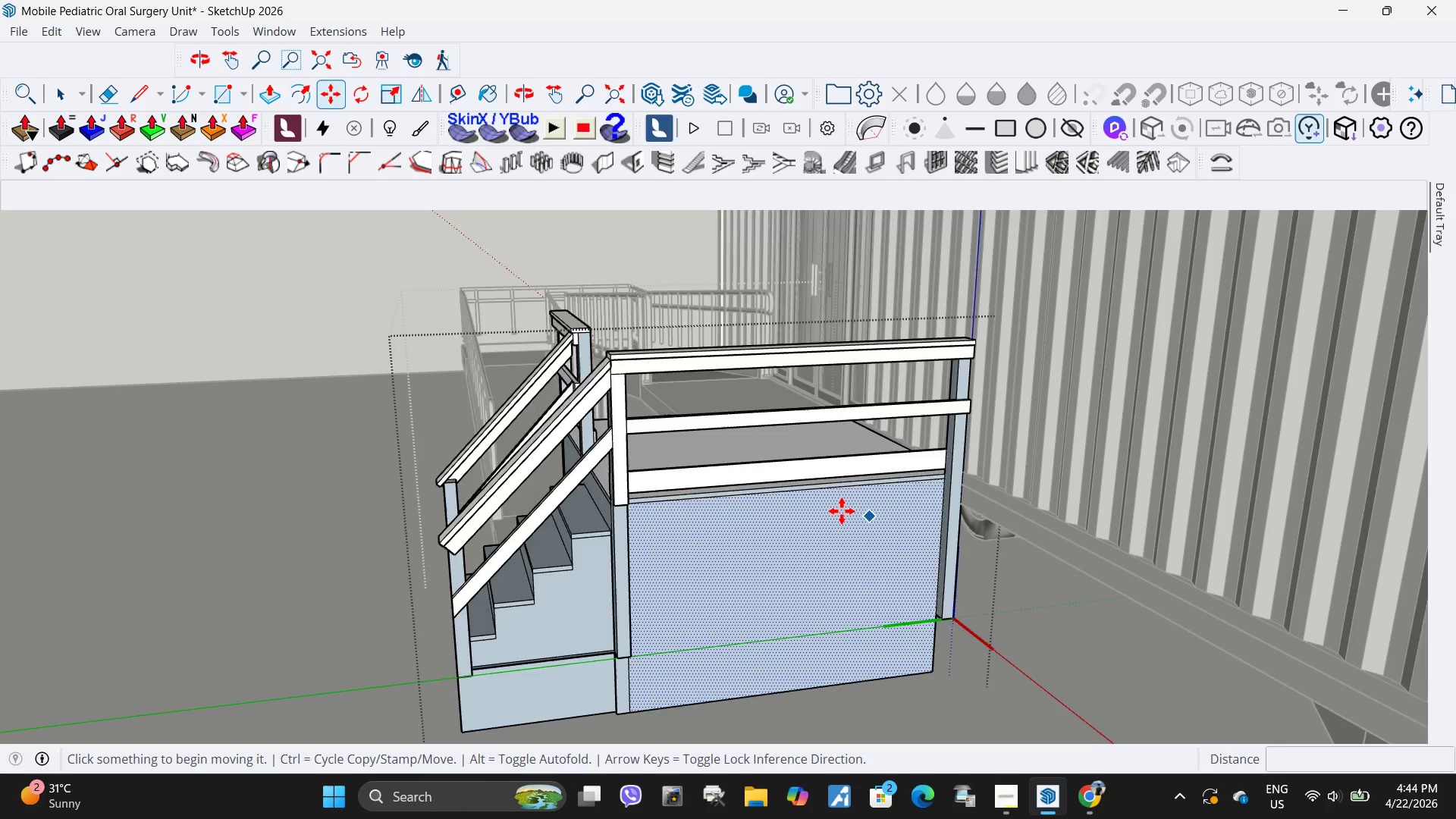 
key(Space)
 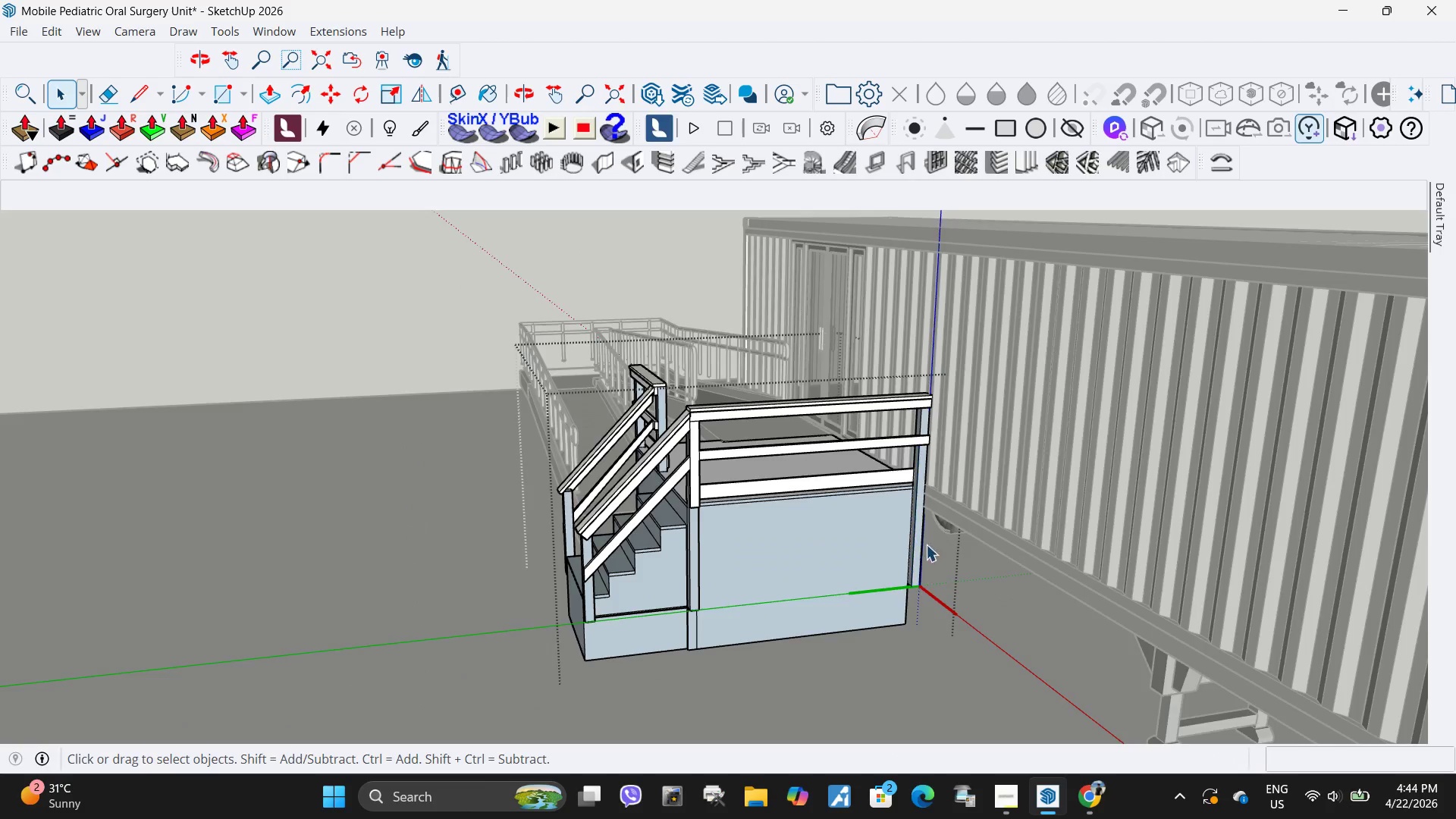 
key(Escape)
 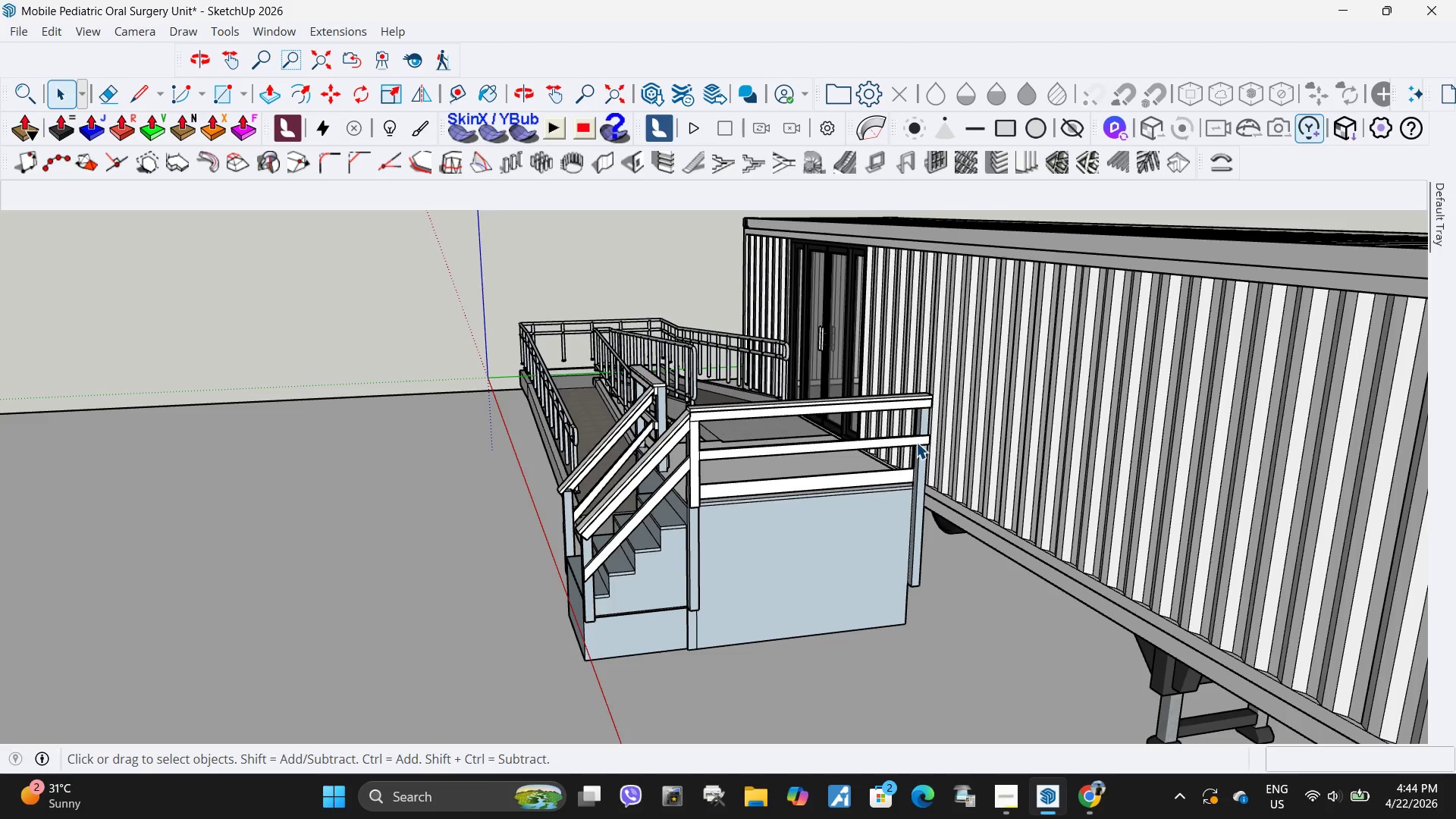 
scroll: coordinate [842, 511], scroll_direction: down, amount: 4.0
 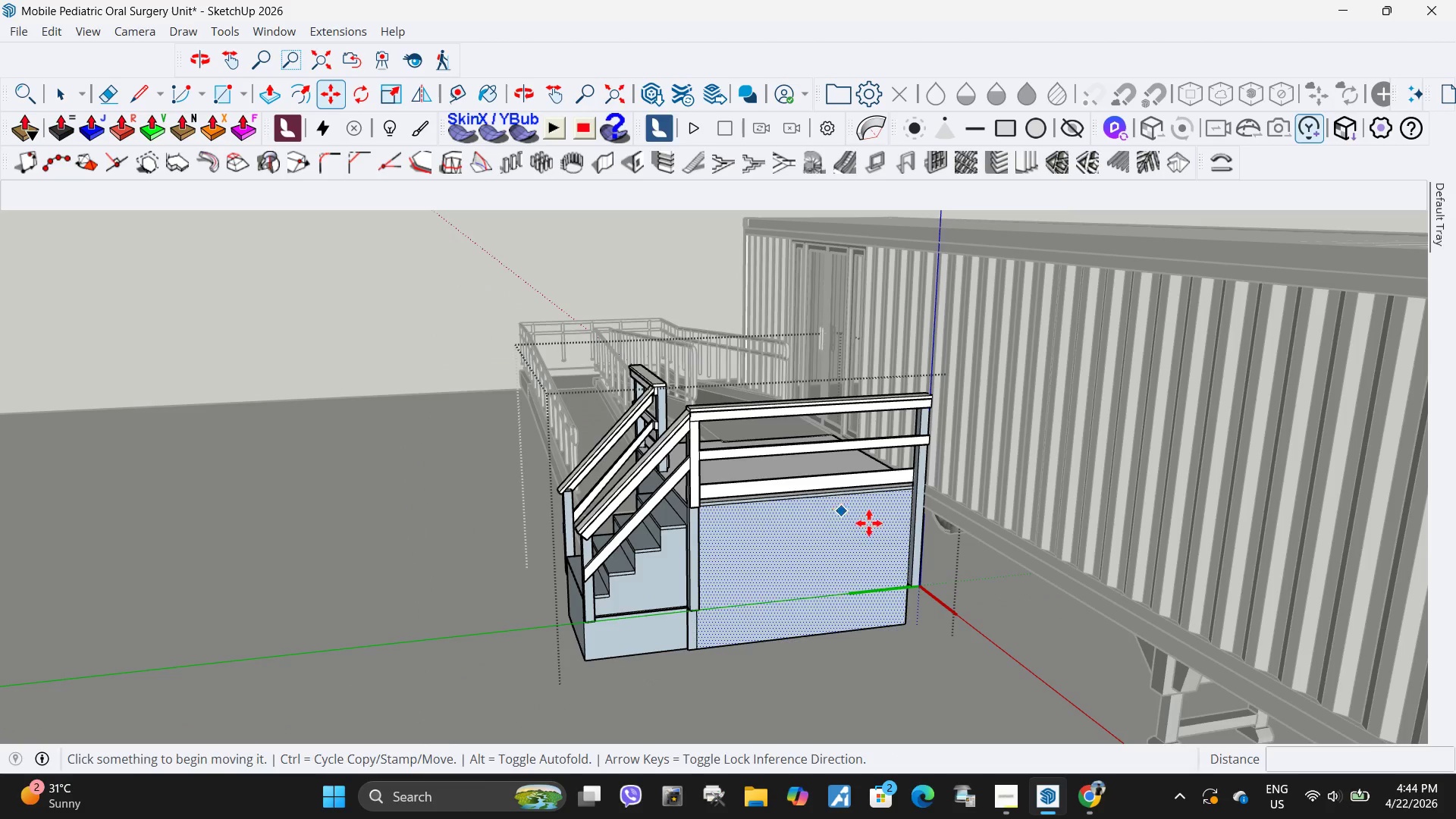 
double_click([916, 442])
 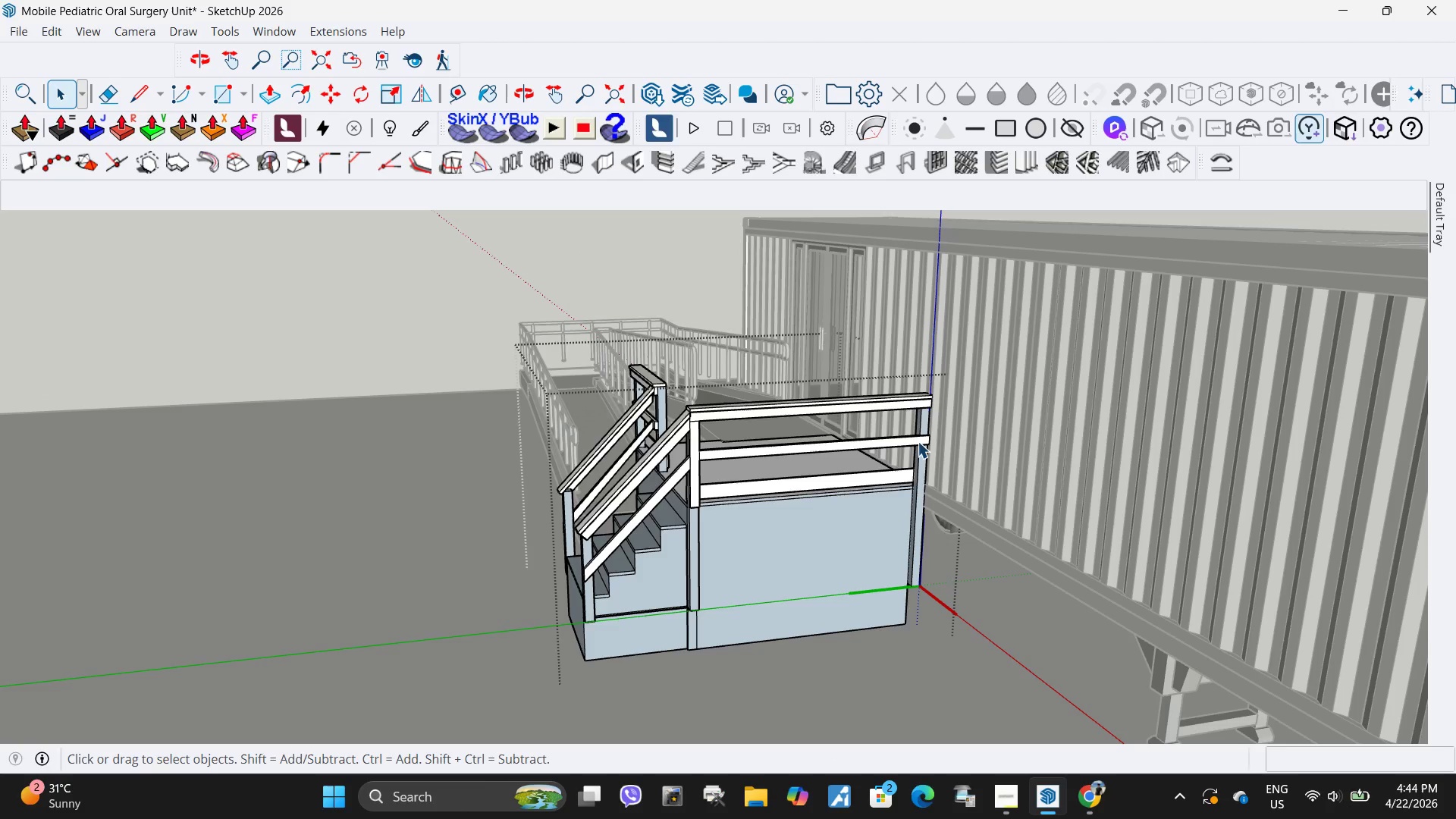 
triple_click([918, 441])
 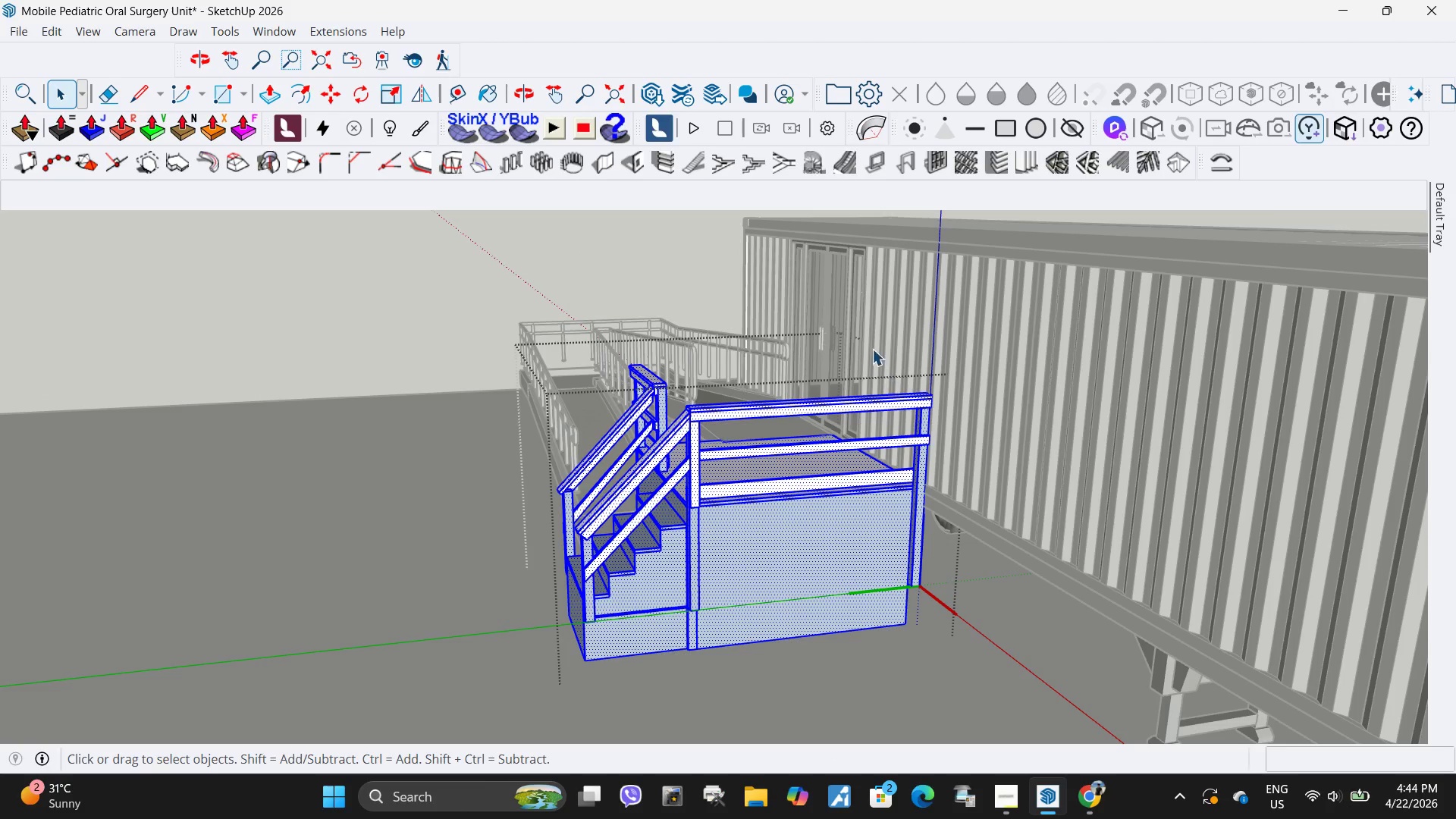 
left_click_drag(start_coordinate=[872, 349], to_coordinate=[1038, 598])
 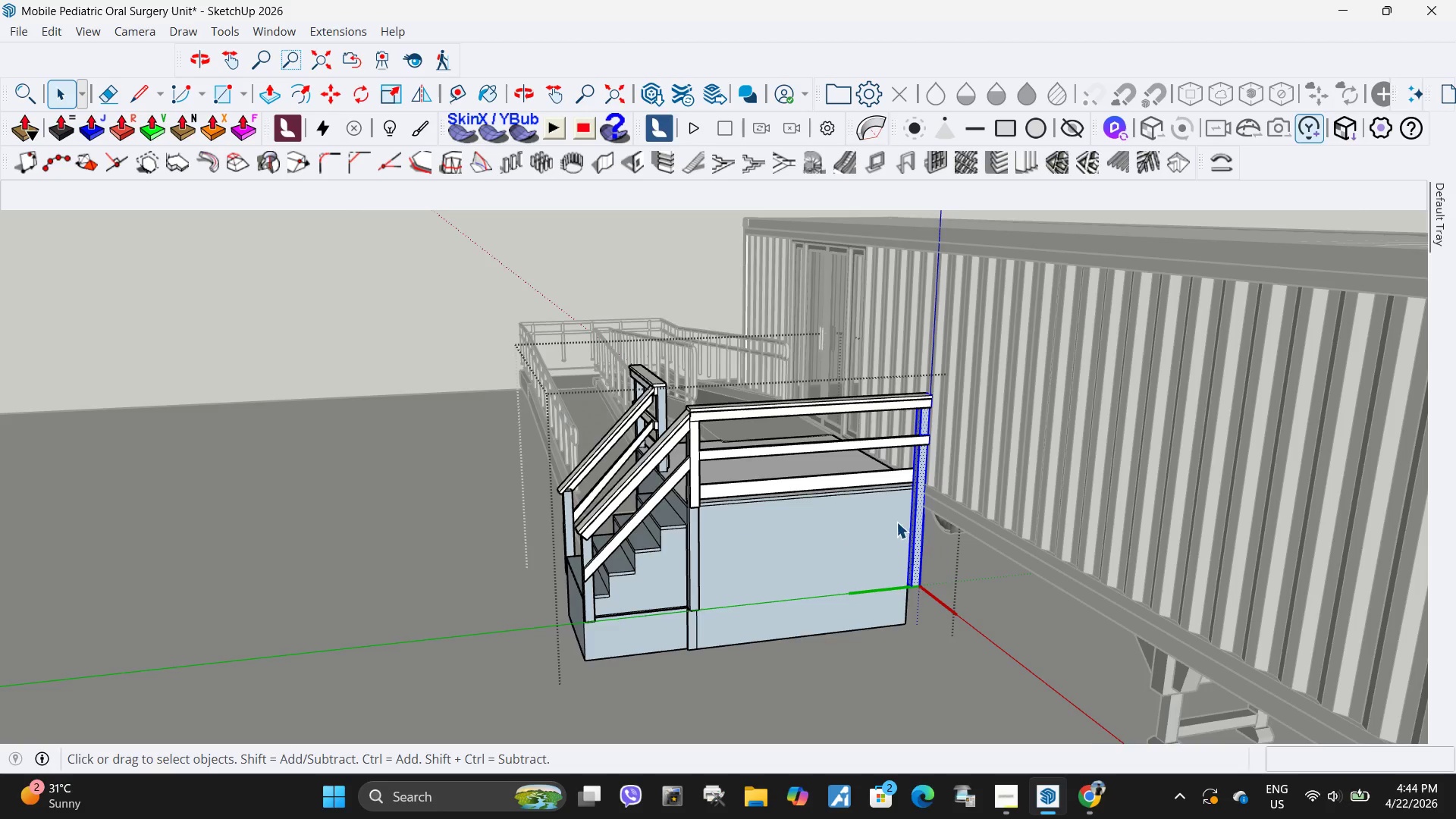 
key(M)
 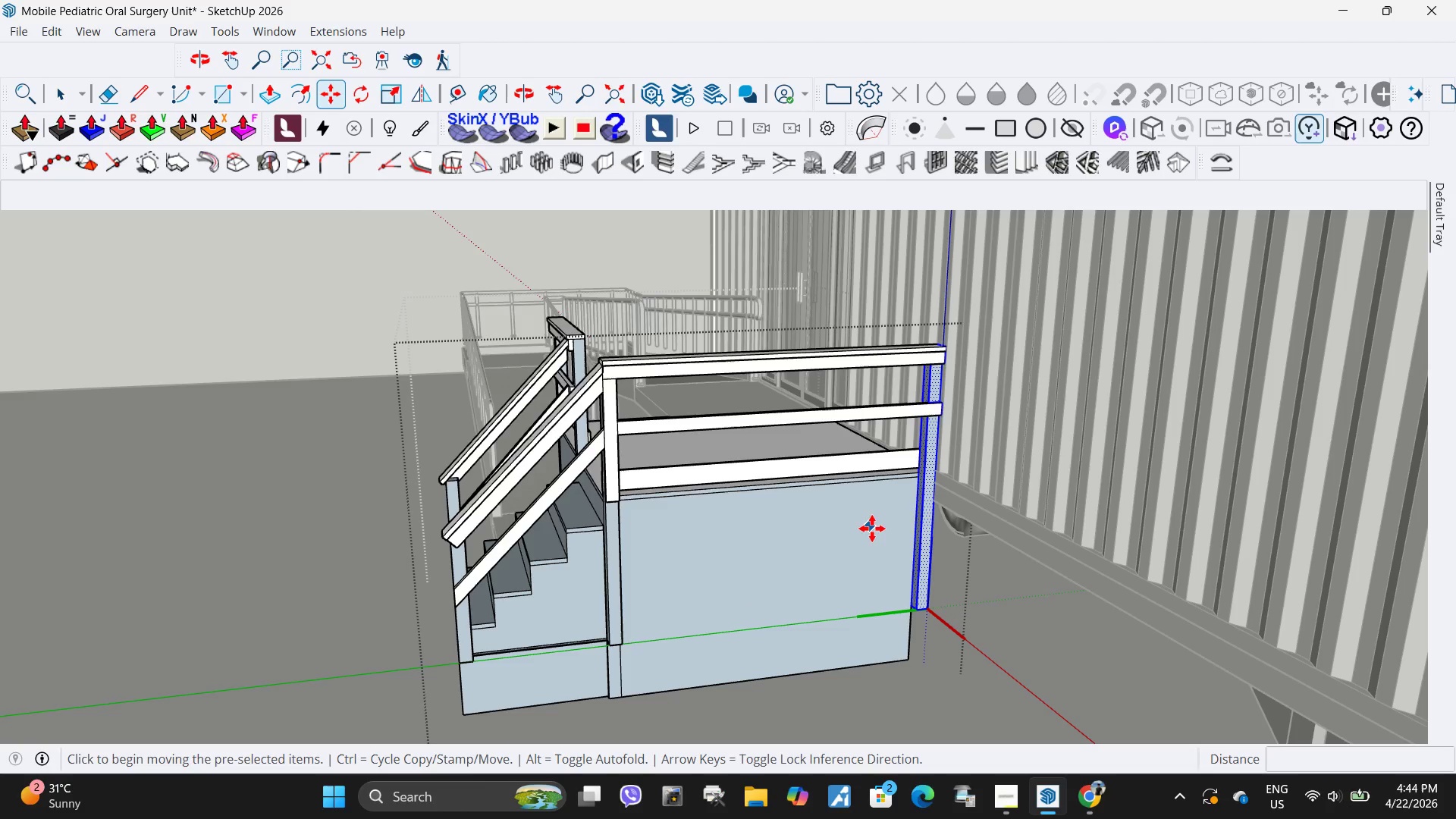 
scroll: coordinate [896, 522], scroll_direction: up, amount: 3.0
 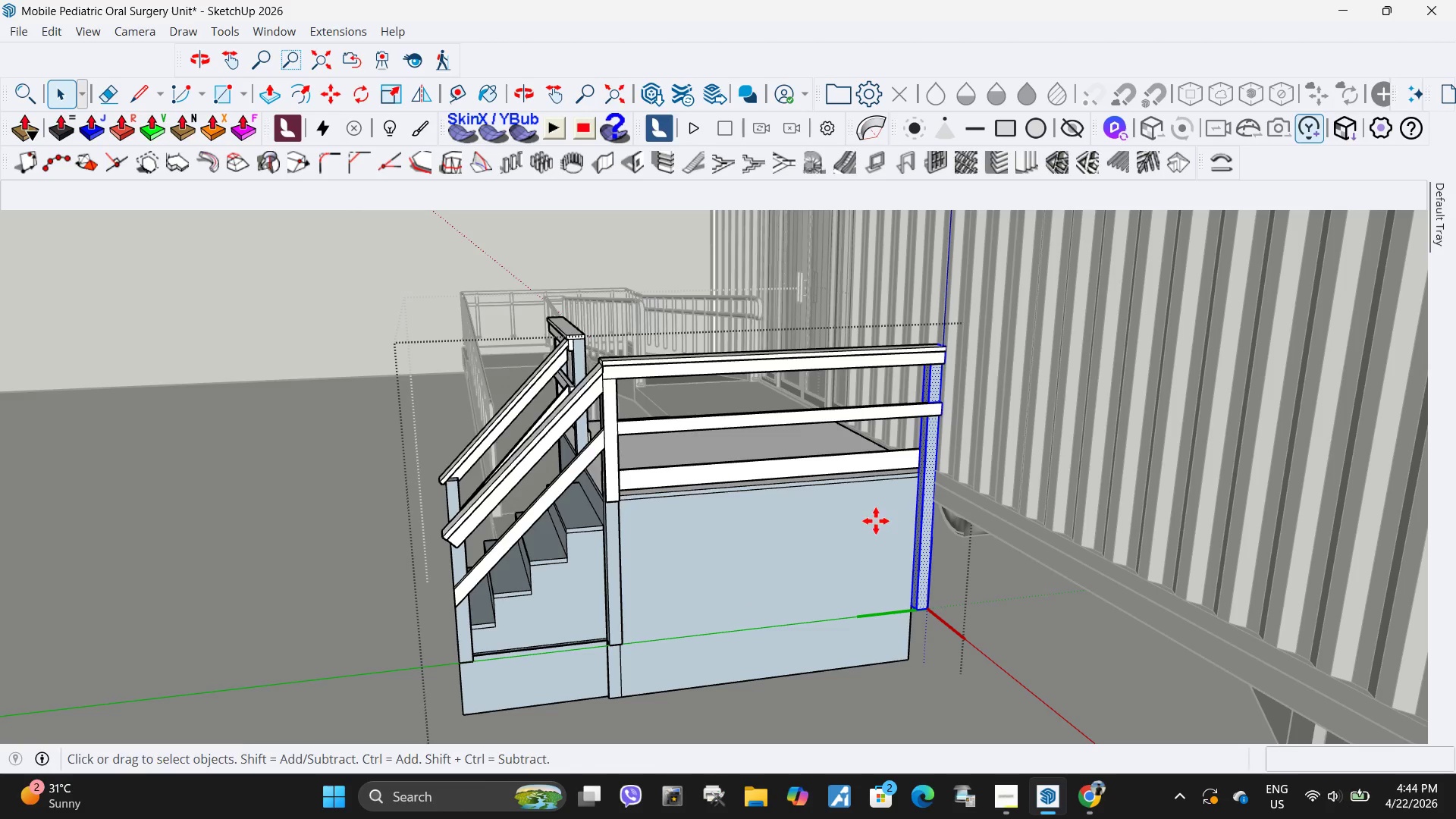 
left_click([872, 529])
 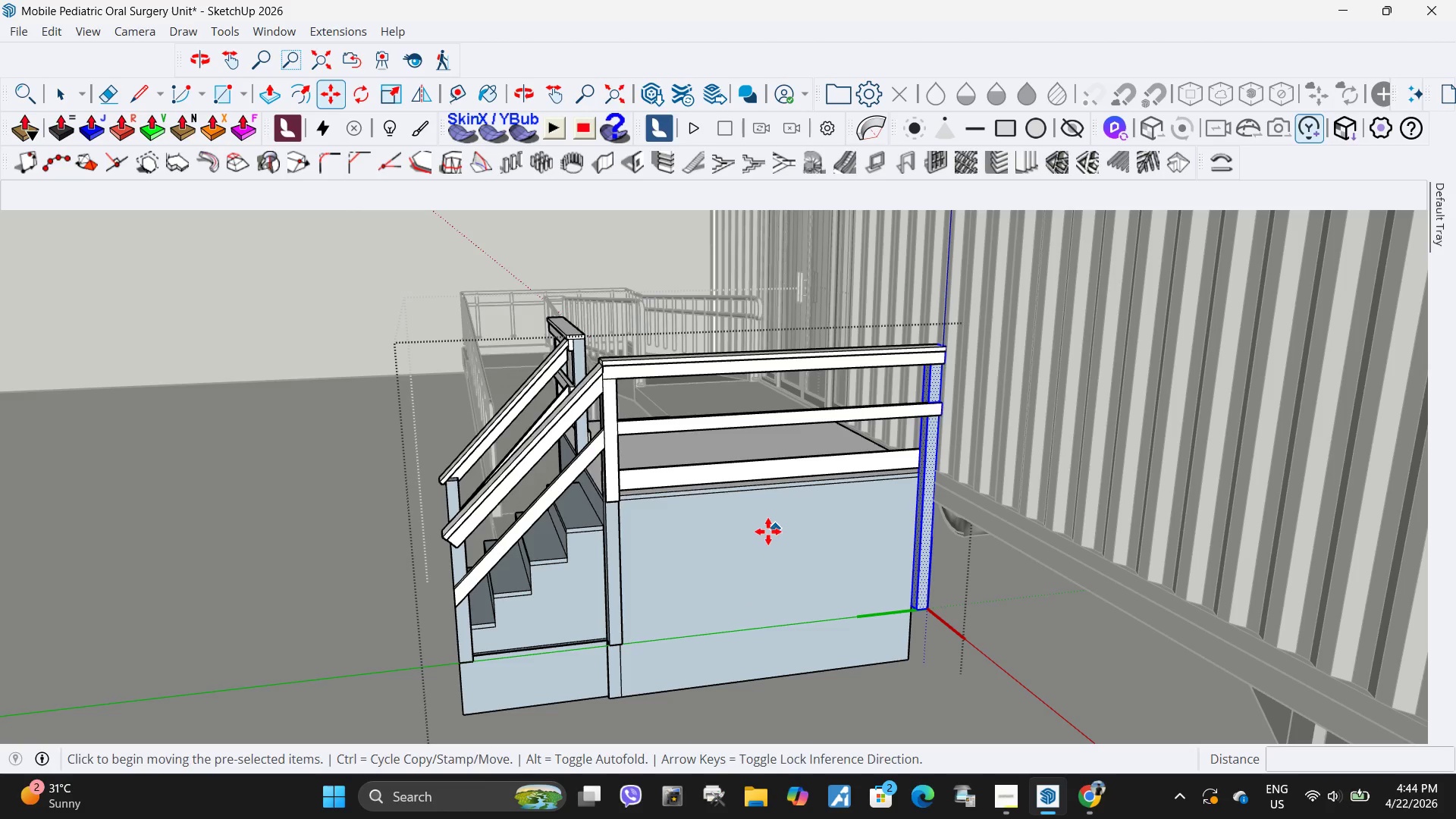 
key(Escape)
 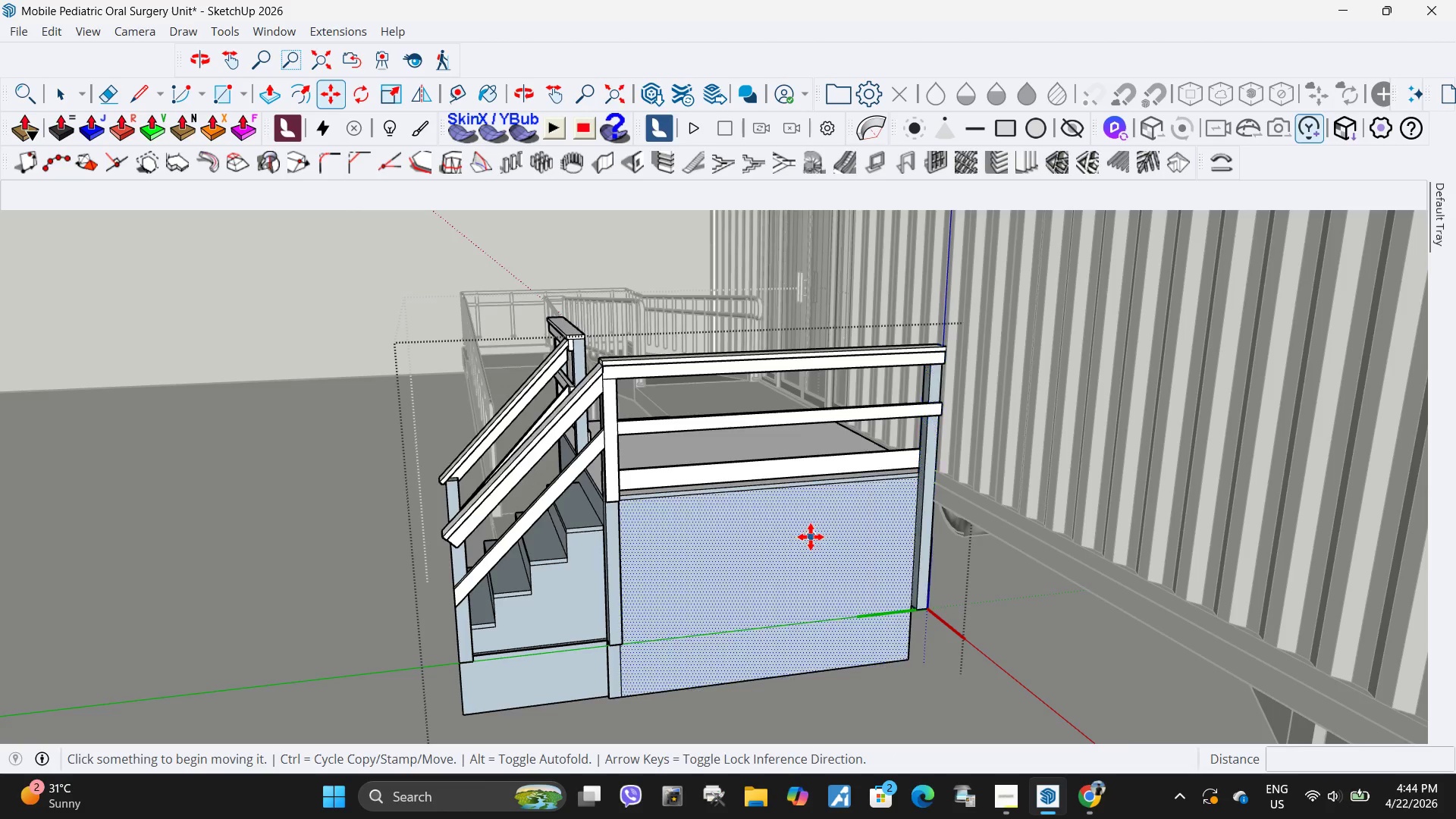 
key(Space)
 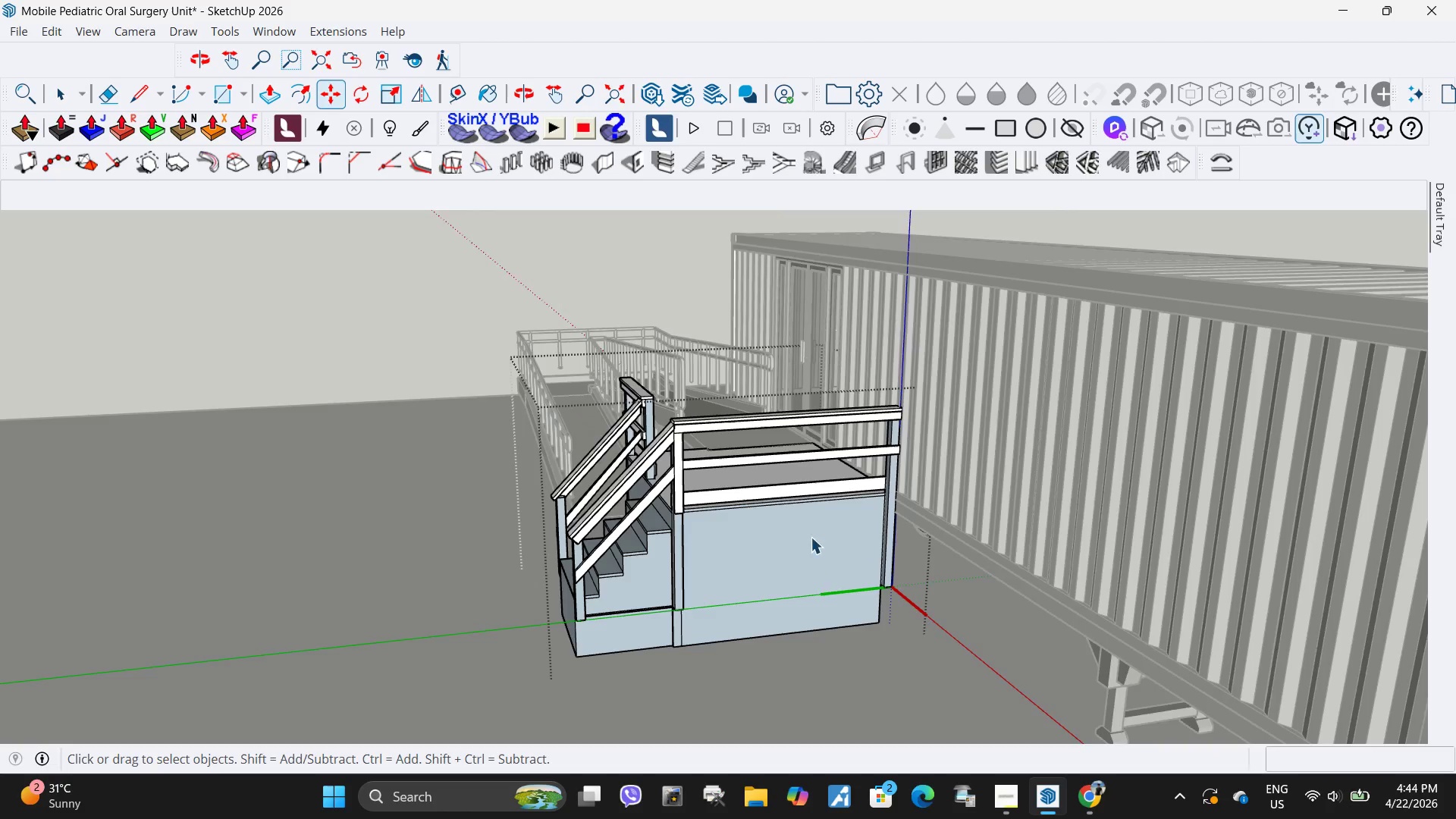 
key(Escape)
 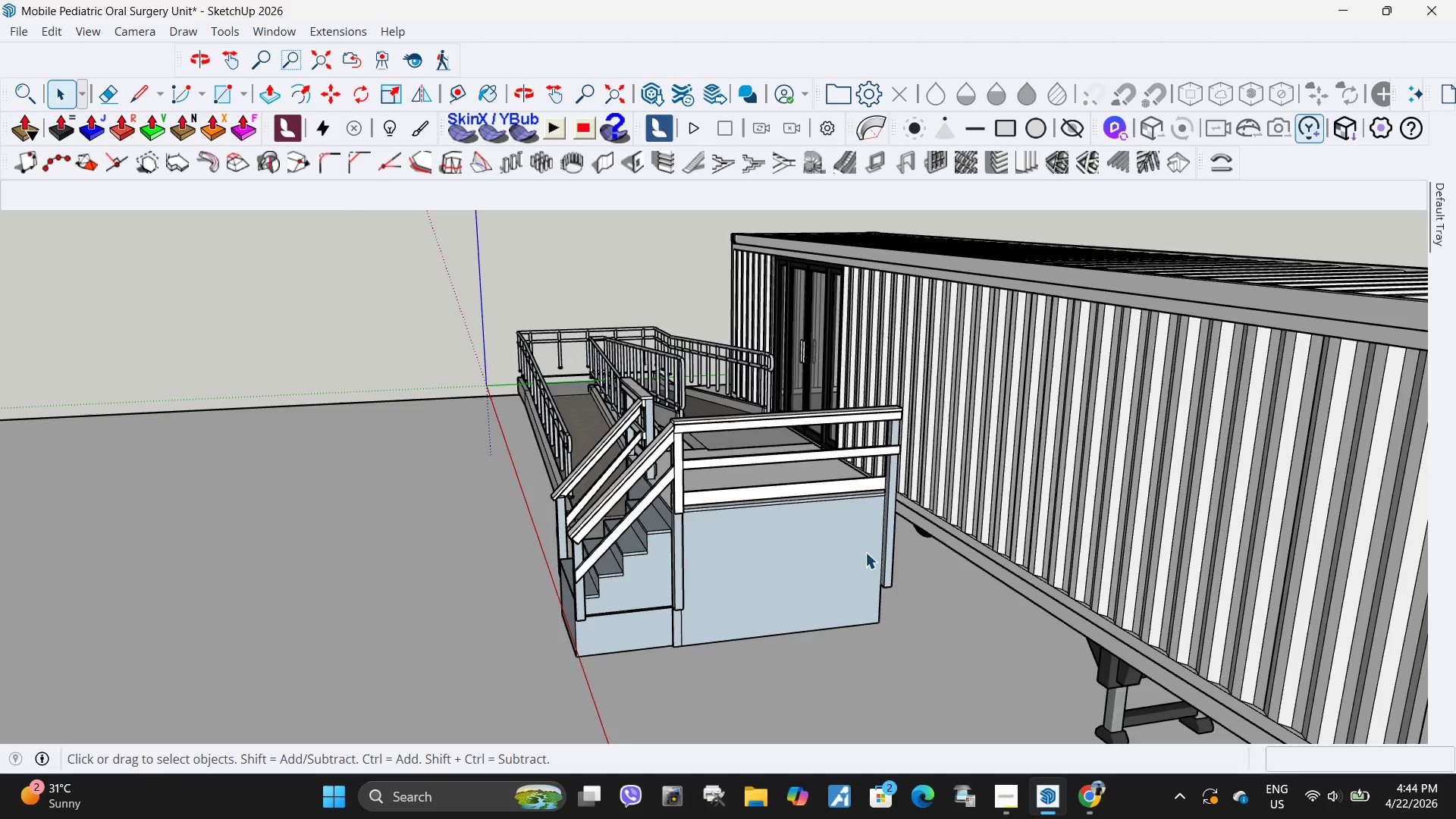 
scroll: coordinate [811, 537], scroll_direction: down, amount: 4.0
 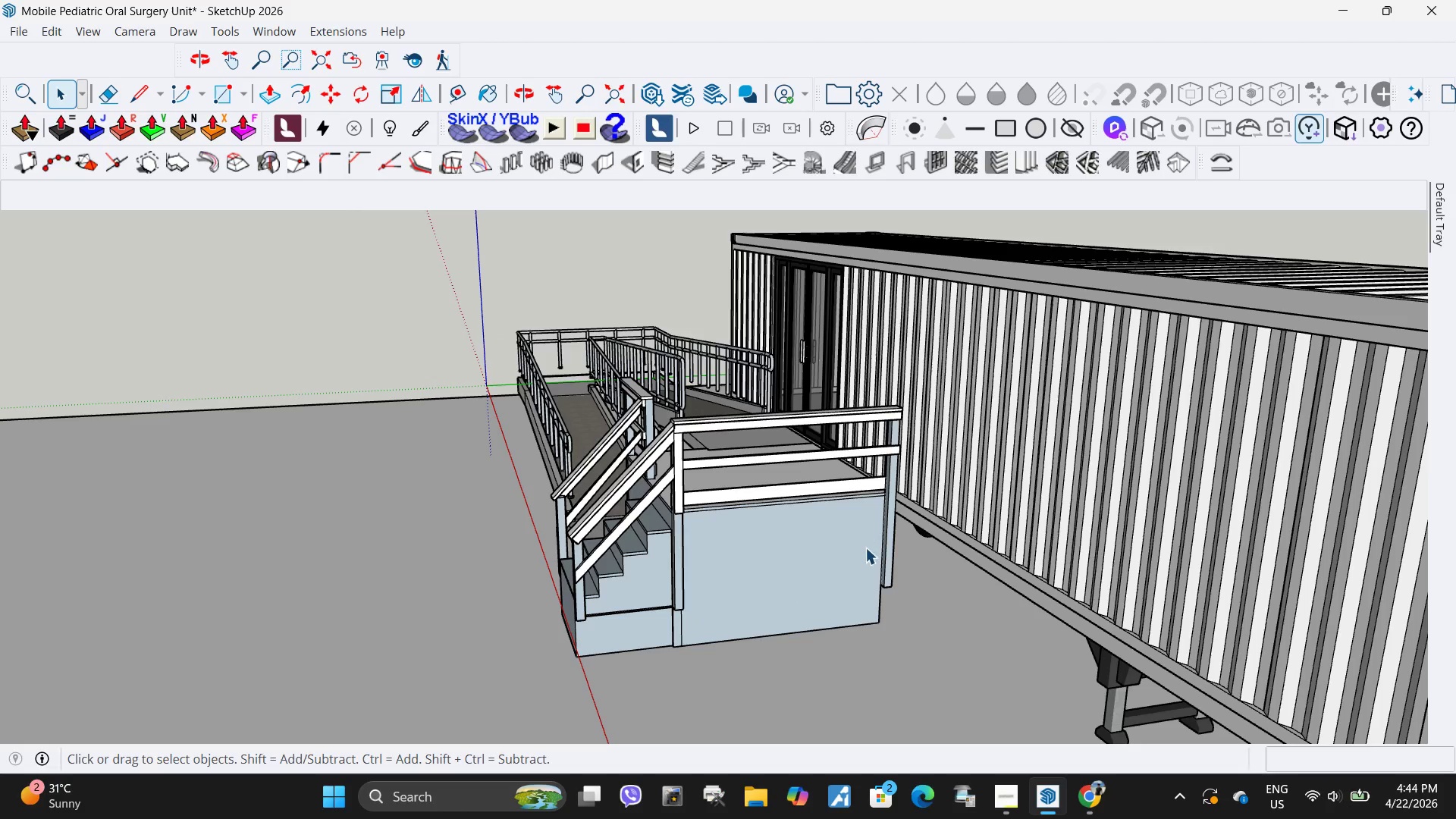 
left_click([865, 552])
 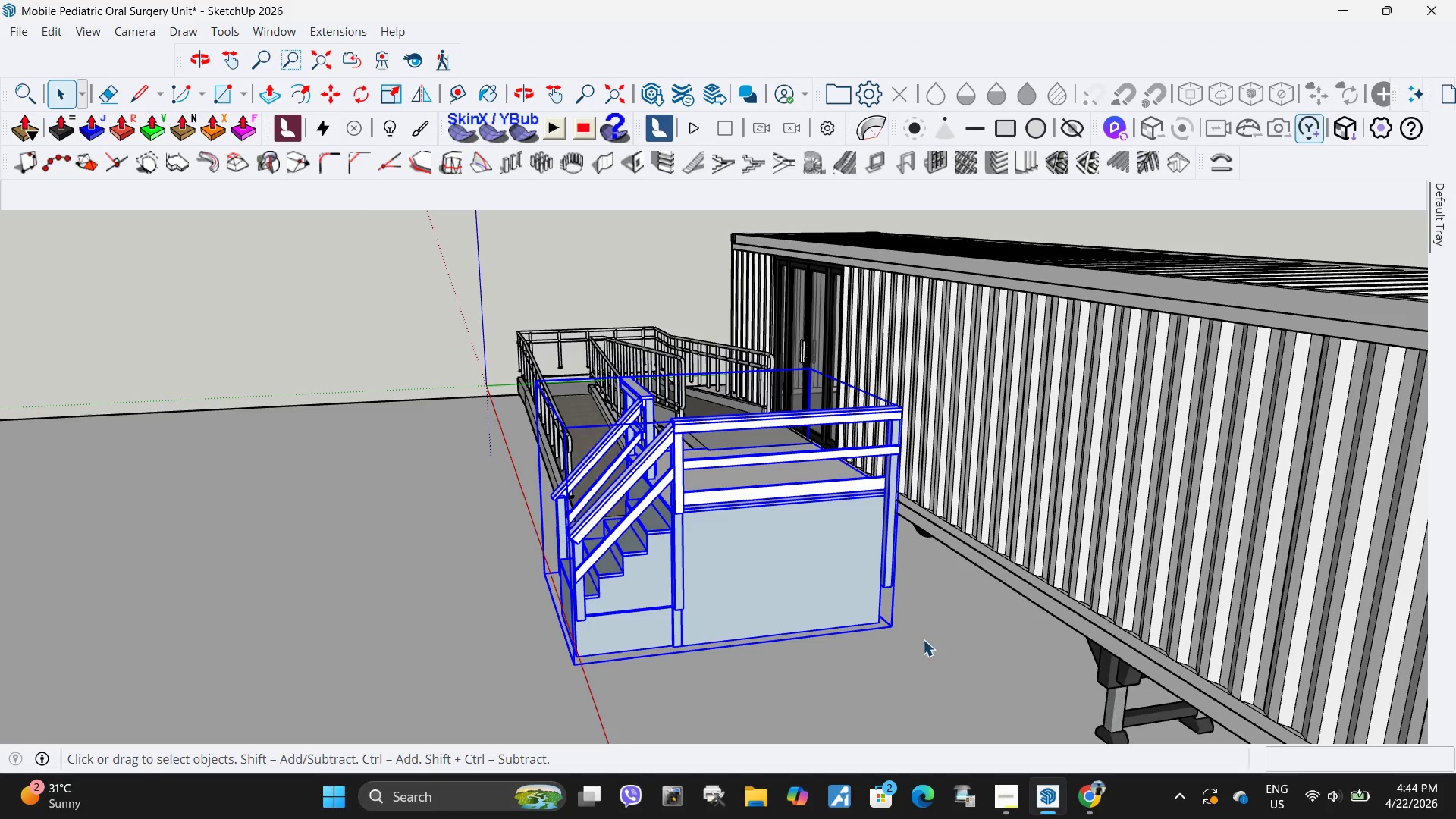 
key(M)
 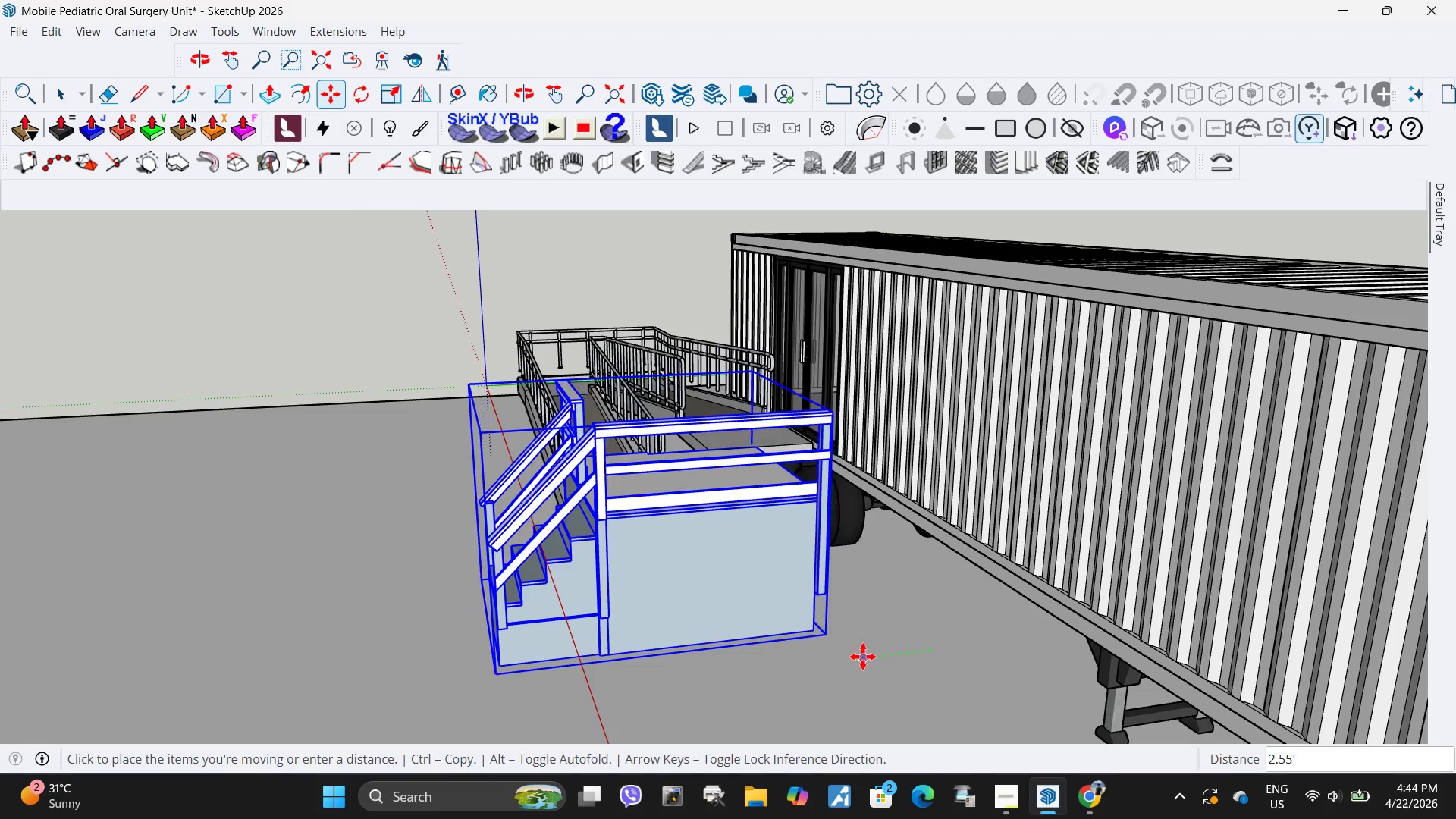 
left_click([863, 657])
 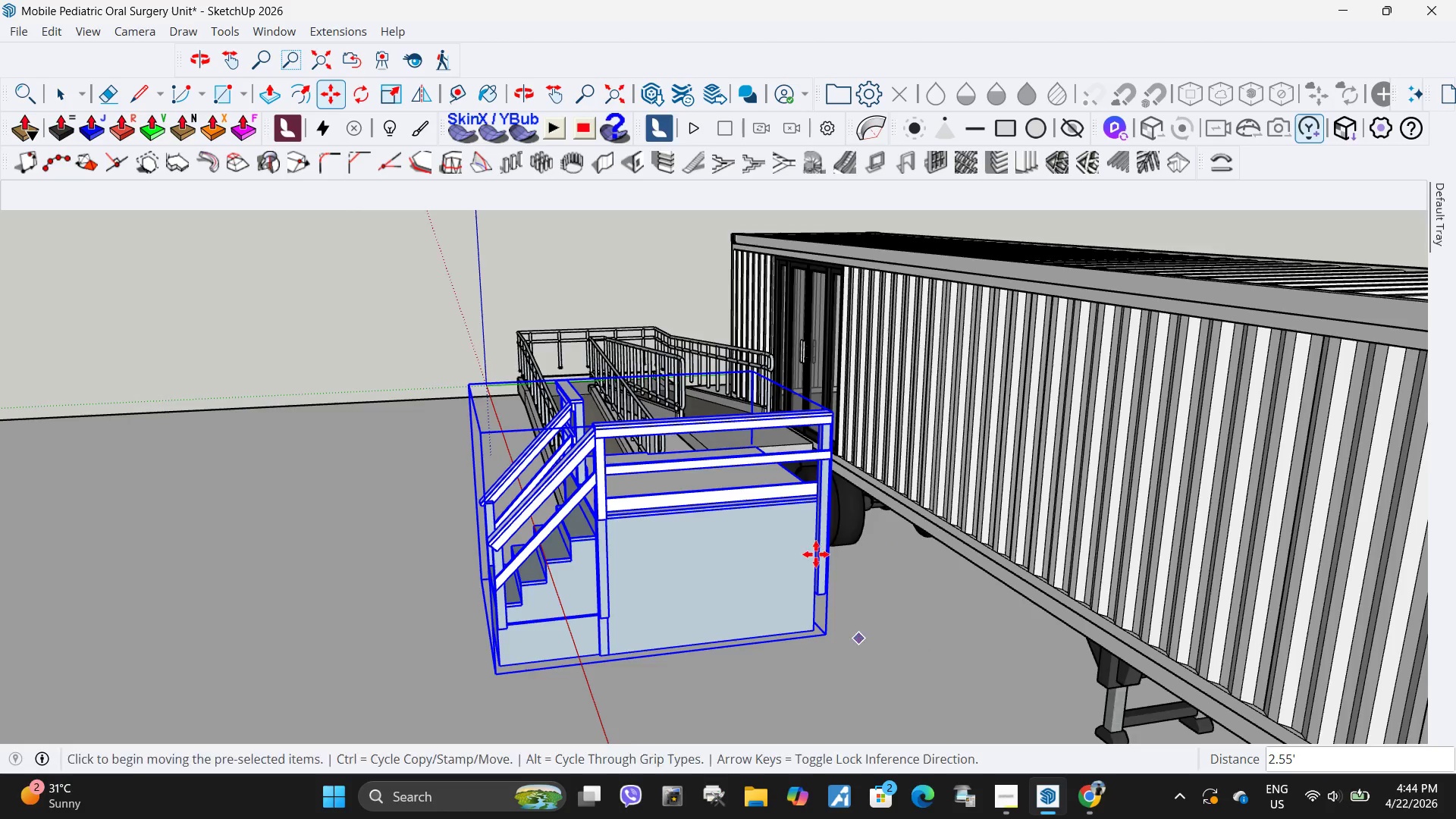 
scroll: coordinate [803, 511], scroll_direction: up, amount: 6.0
 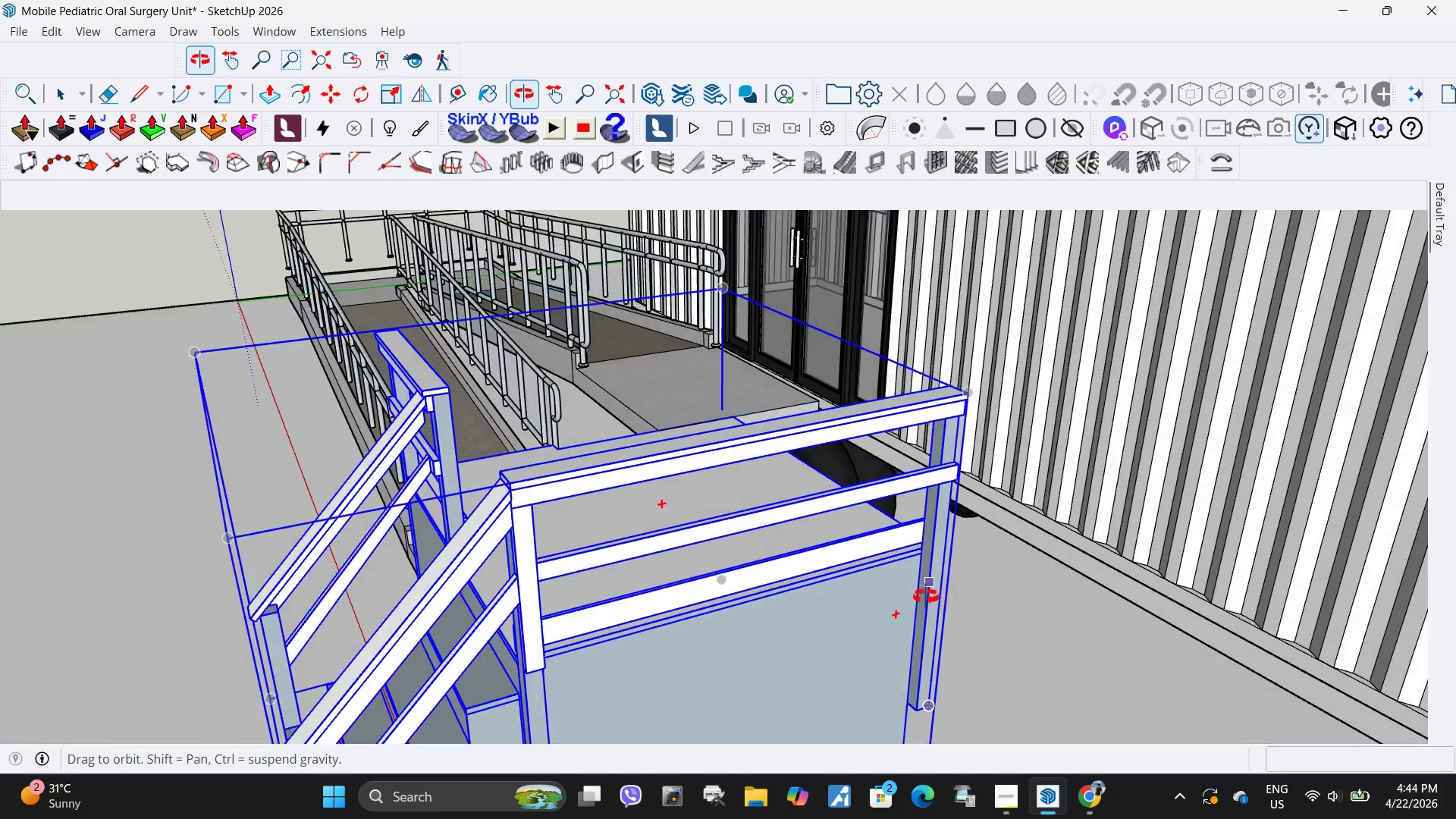 
key(Space)
 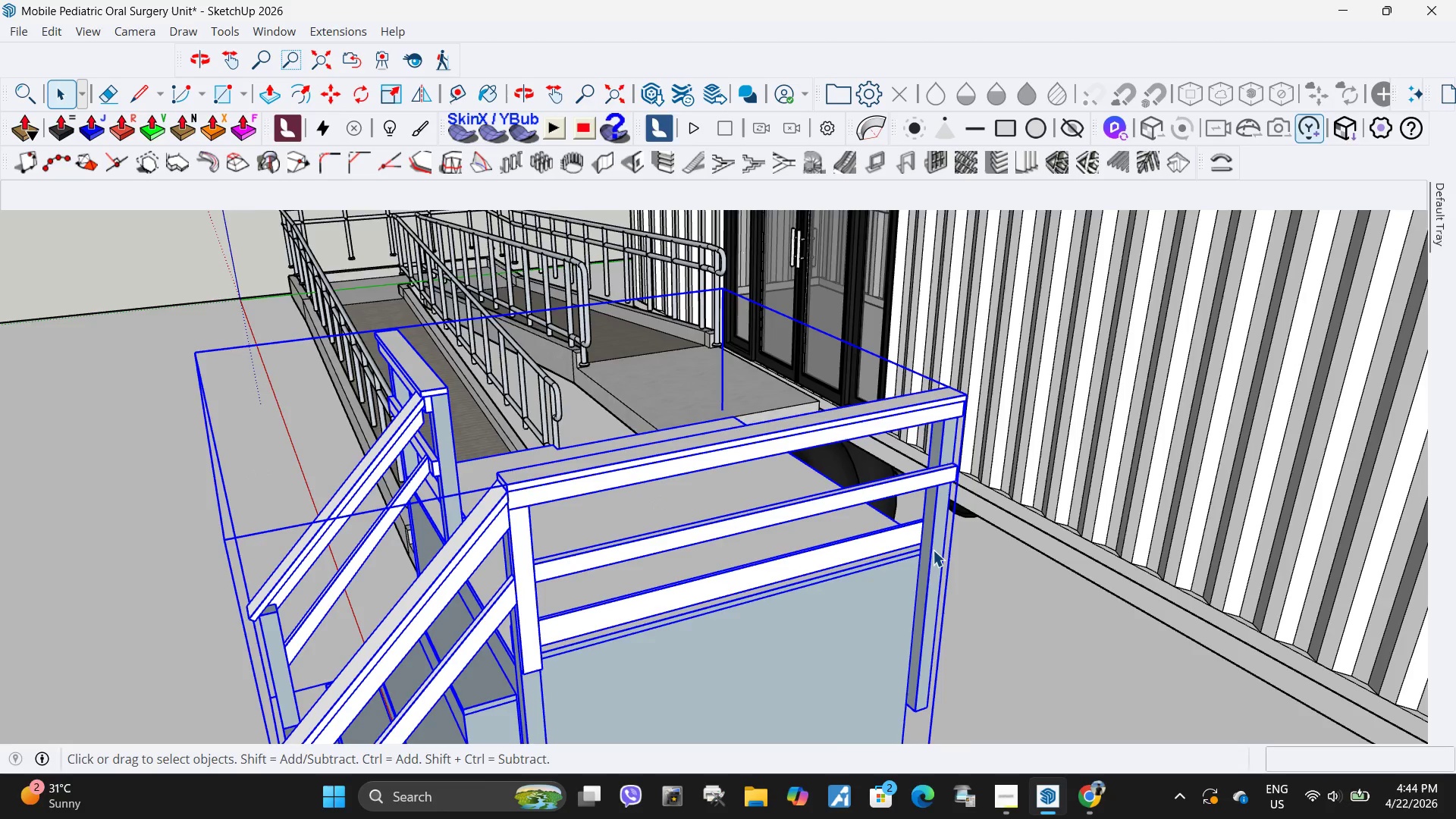 
double_click([933, 550])
 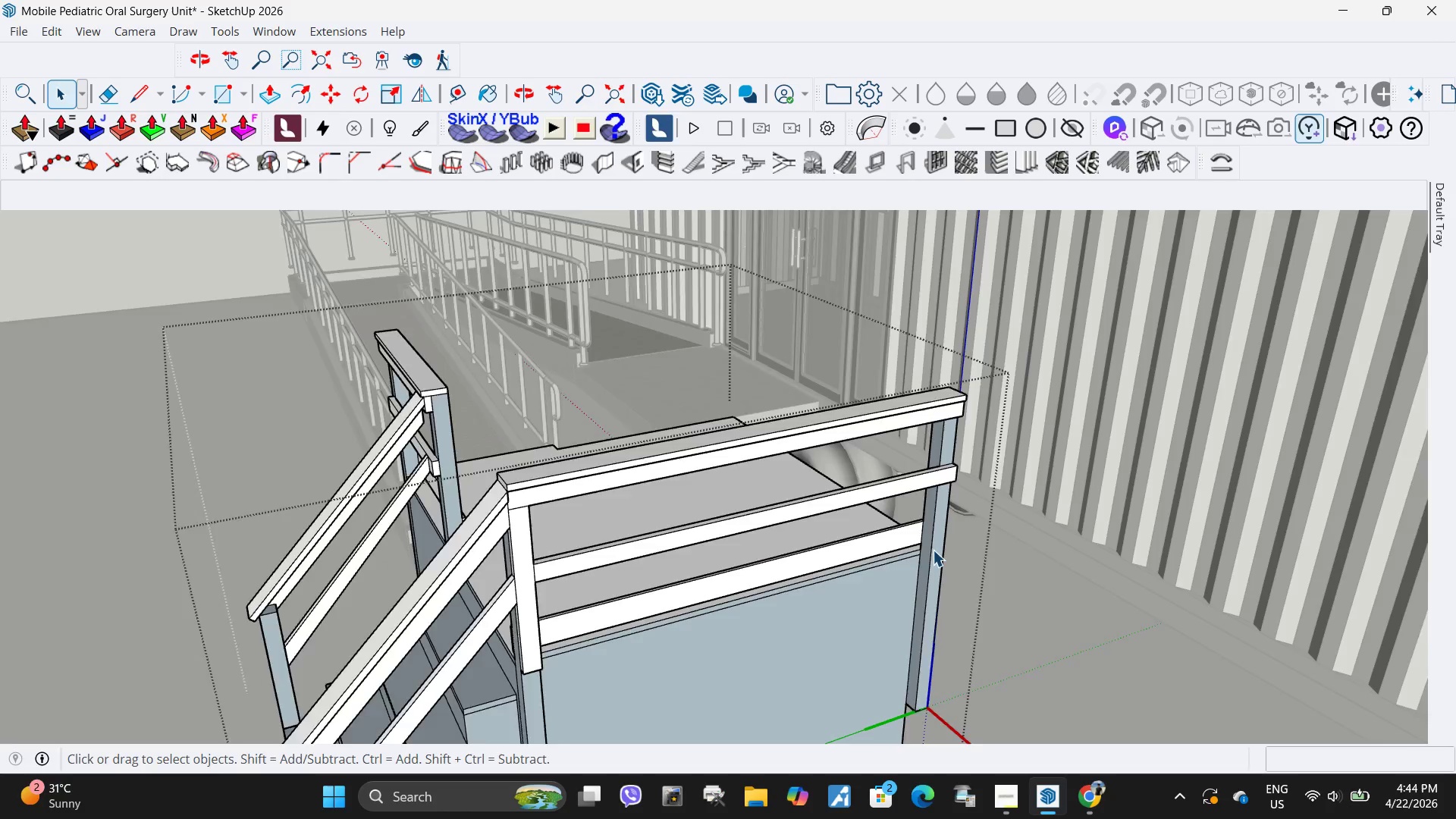 
left_click_drag(start_coordinate=[898, 401], to_coordinate=[1025, 625])
 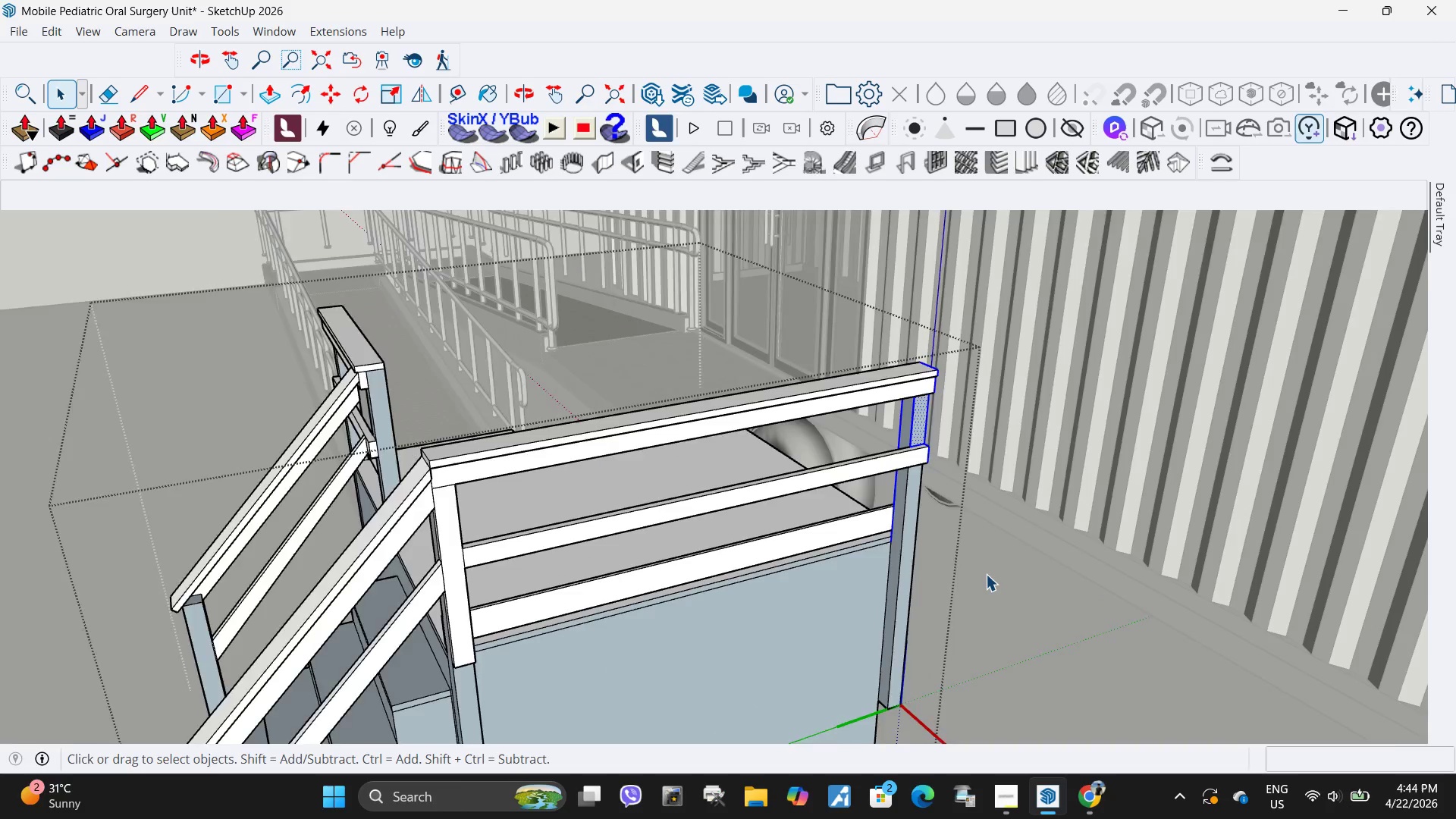 
scroll: coordinate [933, 550], scroll_direction: down, amount: 4.0
 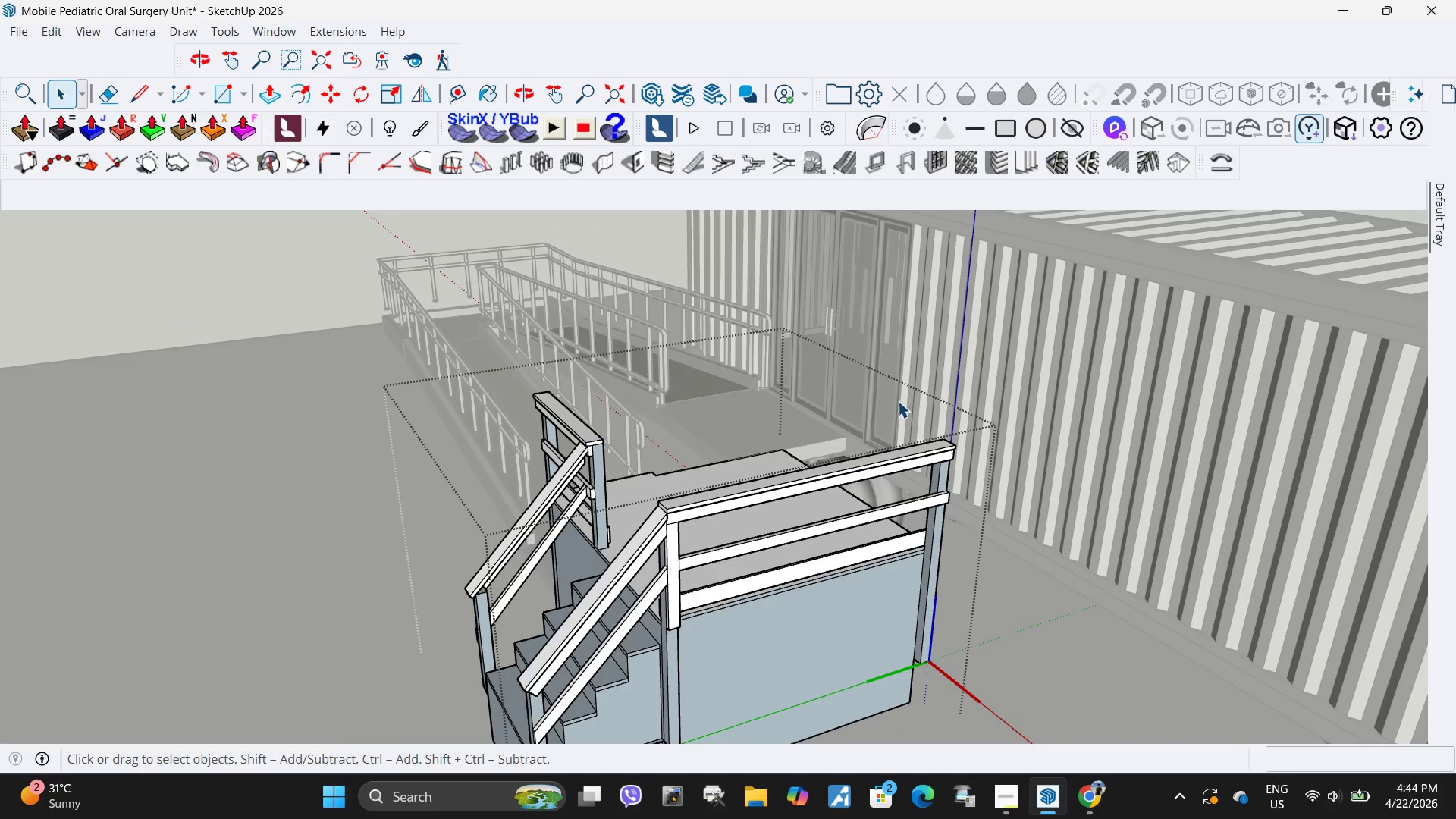 
scroll: coordinate [986, 574], scroll_direction: up, amount: 4.0
 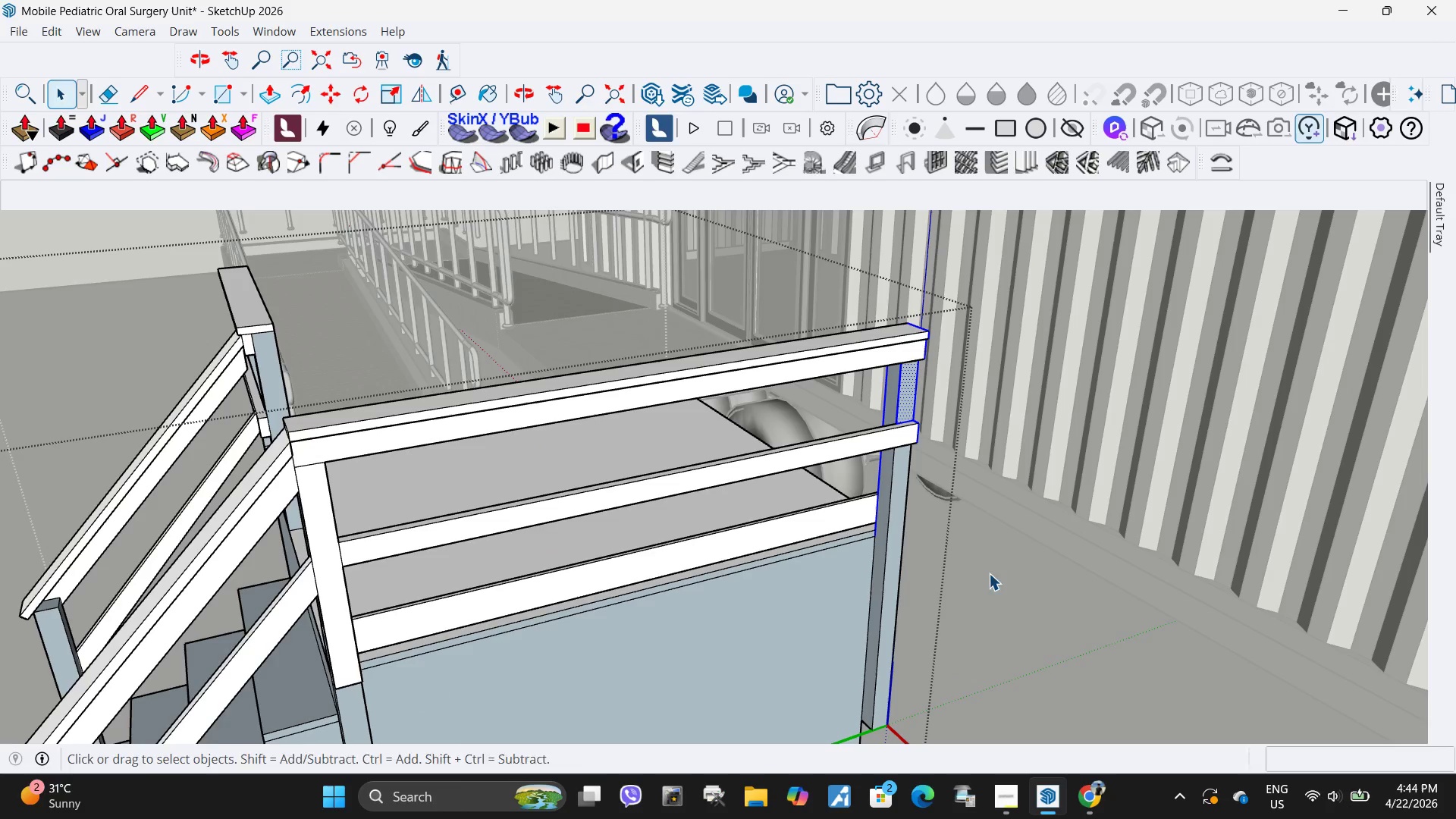 
key(M)
 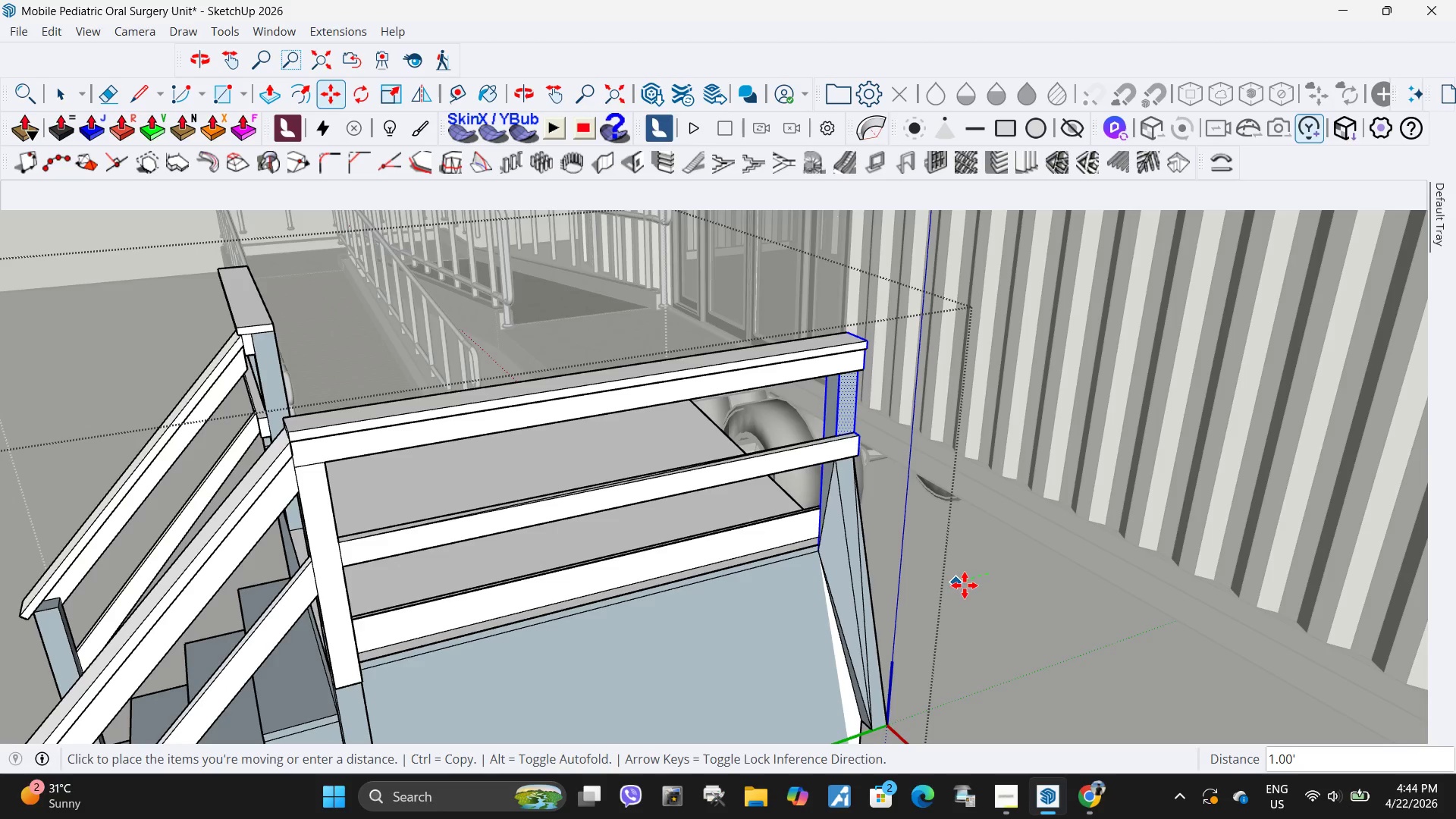 
key(Escape)
 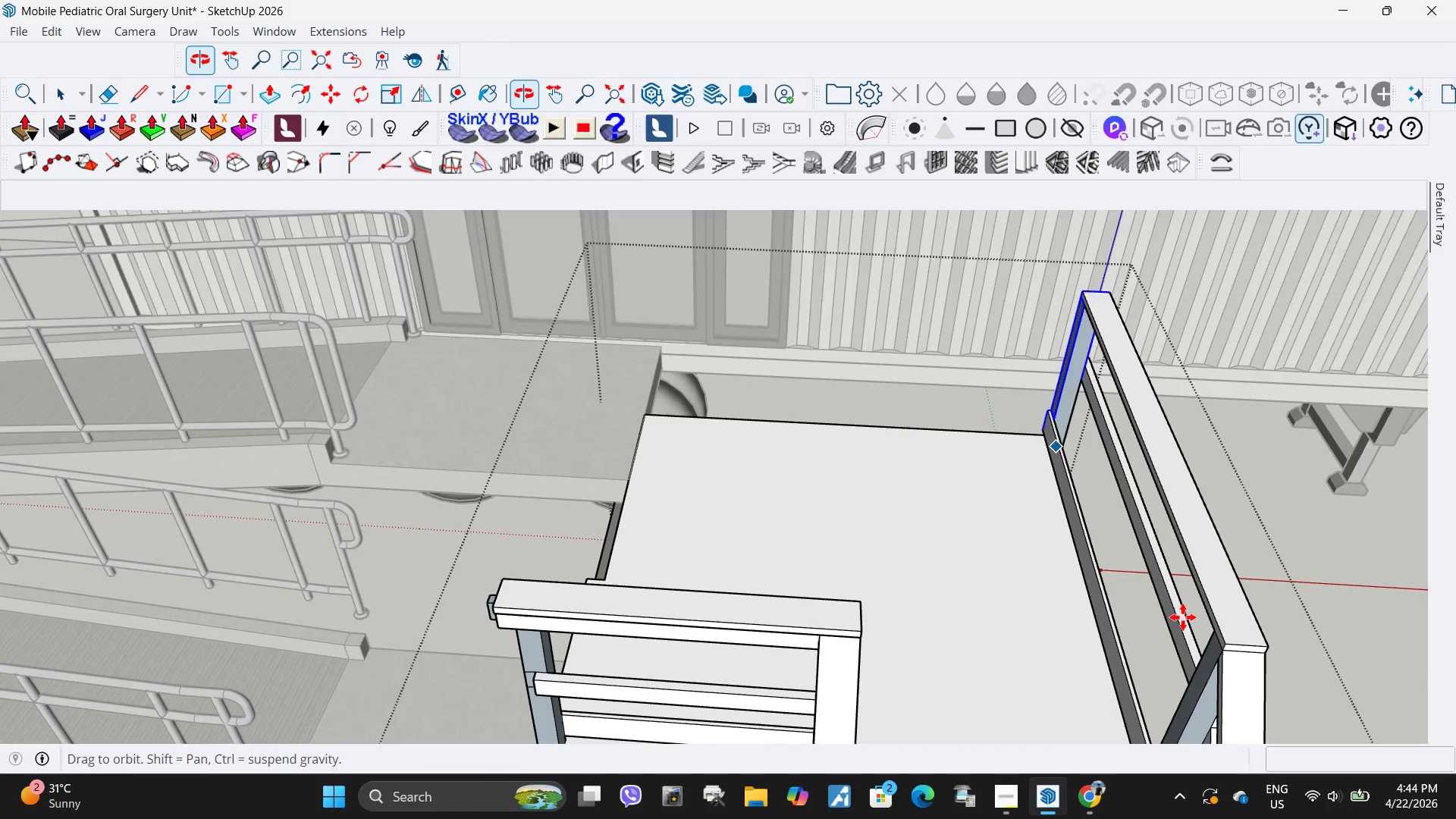 
scroll: coordinate [1099, 454], scroll_direction: down, amount: 2.0
 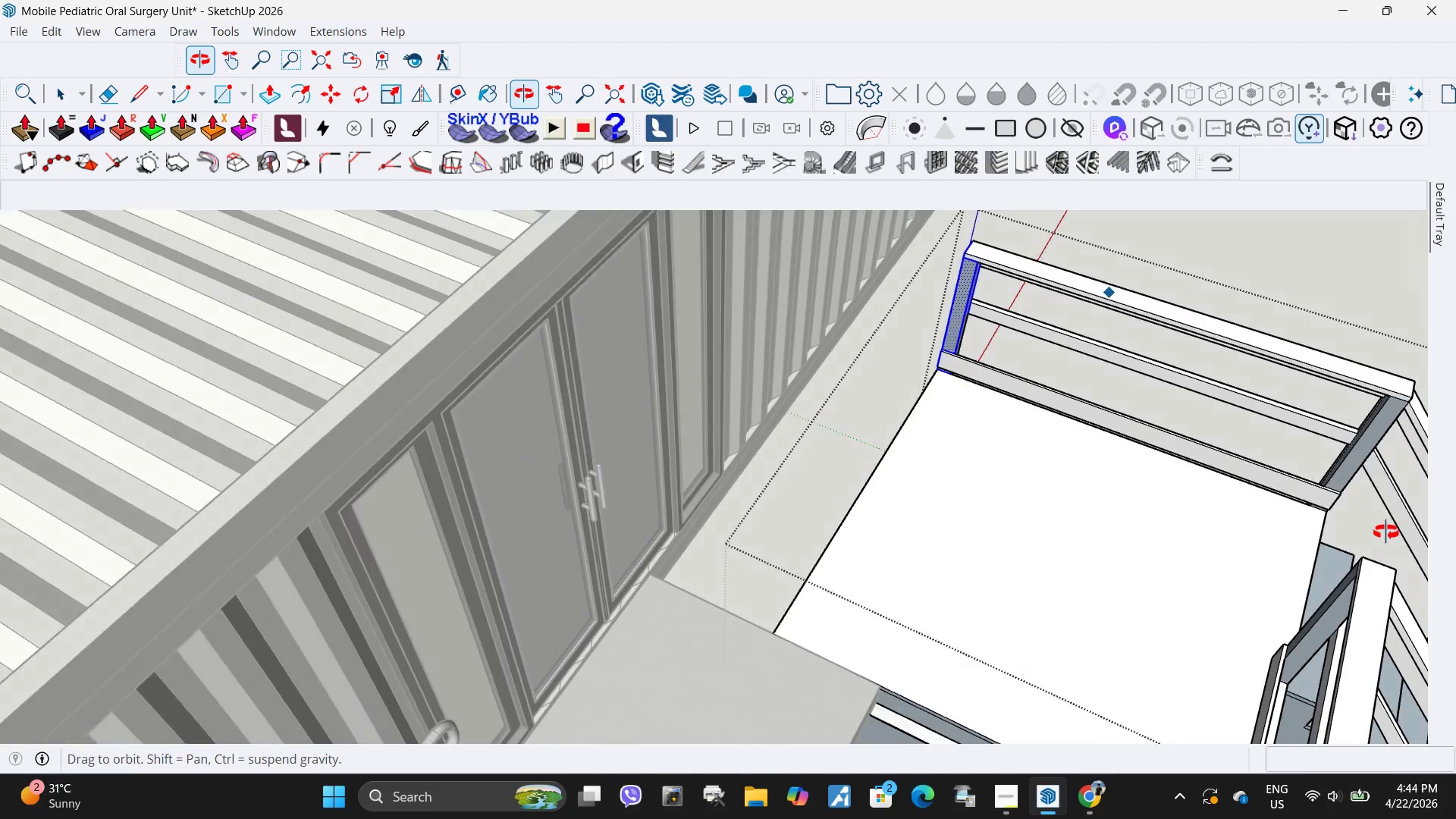 
scroll: coordinate [994, 275], scroll_direction: up, amount: 9.0
 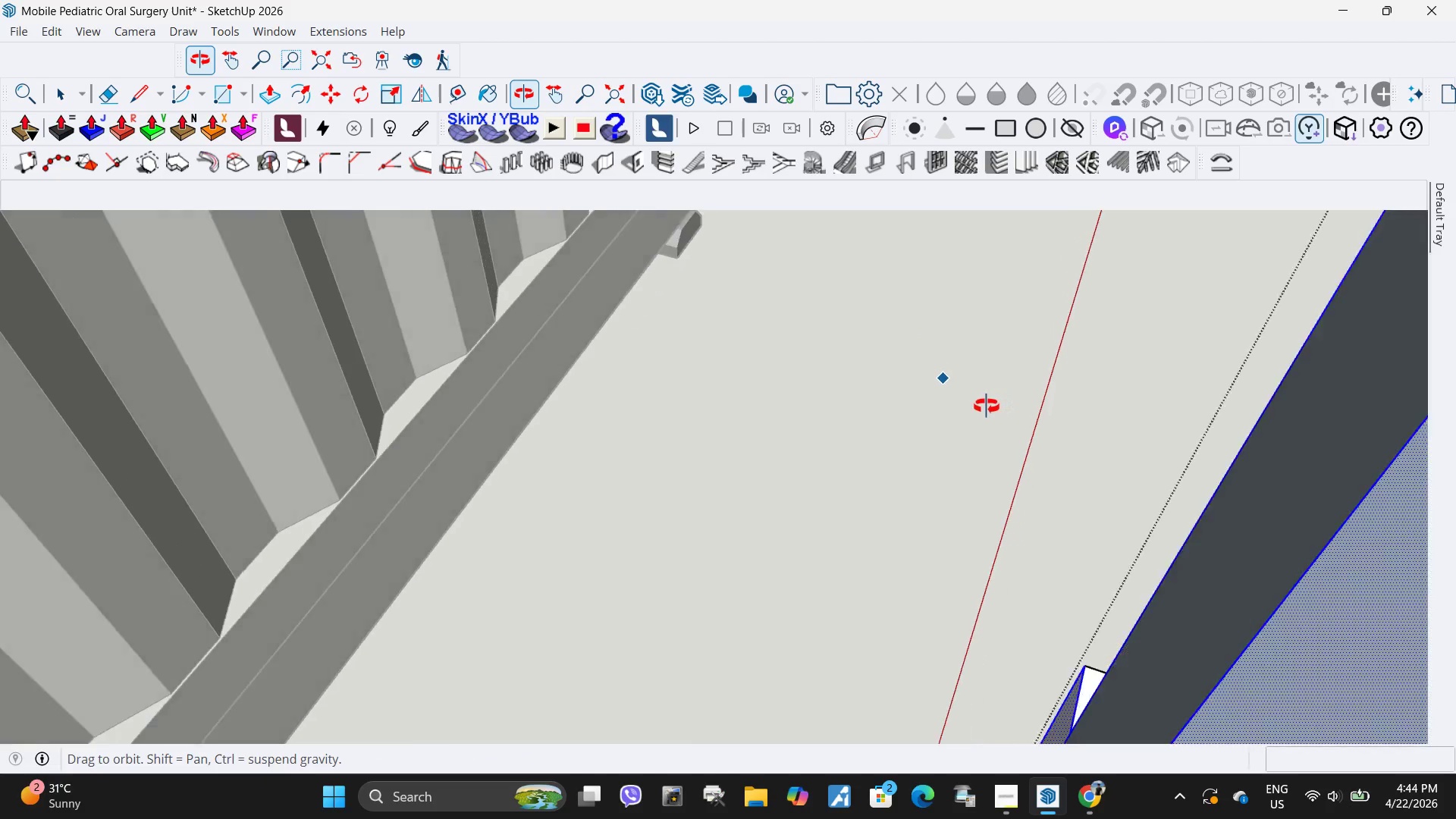 
scroll: coordinate [990, 372], scroll_direction: down, amount: 4.0
 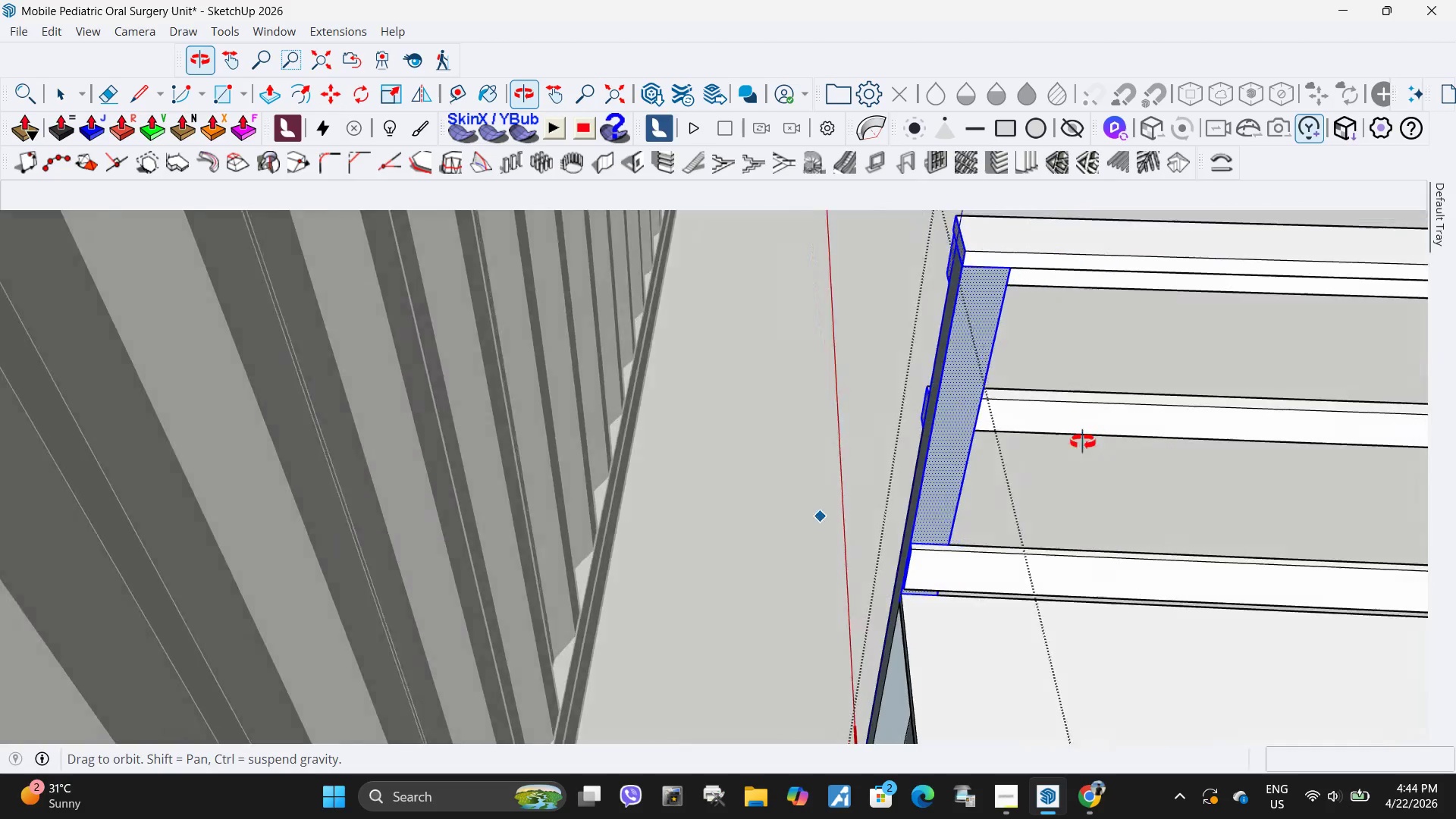 
key(Space)
 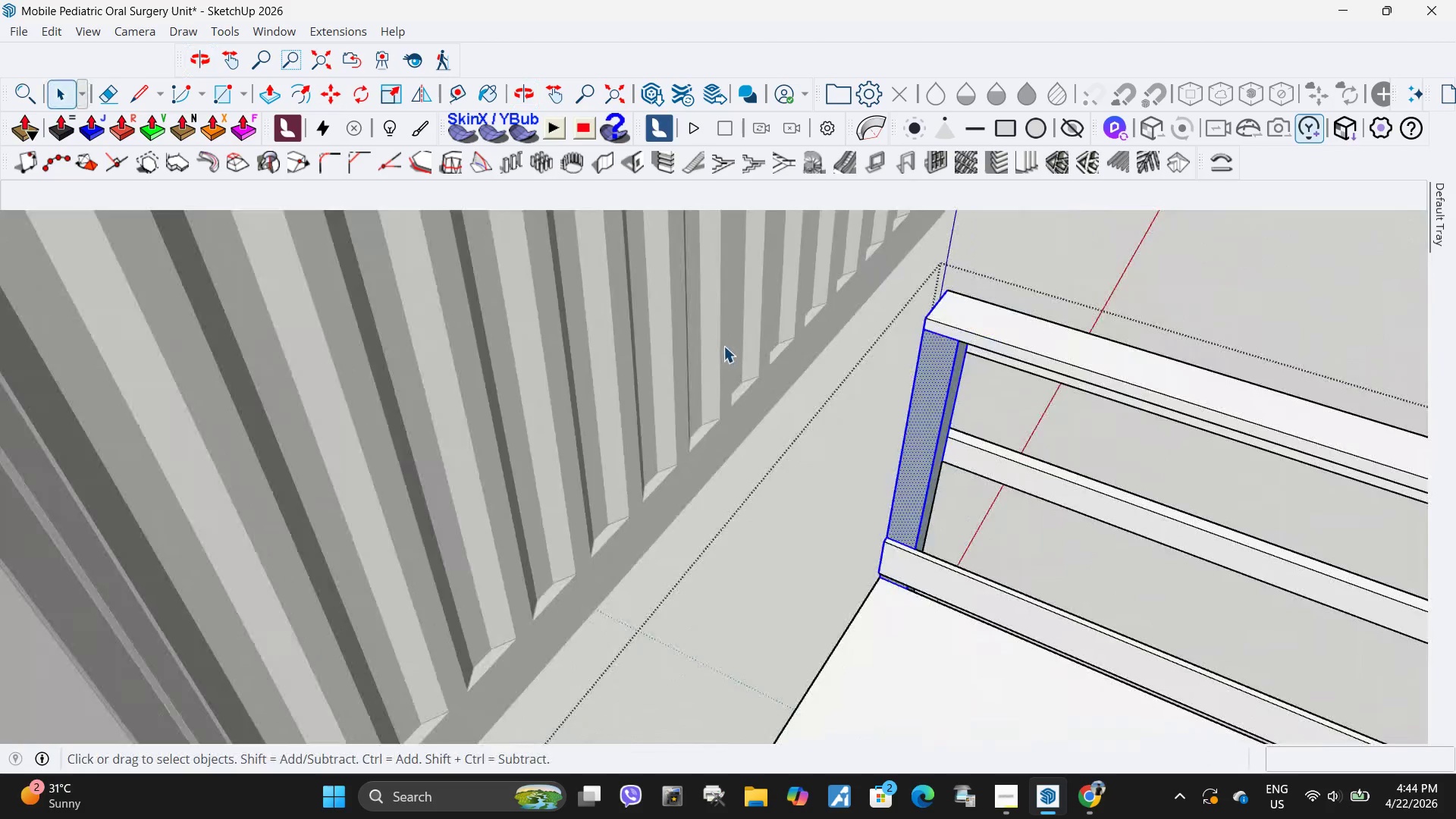 
key(Escape)
 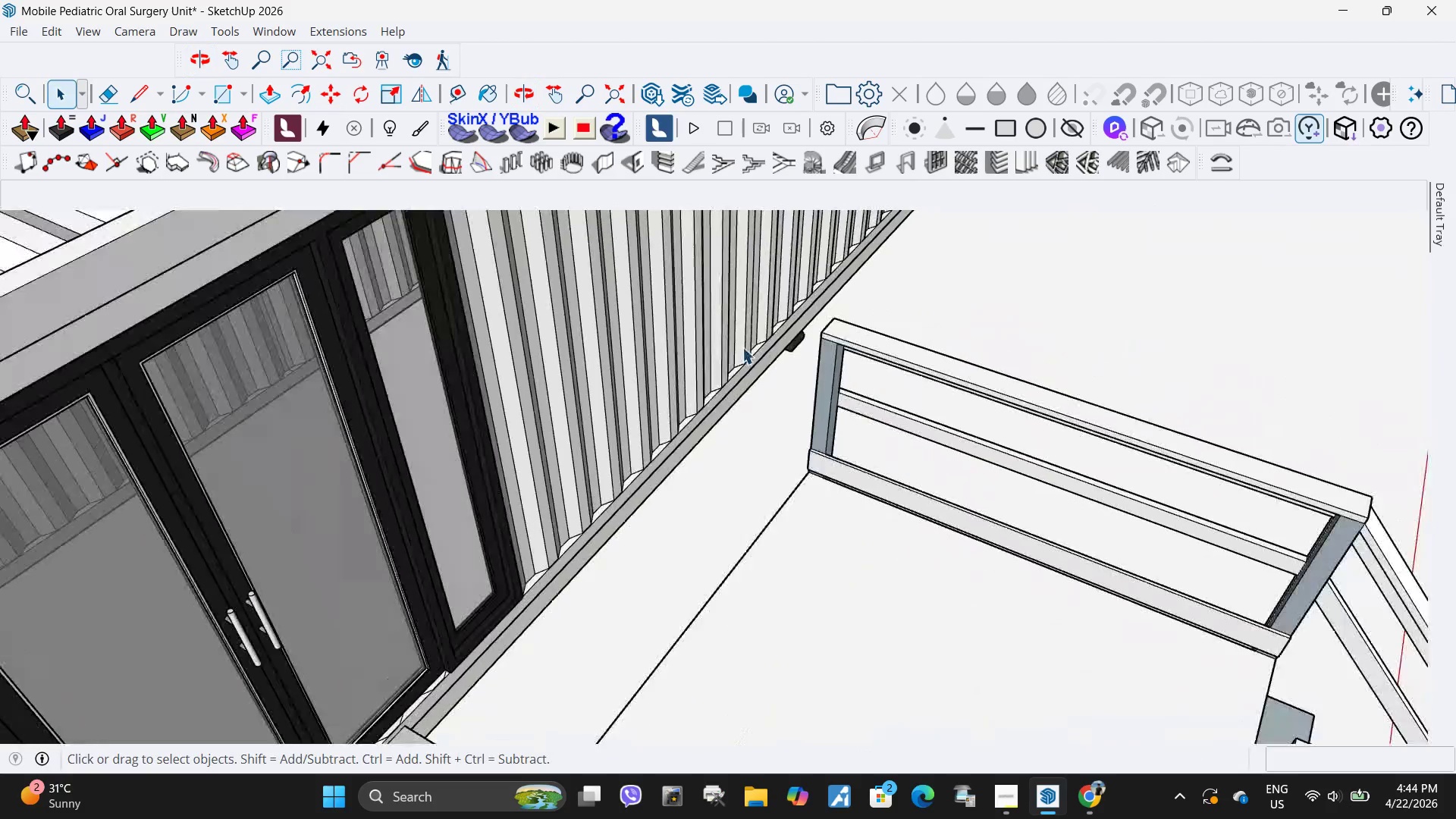 
key(Escape)
 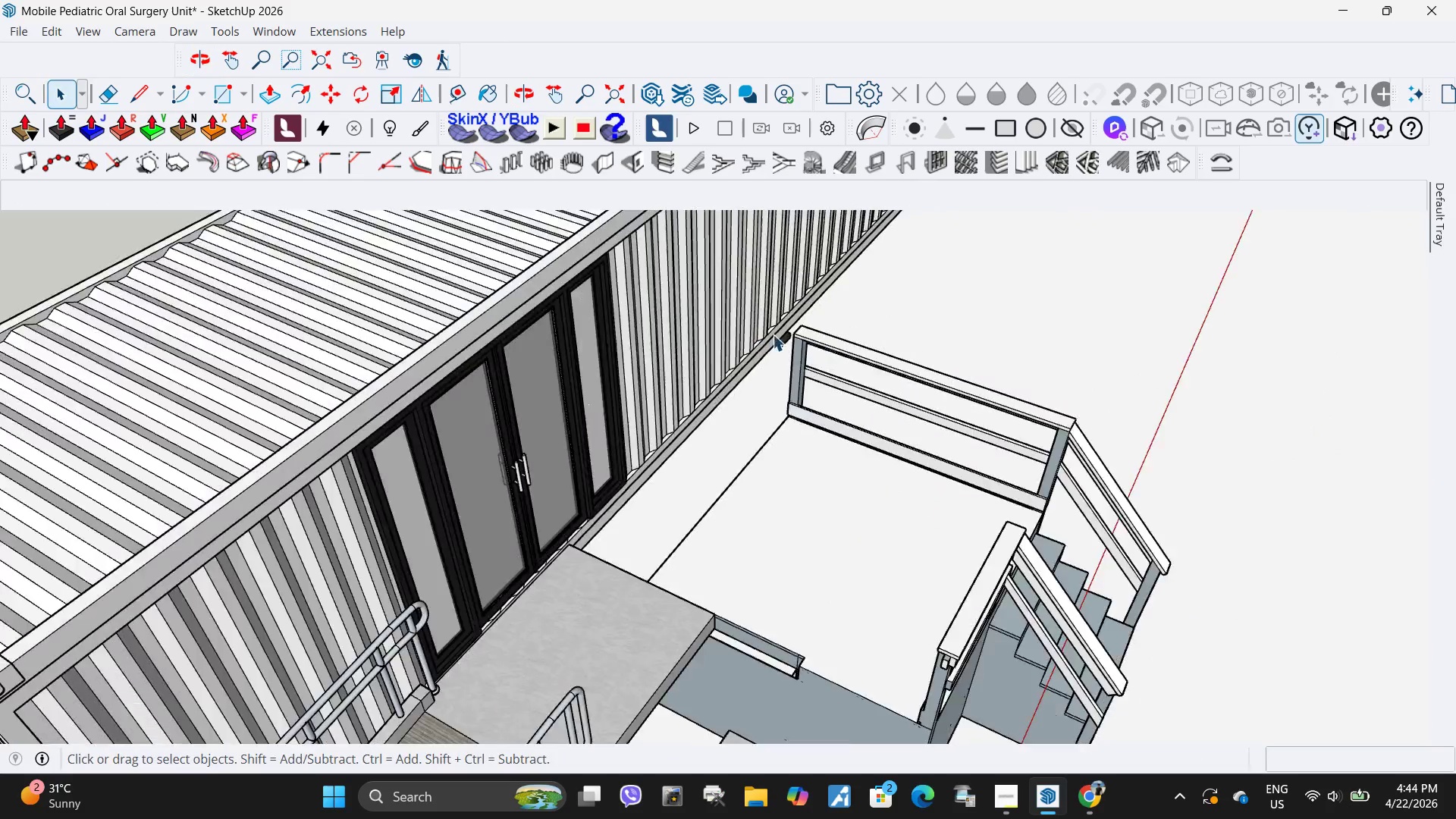 
key(Escape)
 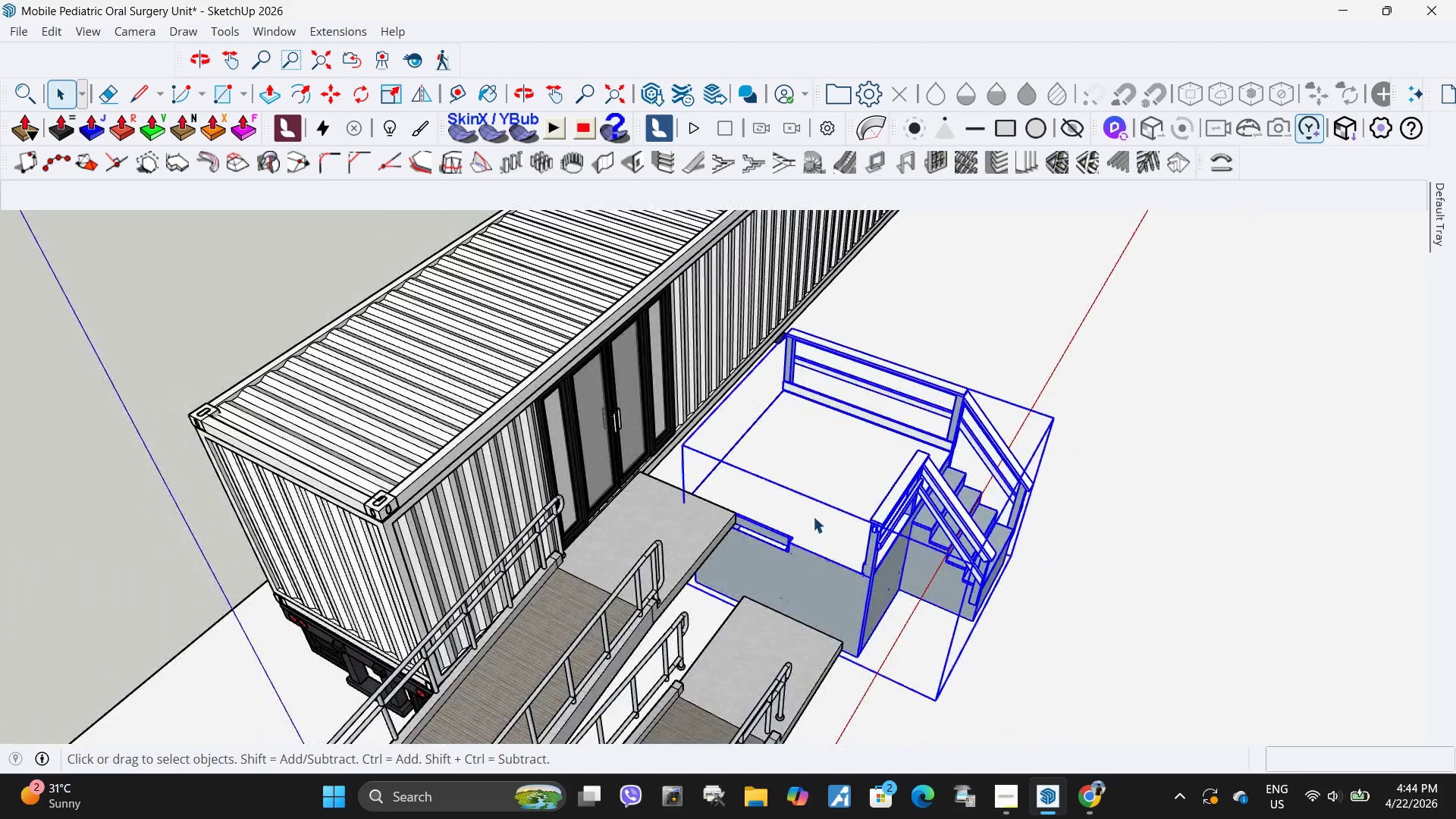 
scroll: coordinate [785, 334], scroll_direction: down, amount: 20.0
 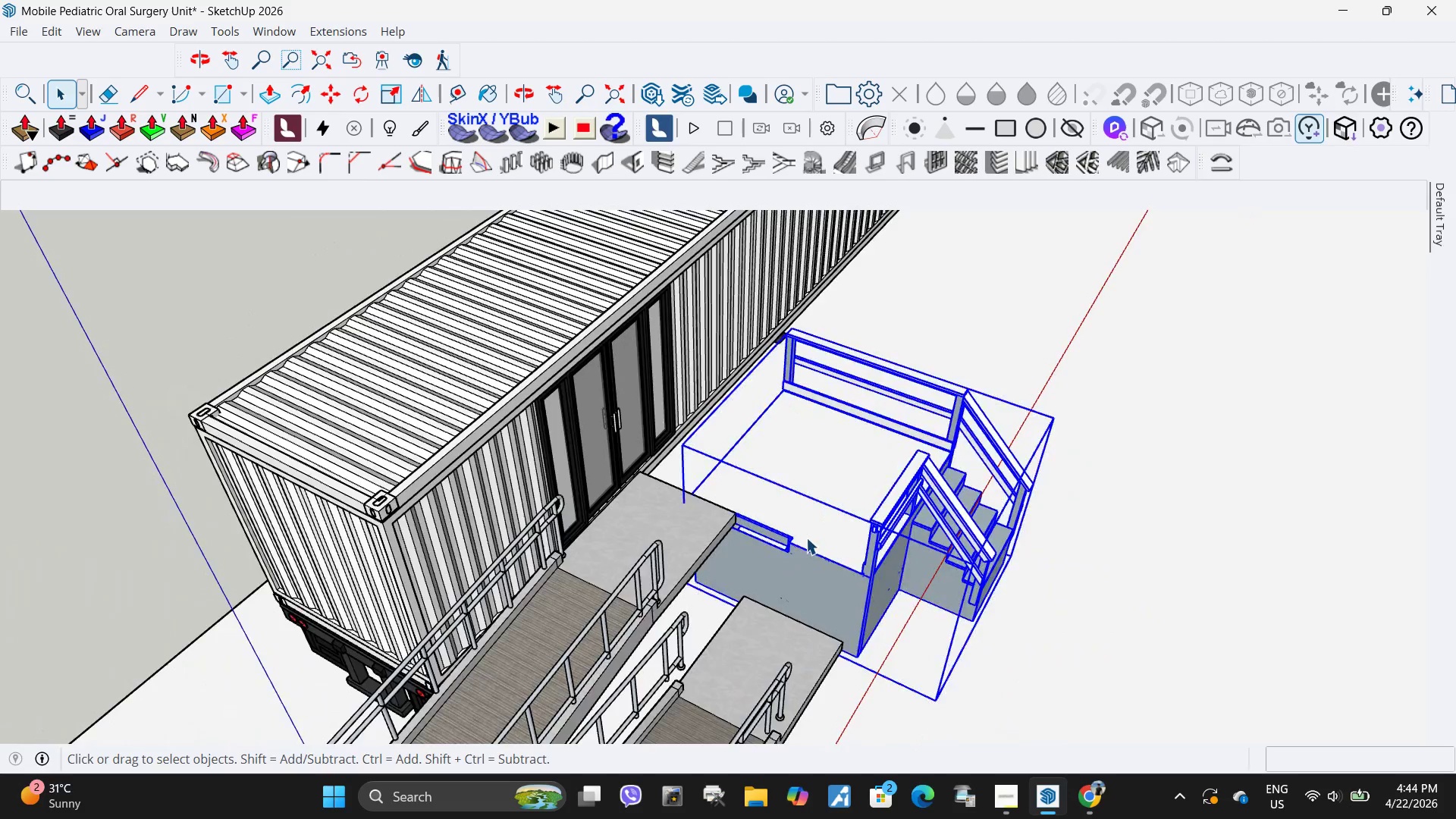 
key(M)
 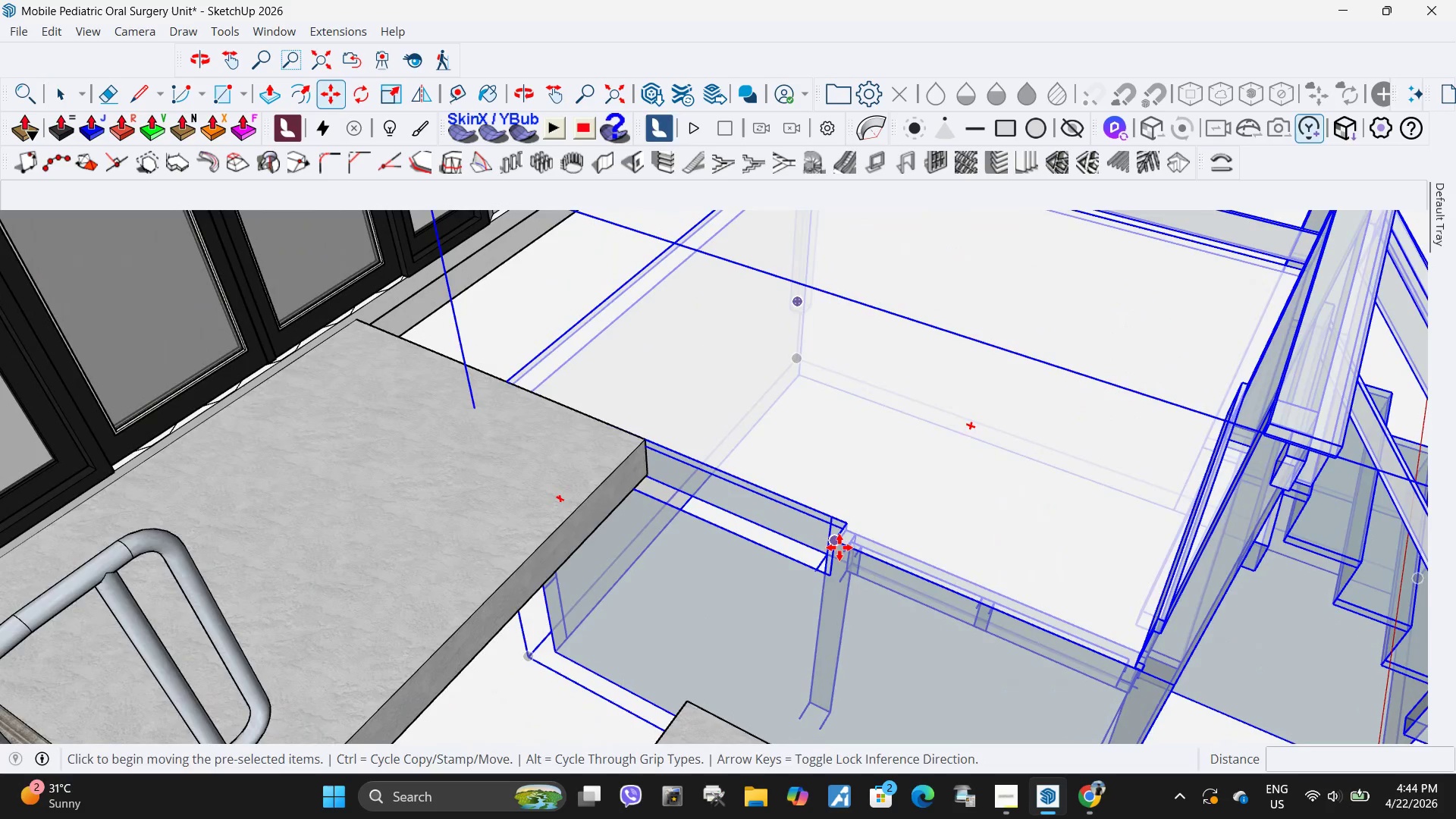 
scroll: coordinate [706, 548], scroll_direction: up, amount: 12.0
 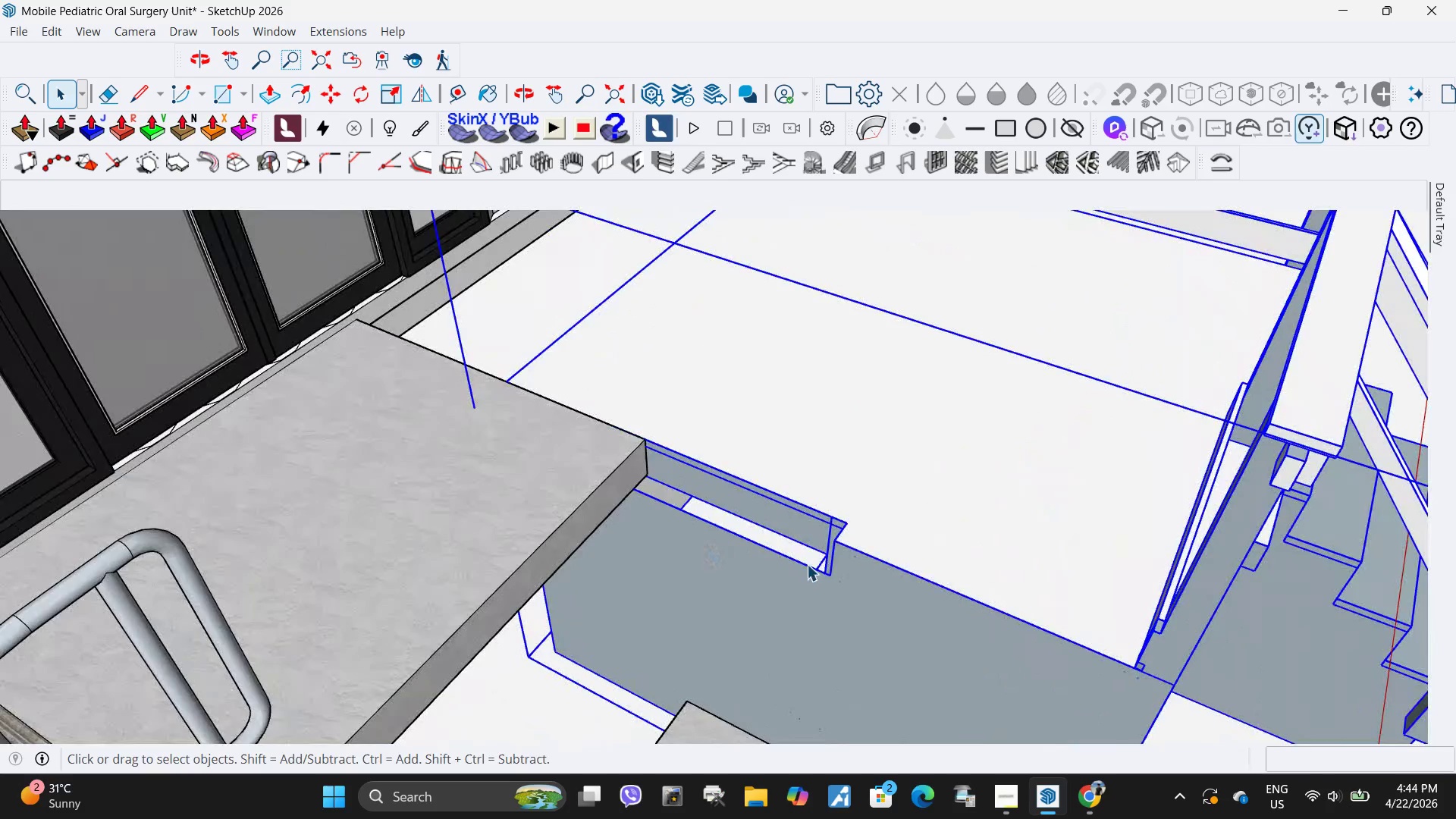 
left_click([839, 548])
 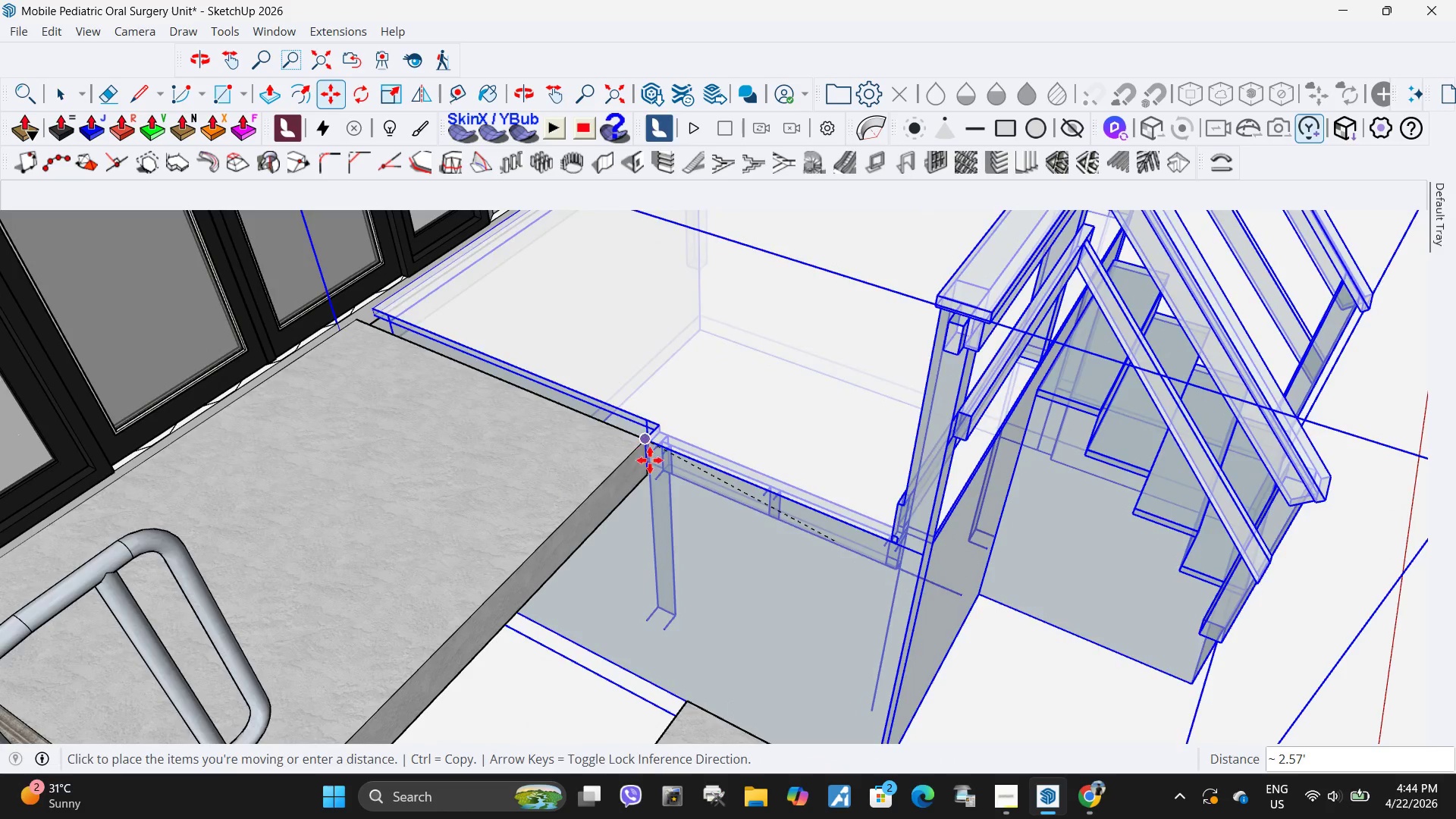 
key(Escape)
 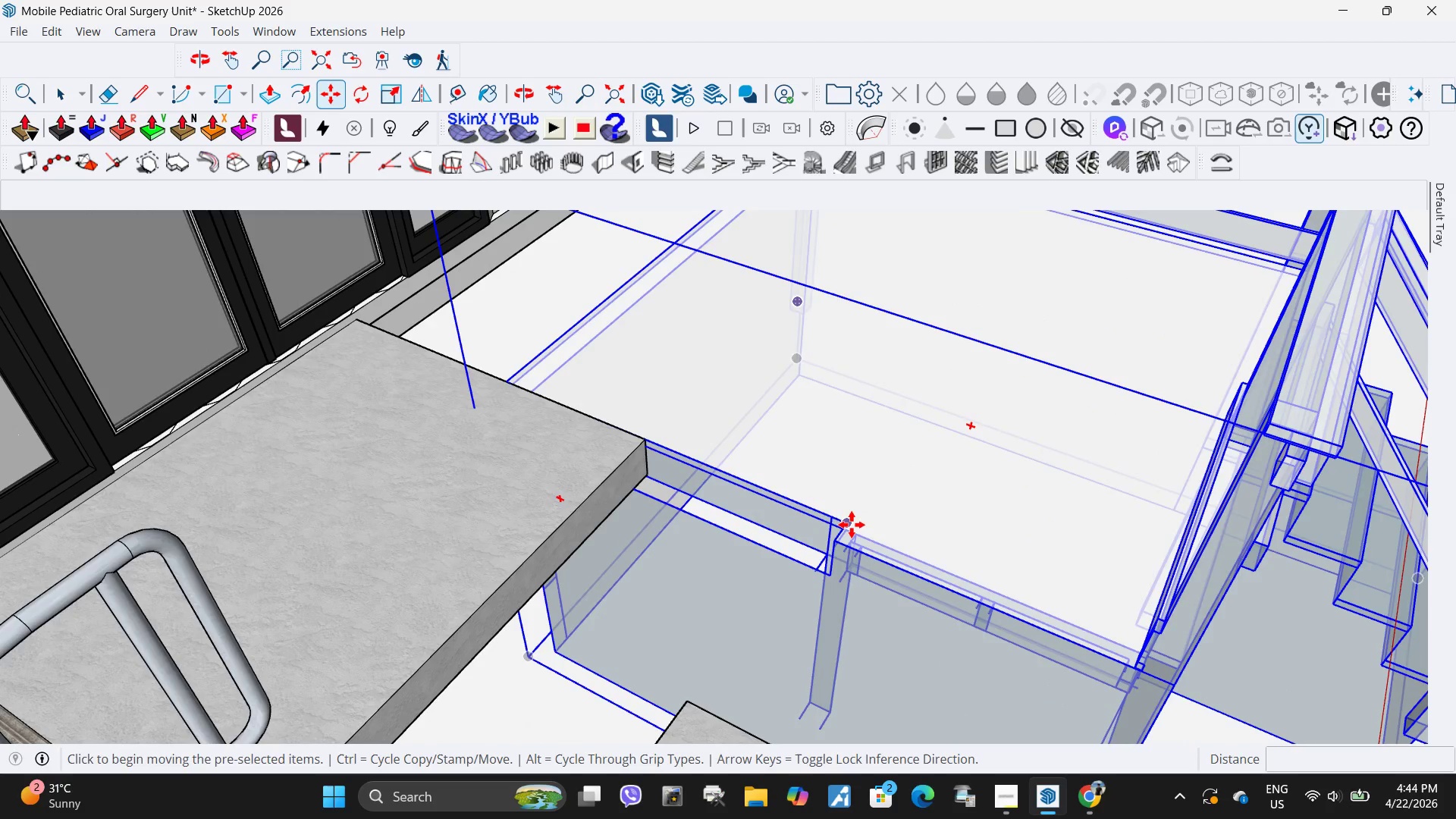 
left_click([851, 525])
 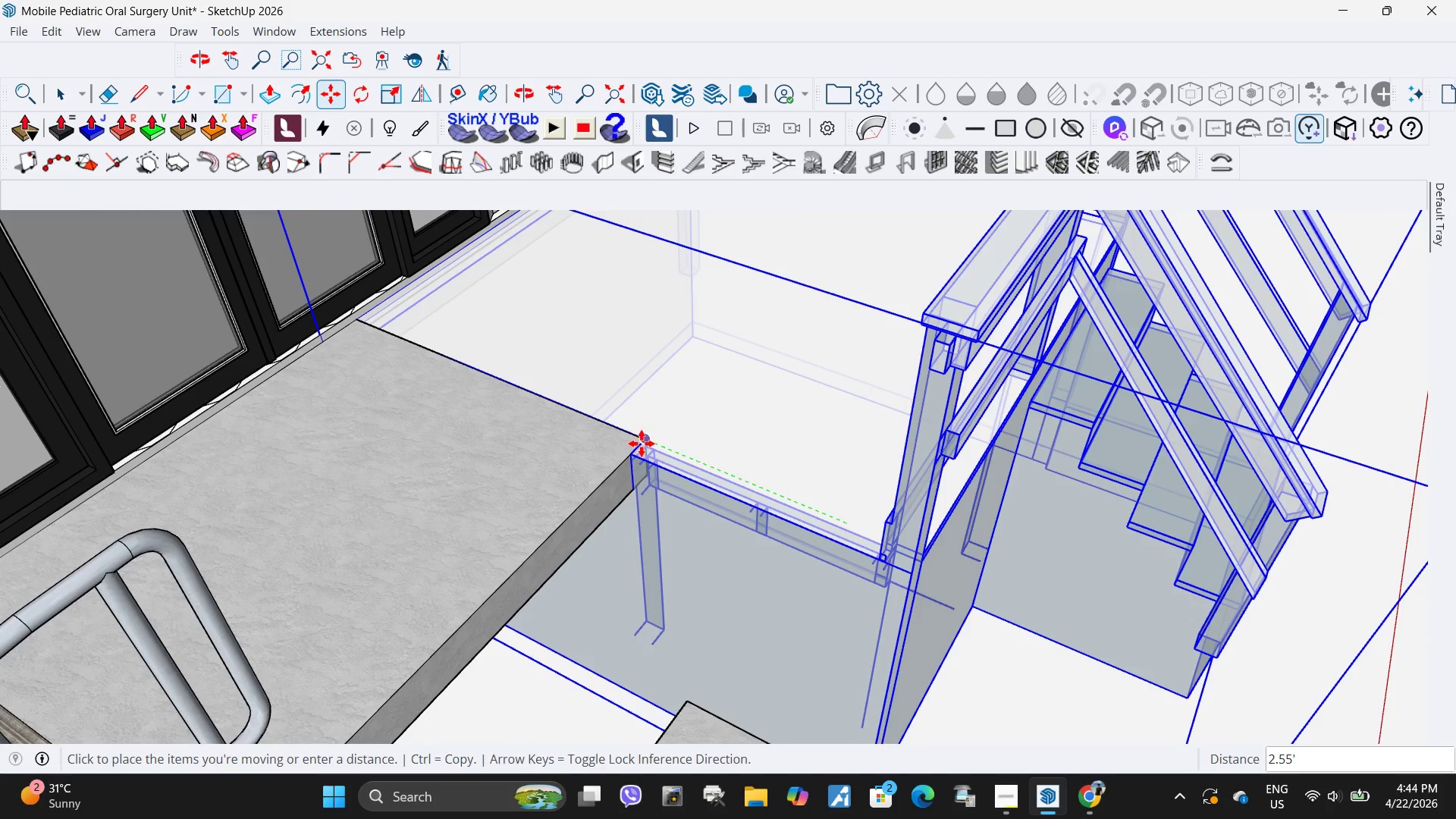 
left_click([642, 444])
 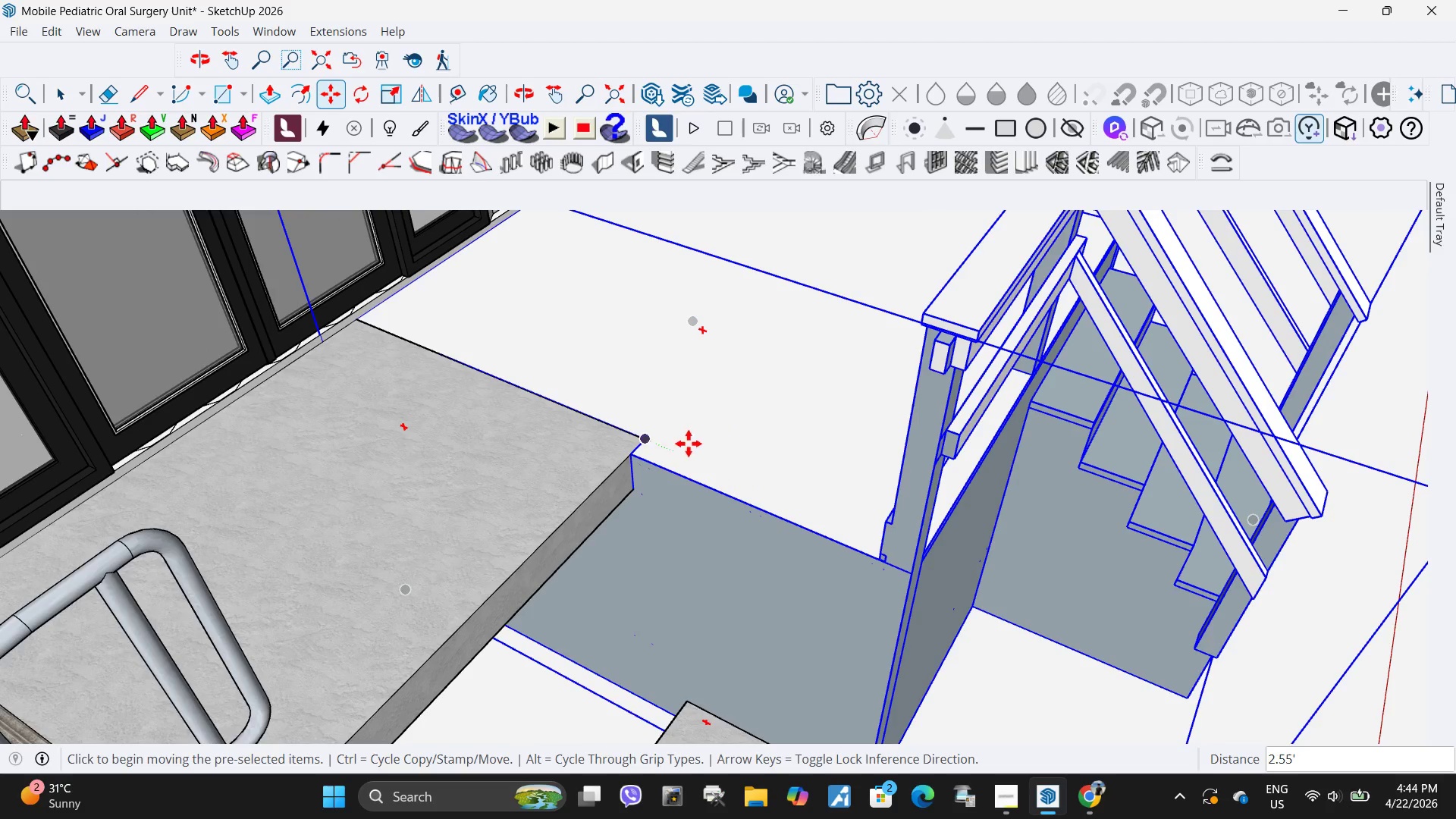 
key(Space)
 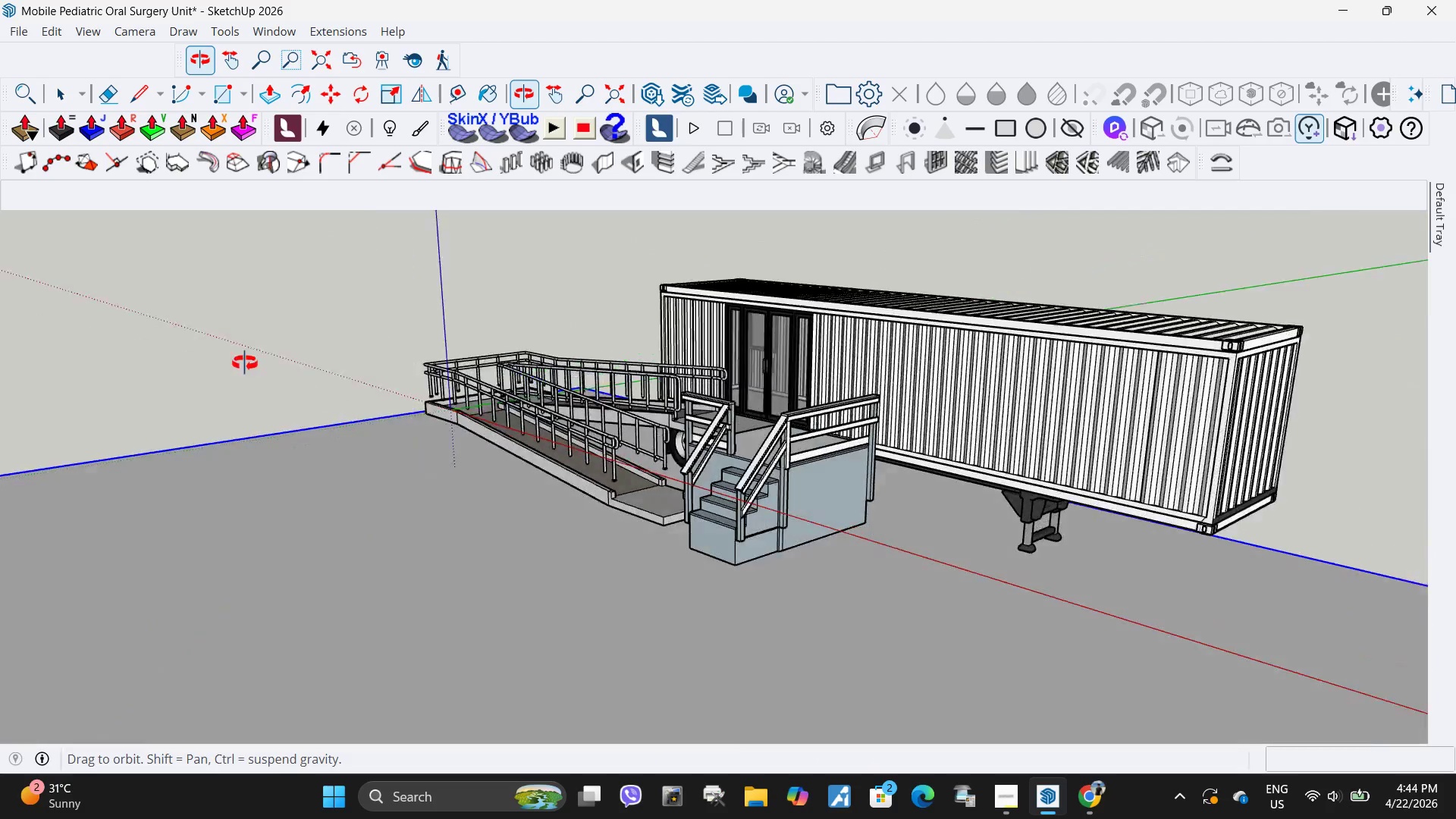 
scroll: coordinate [758, 424], scroll_direction: down, amount: 18.0
 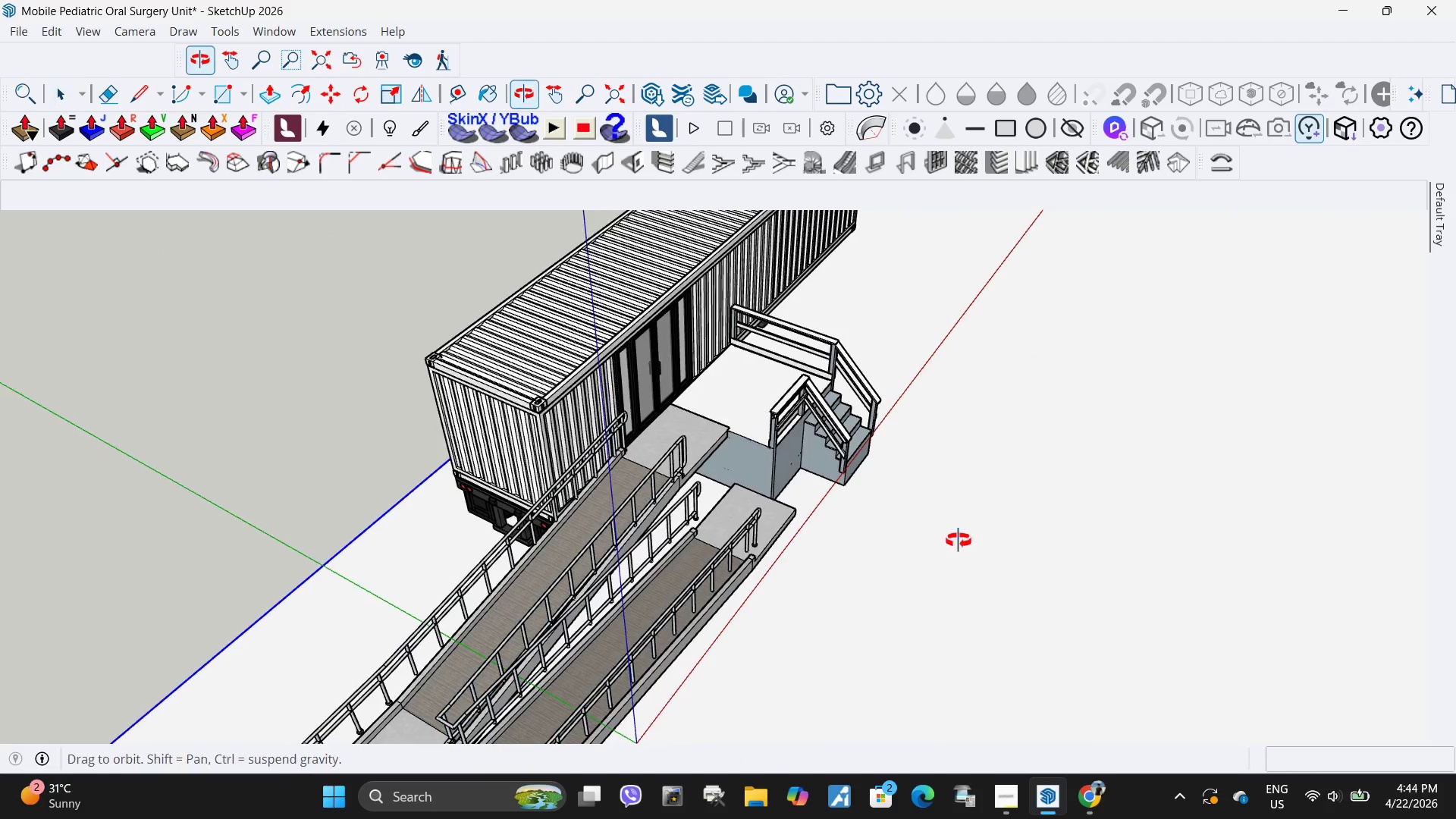 
scroll: coordinate [822, 382], scroll_direction: up, amount: 9.0
 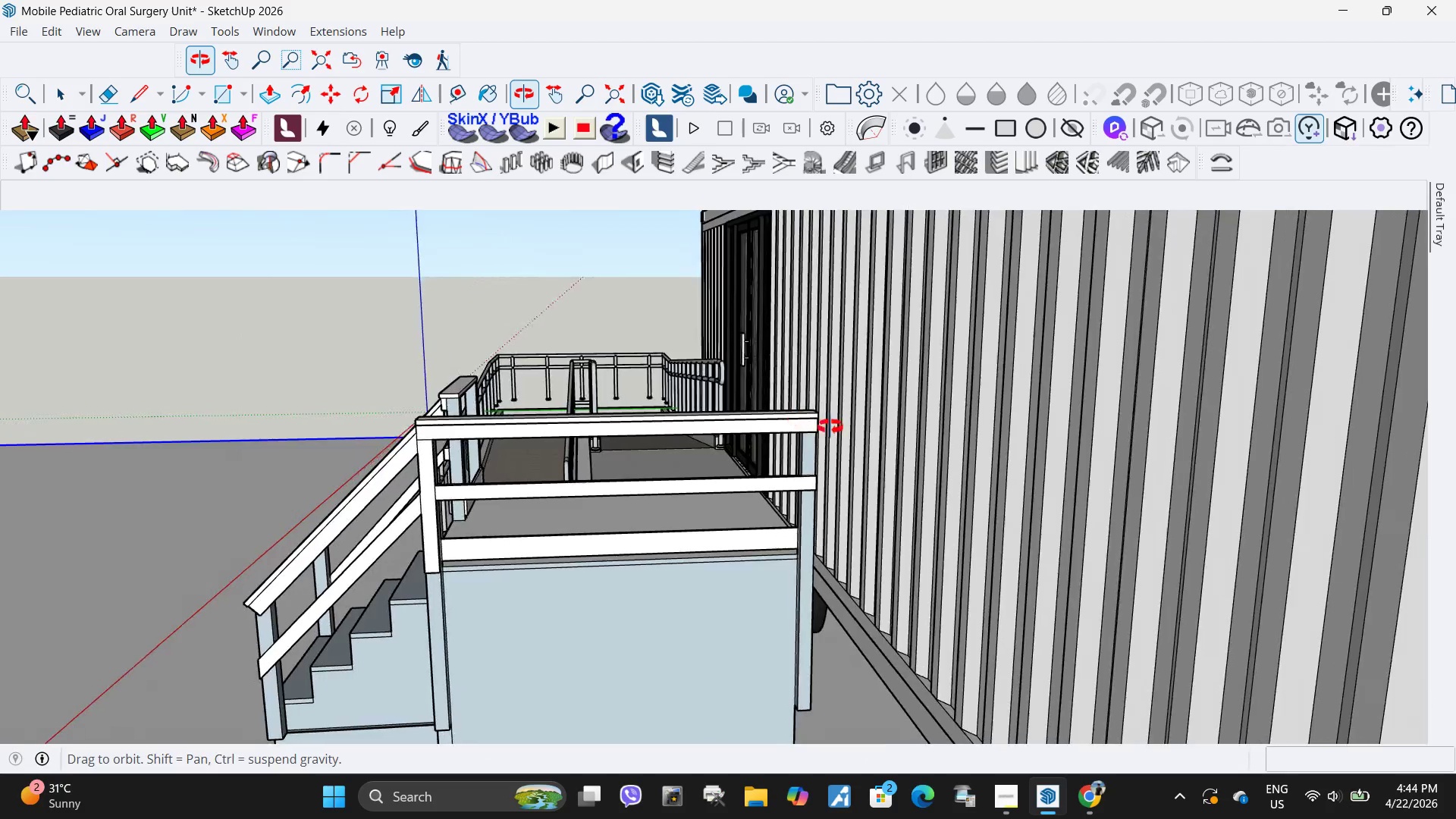 
key(Escape)
 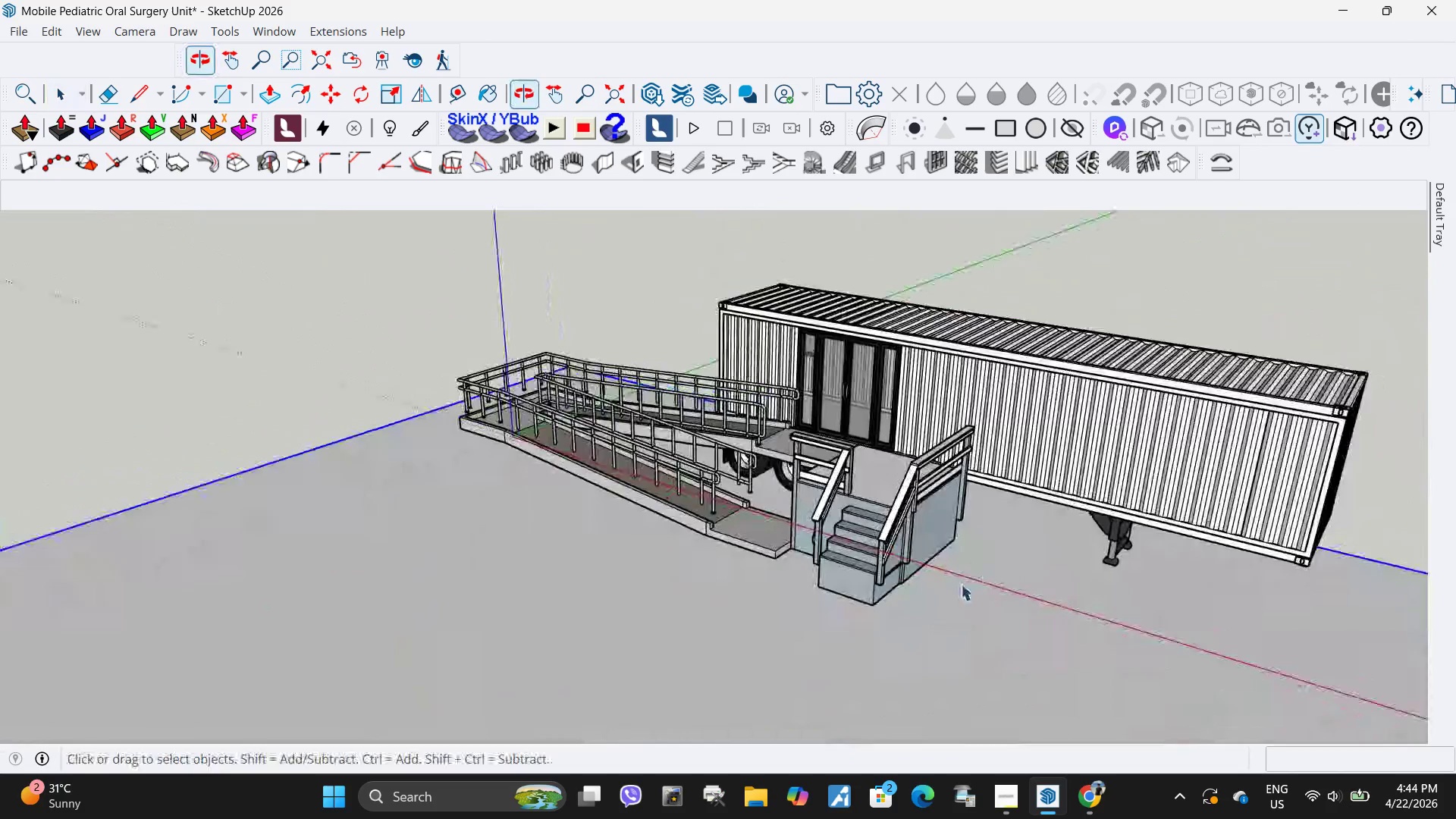 
scroll: coordinate [941, 447], scroll_direction: down, amount: 10.0
 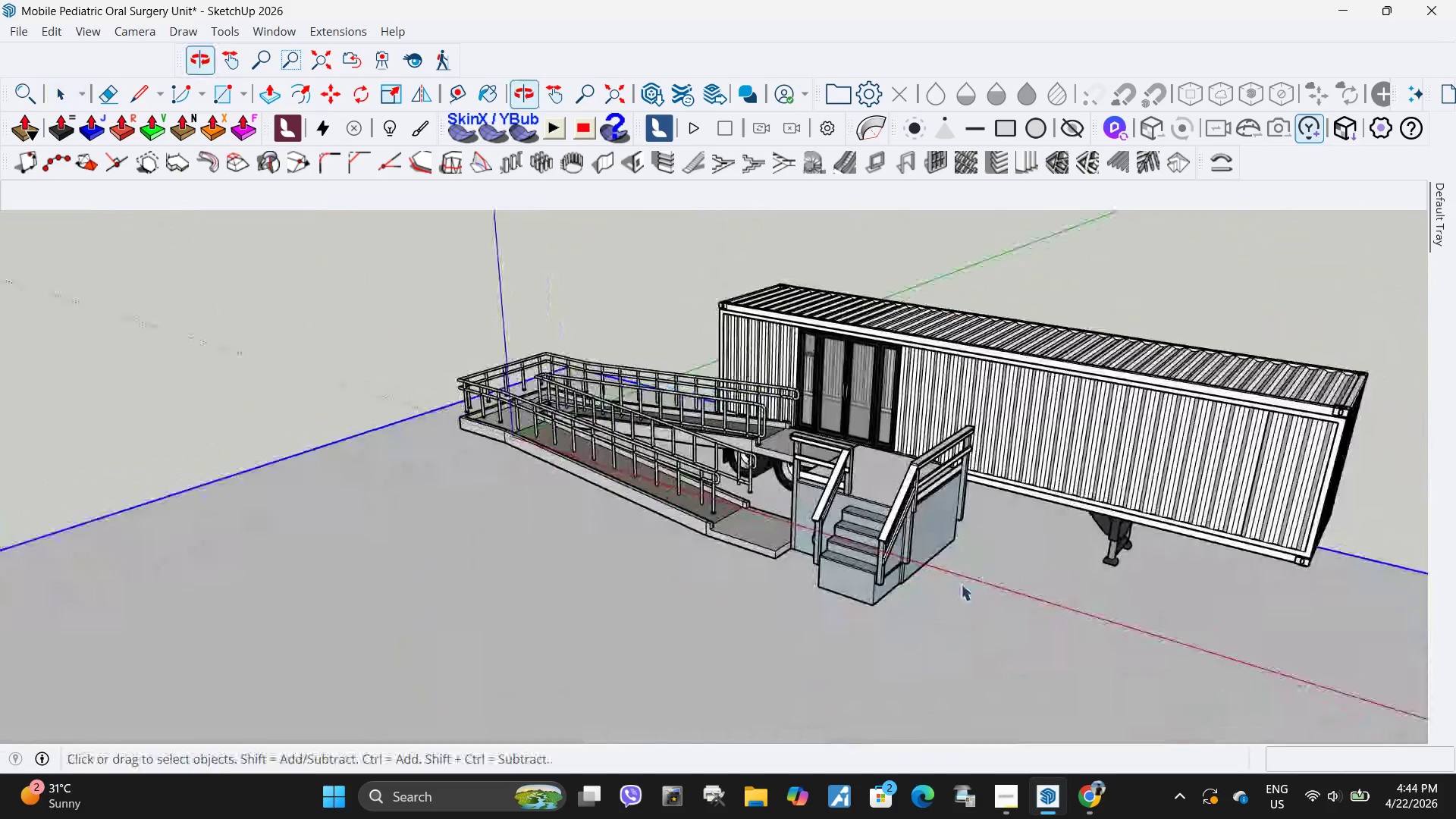 
left_click([845, 557])
 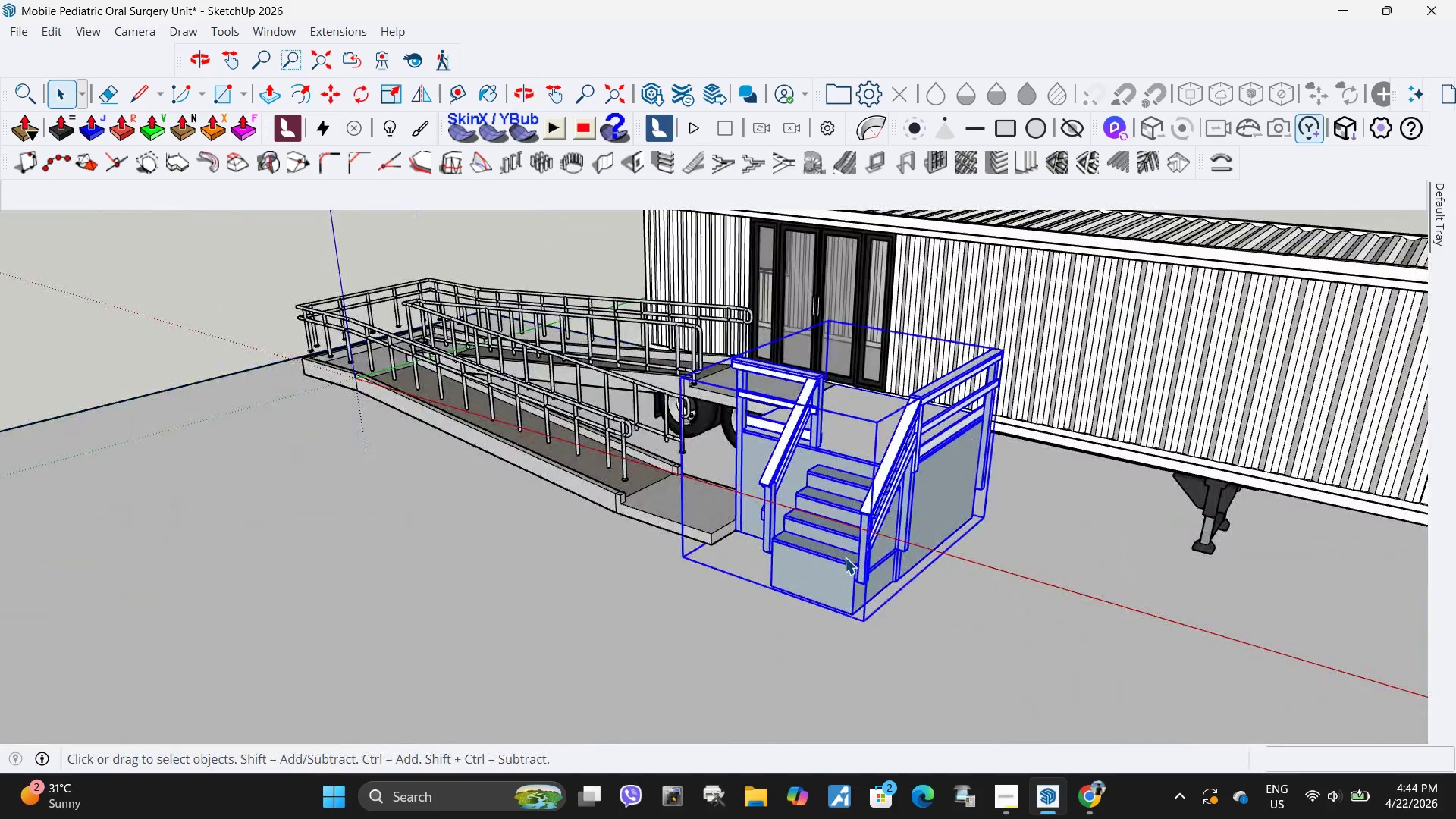 
scroll: coordinate [913, 588], scroll_direction: up, amount: 4.0
 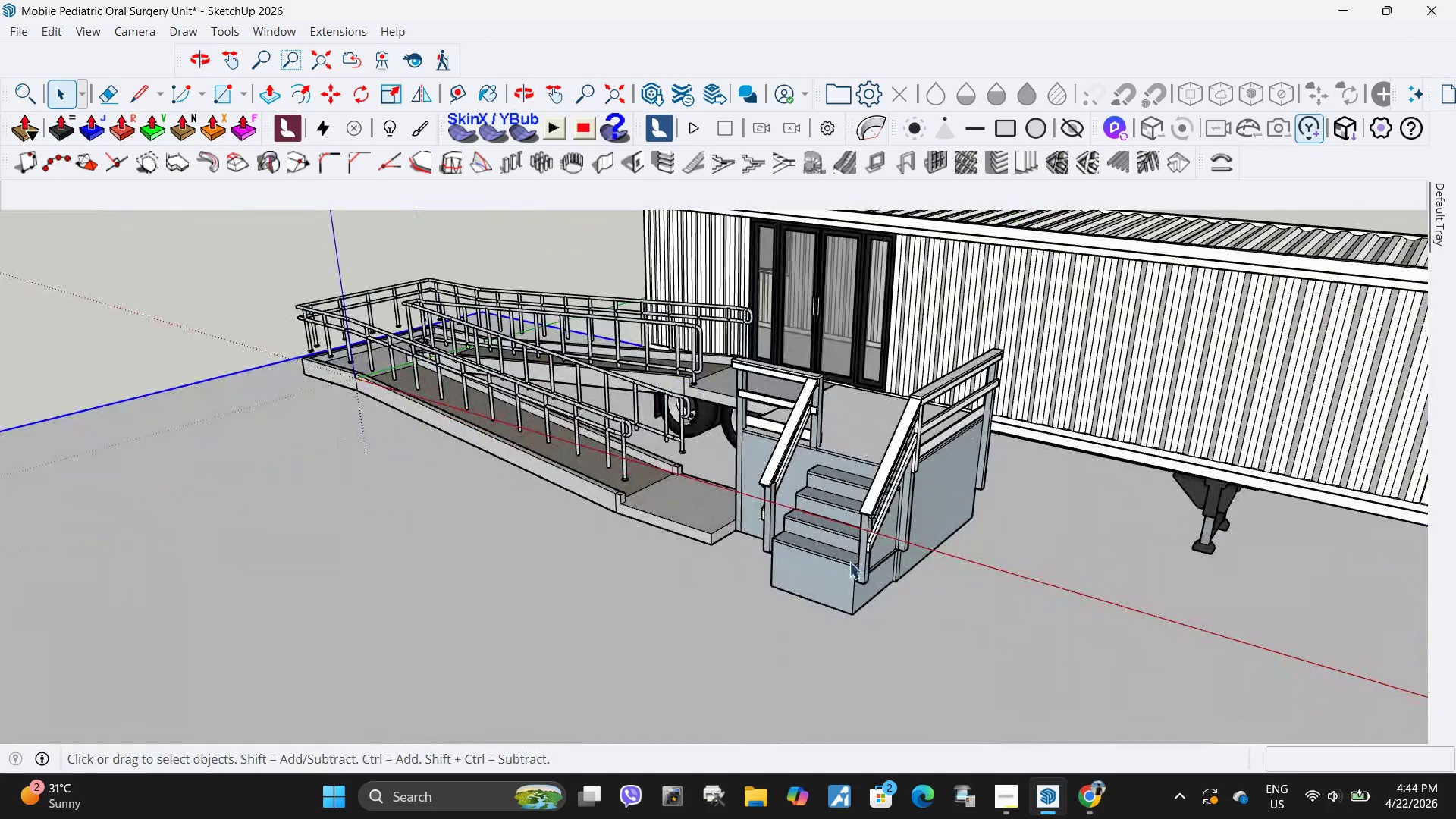 
double_click([845, 557])
 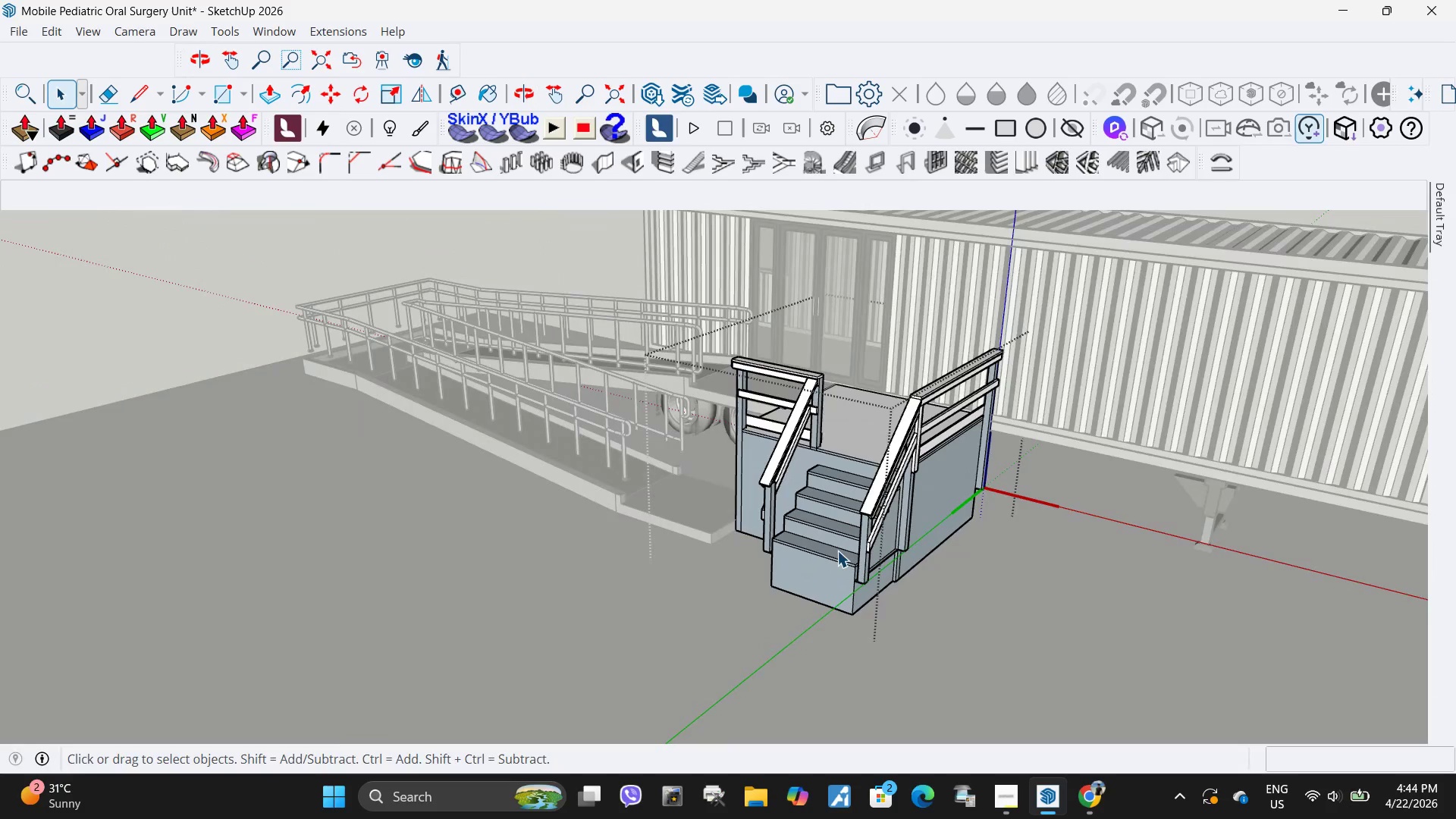 
triple_click([837, 551])
 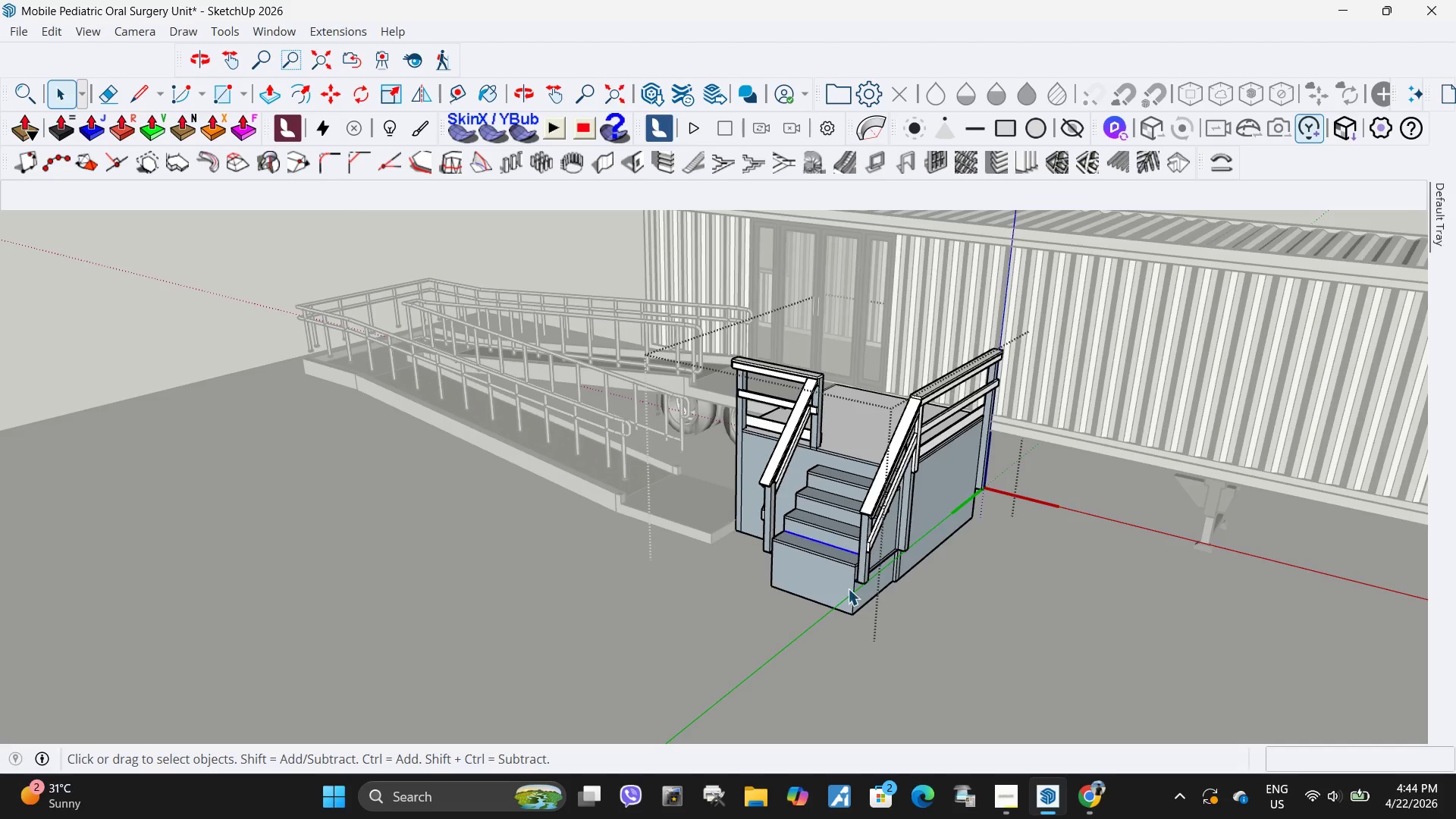 
scroll: coordinate [797, 570], scroll_direction: up, amount: 5.0
 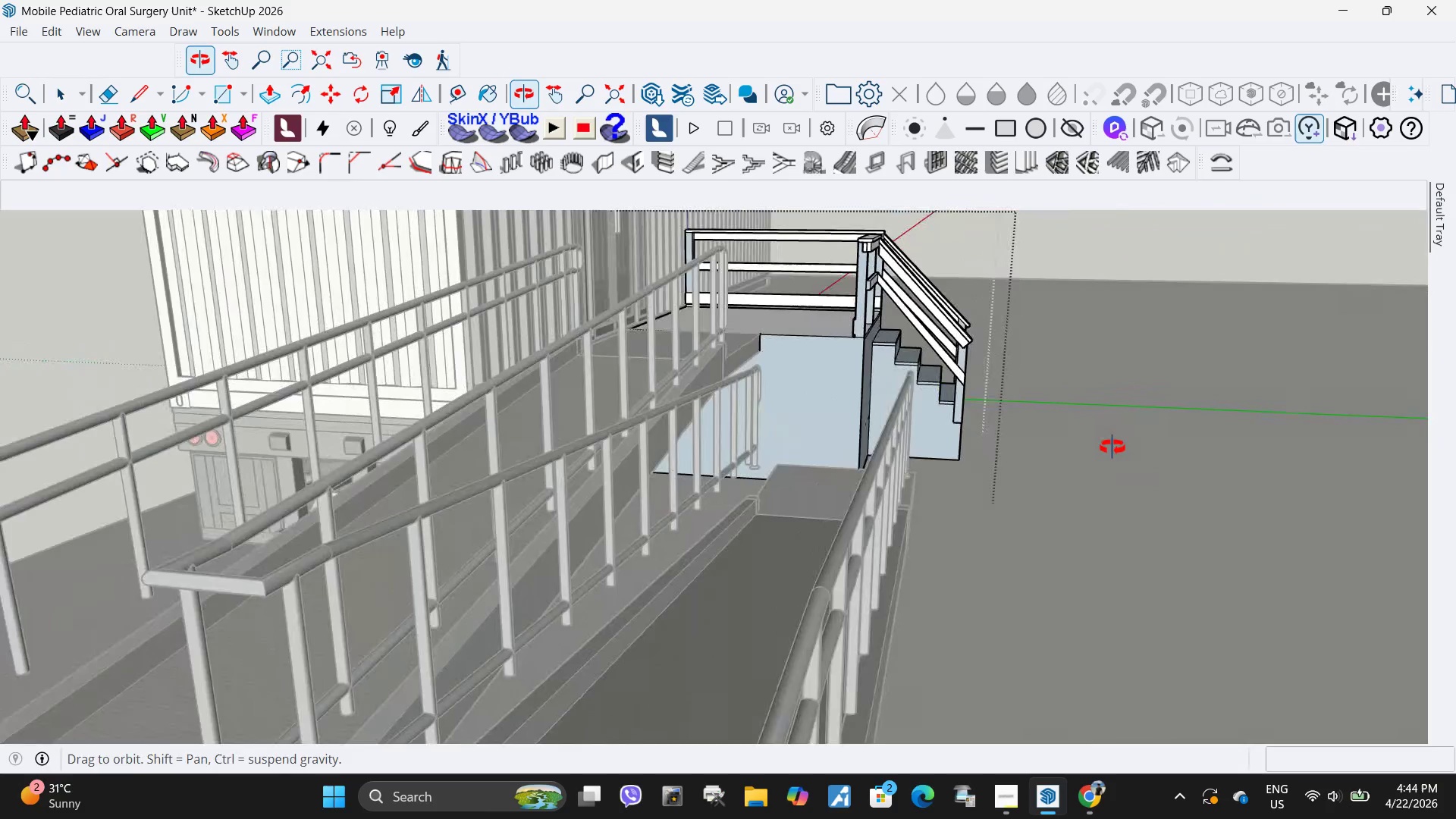 
left_click_drag(start_coordinate=[836, 286], to_coordinate=[1053, 505])
 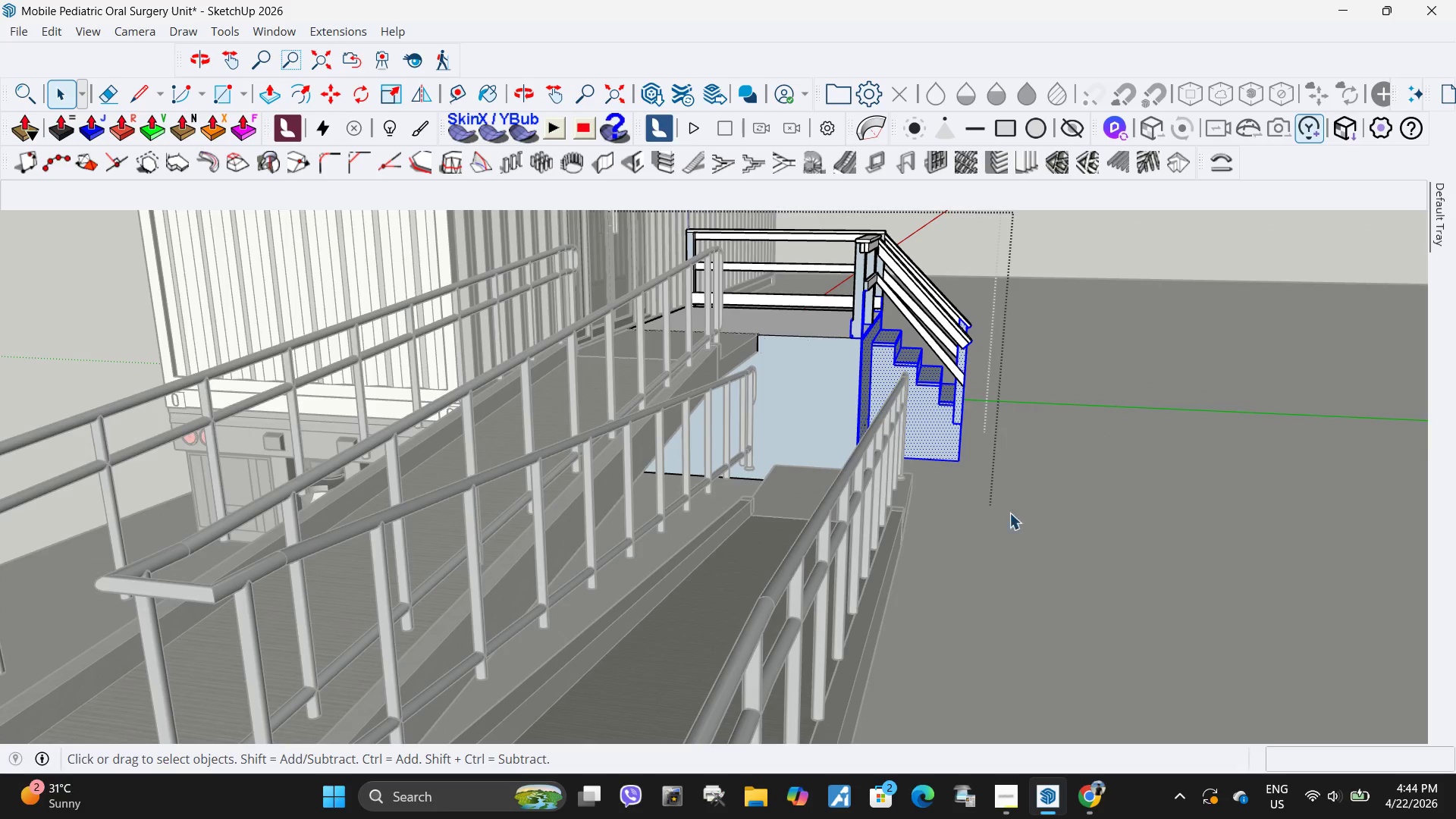 
key(Control+ControlLeft)
 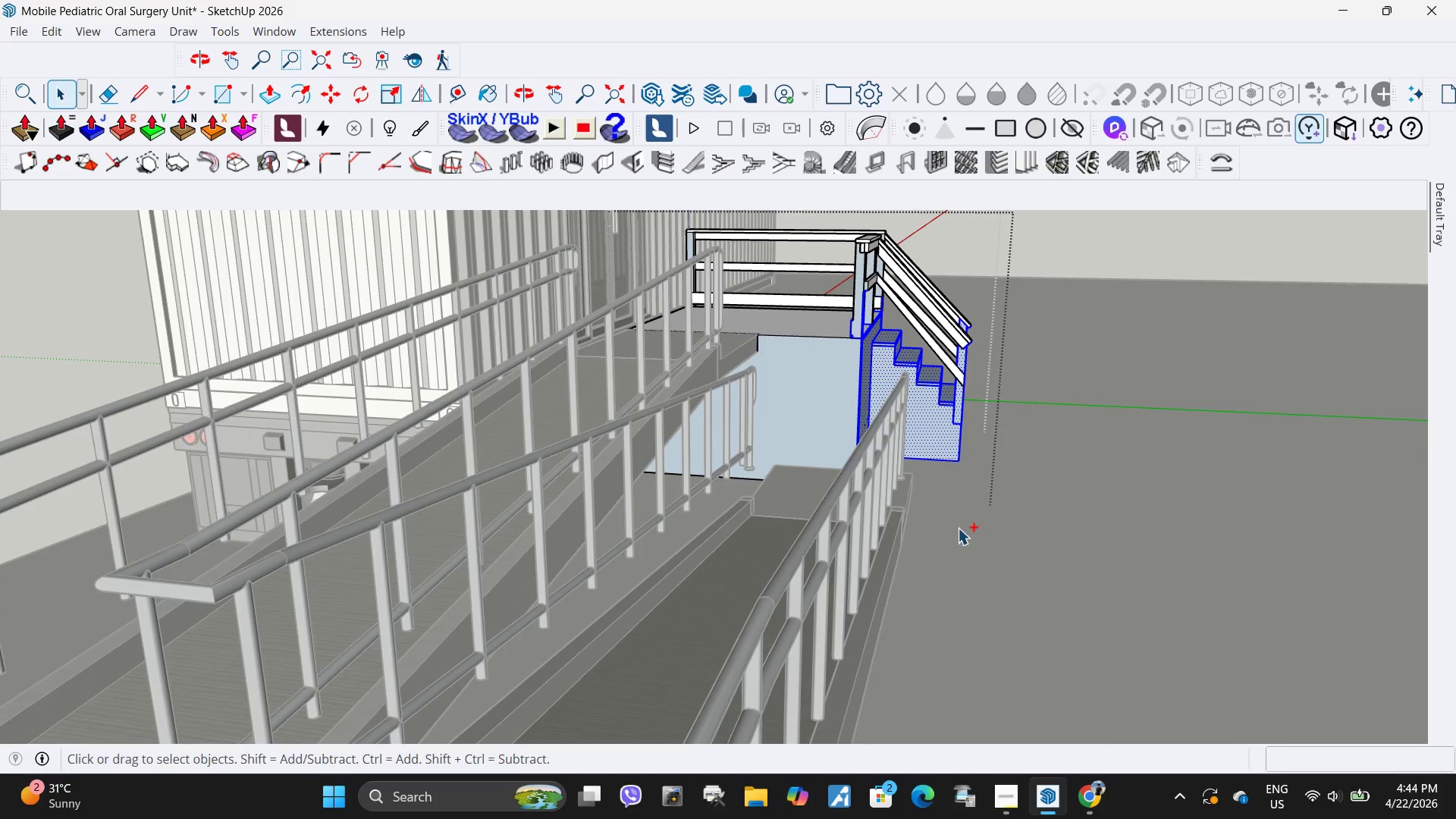 
key(Control+C)
 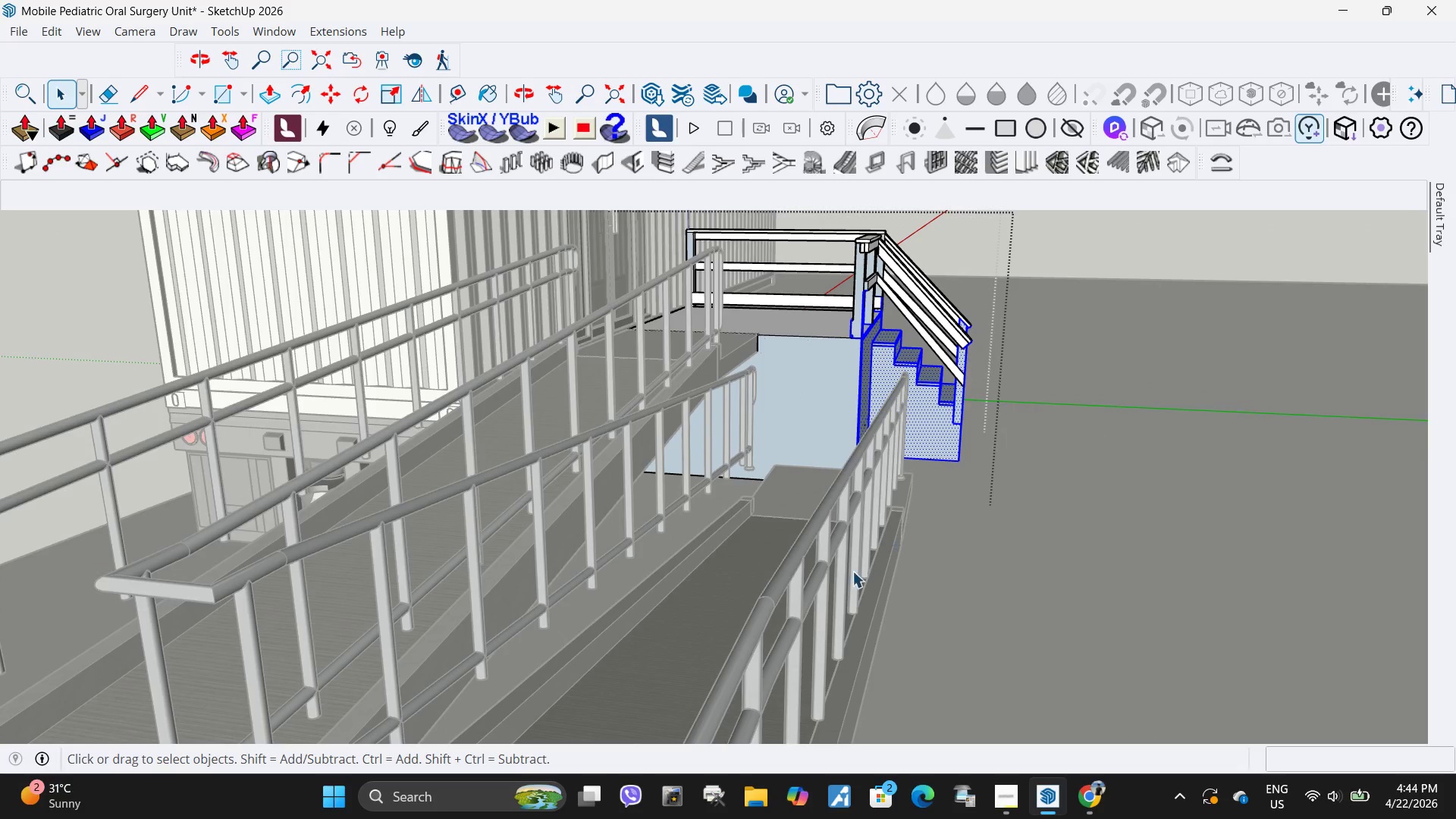 
key(Control+ControlLeft)
 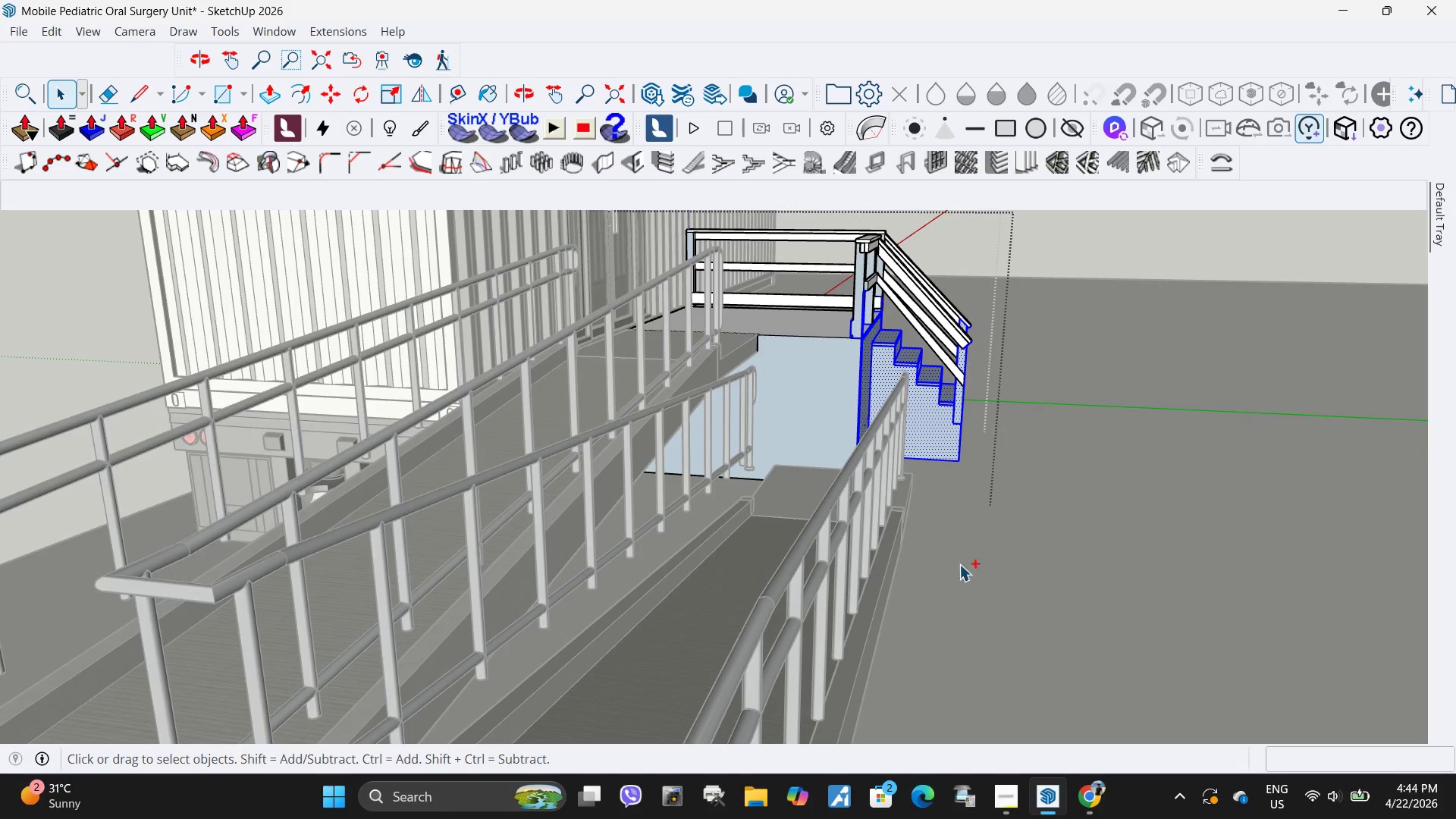 
key(Control+V)
 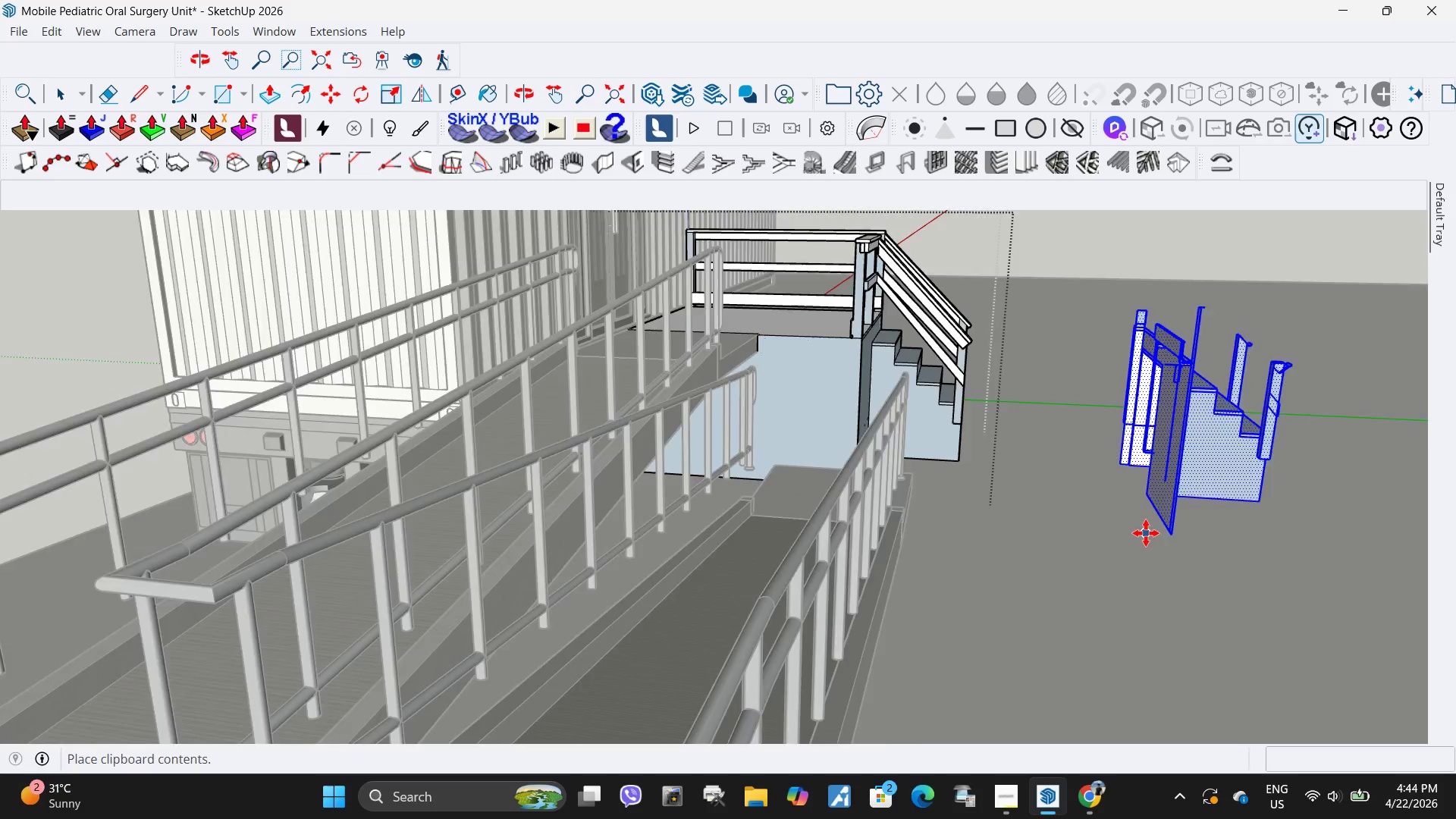 
scroll: coordinate [924, 542], scroll_direction: down, amount: 3.0
 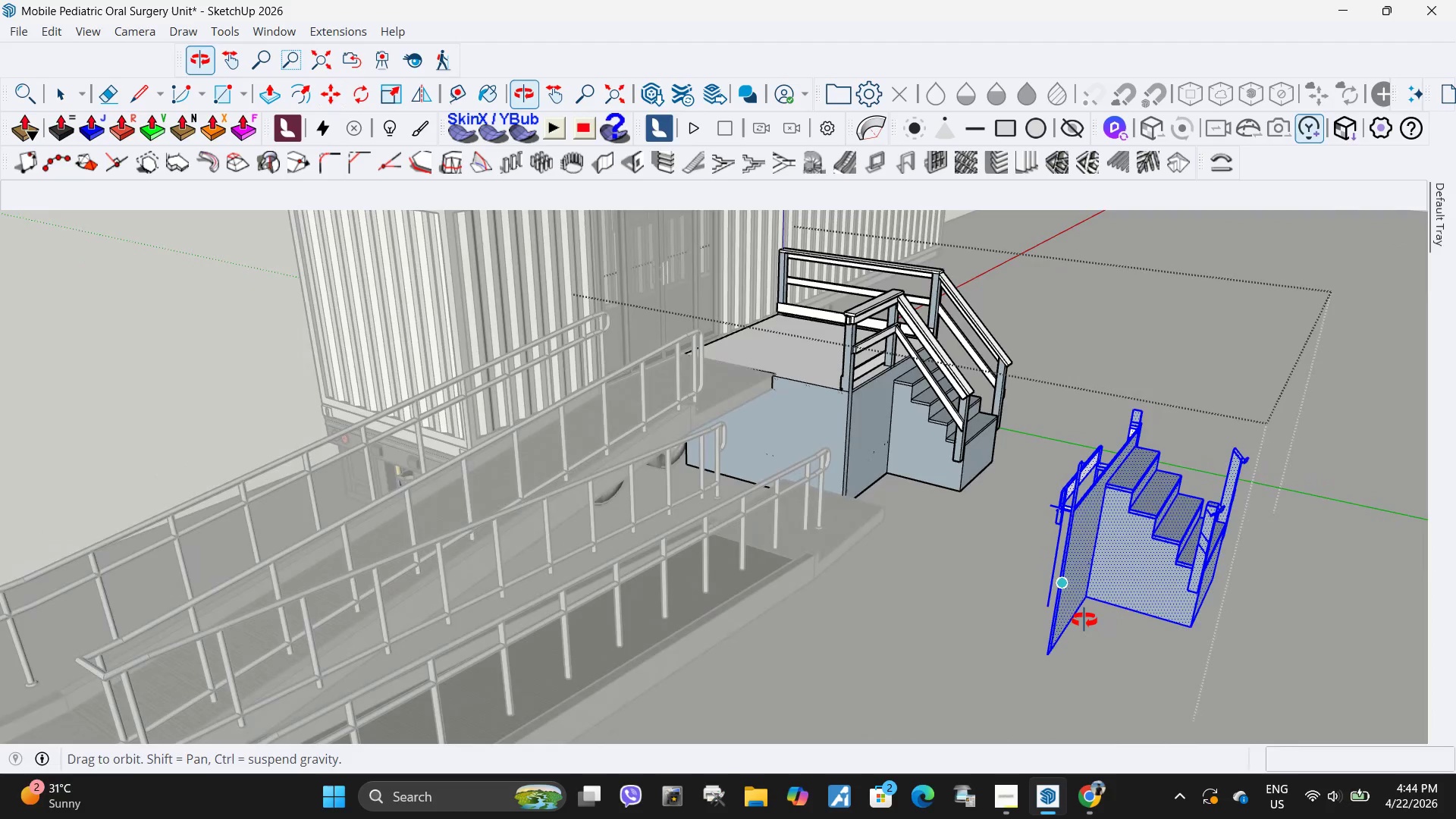 
key(Space)
 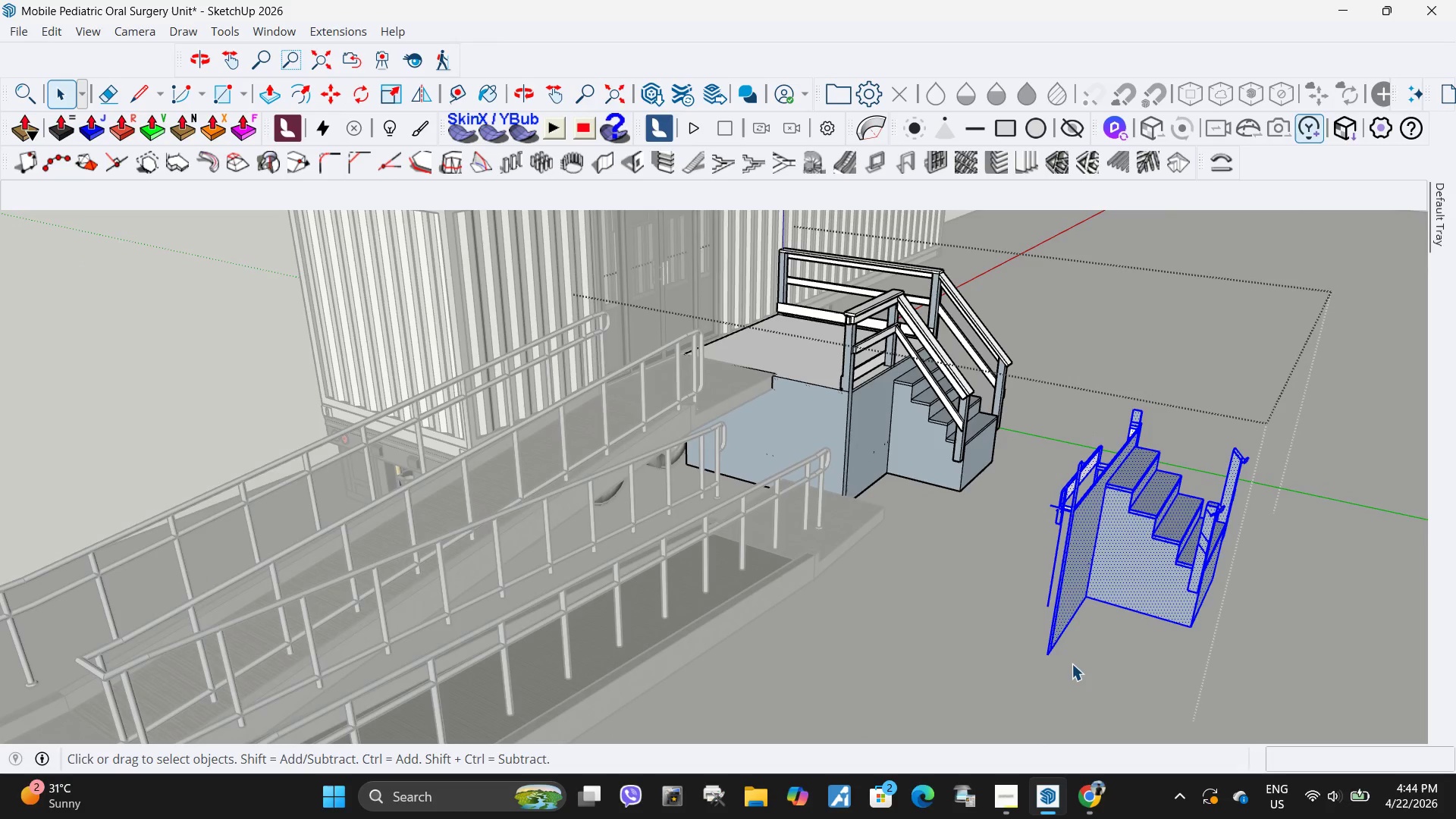 
left_click_drag(start_coordinate=[1070, 664], to_coordinate=[1037, 450])
 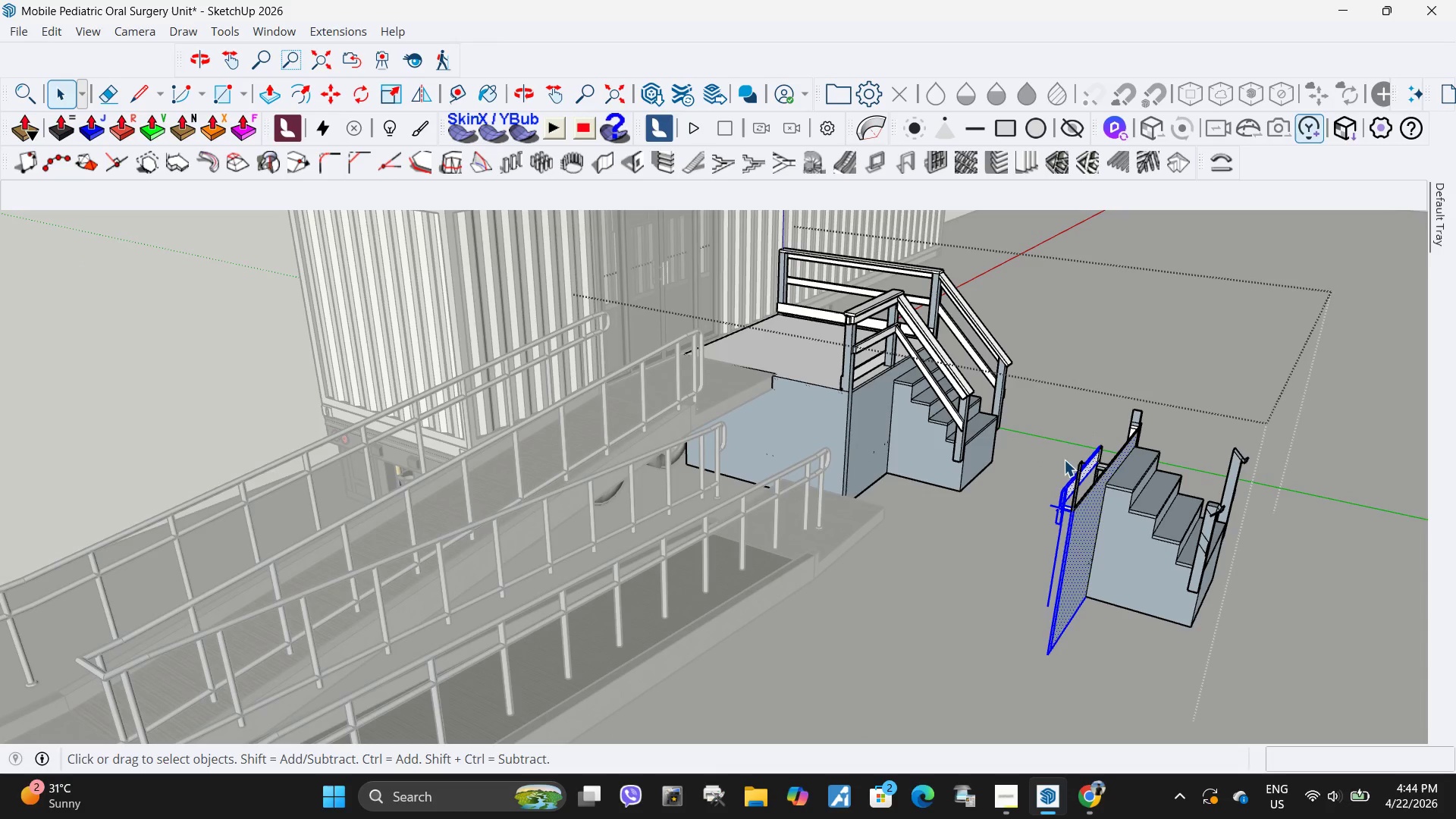 
key(Delete)
 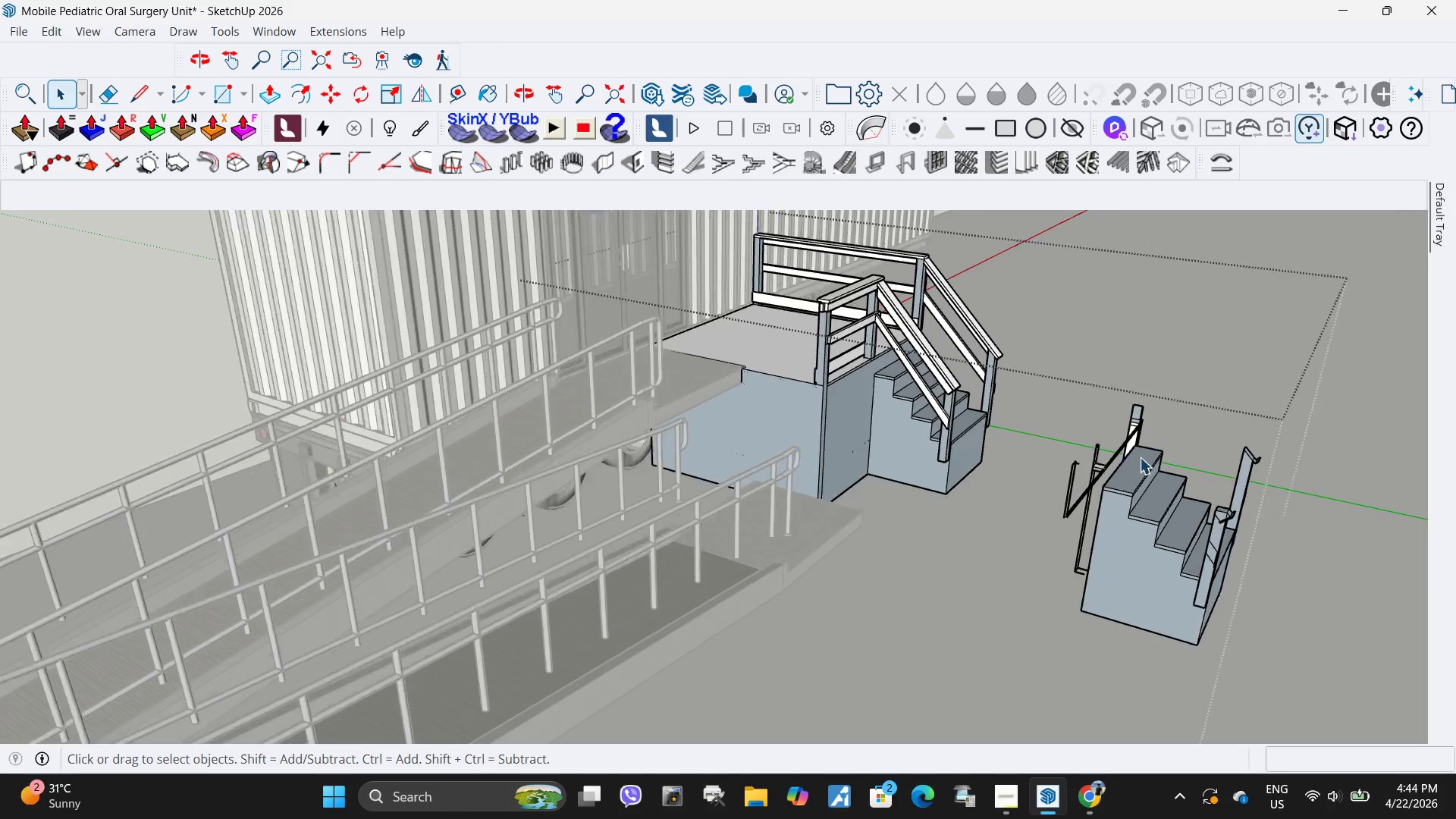 
scroll: coordinate [1165, 413], scroll_direction: up, amount: 6.0
 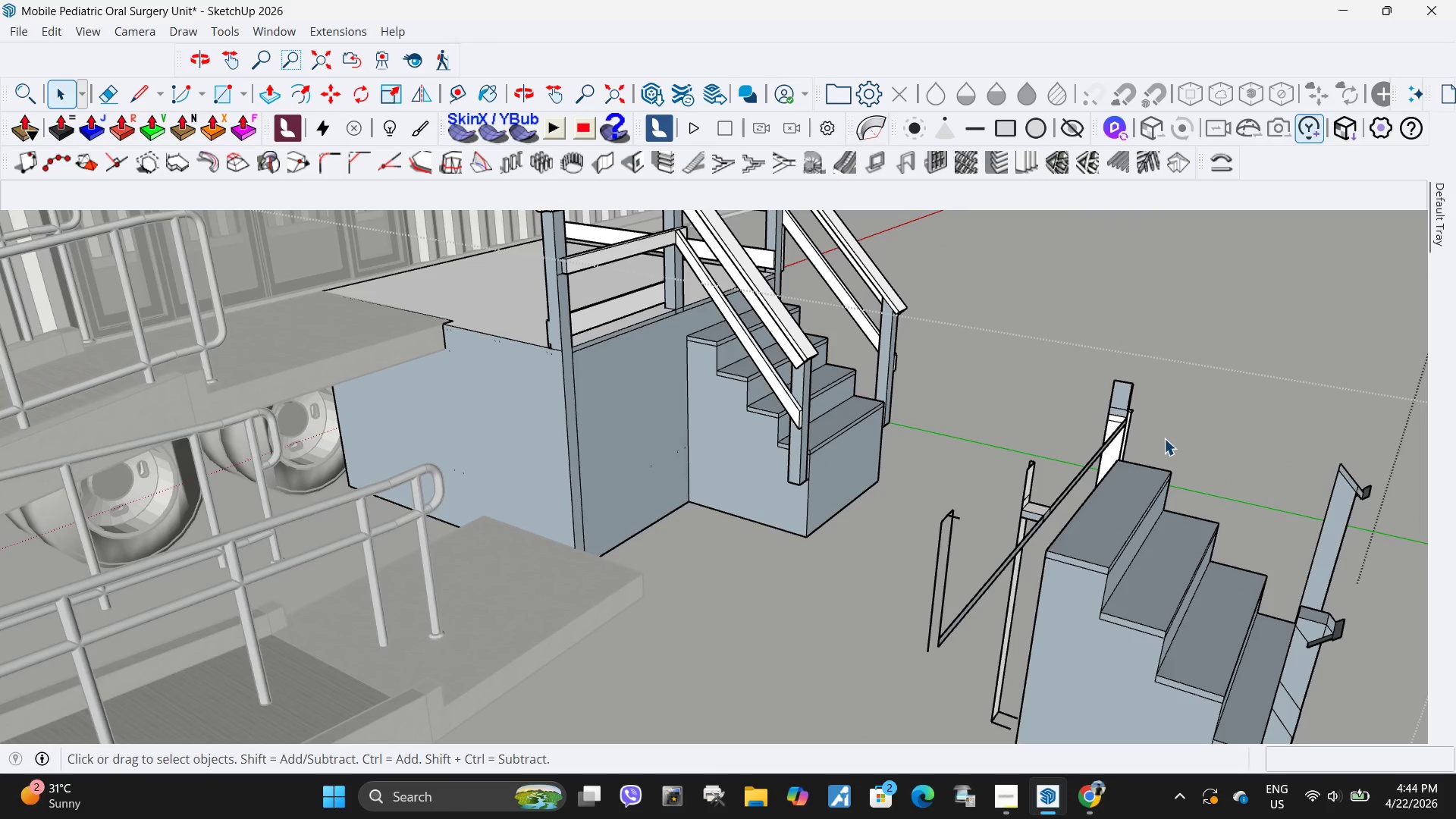 
left_click_drag(start_coordinate=[1164, 438], to_coordinate=[1100, 353])
 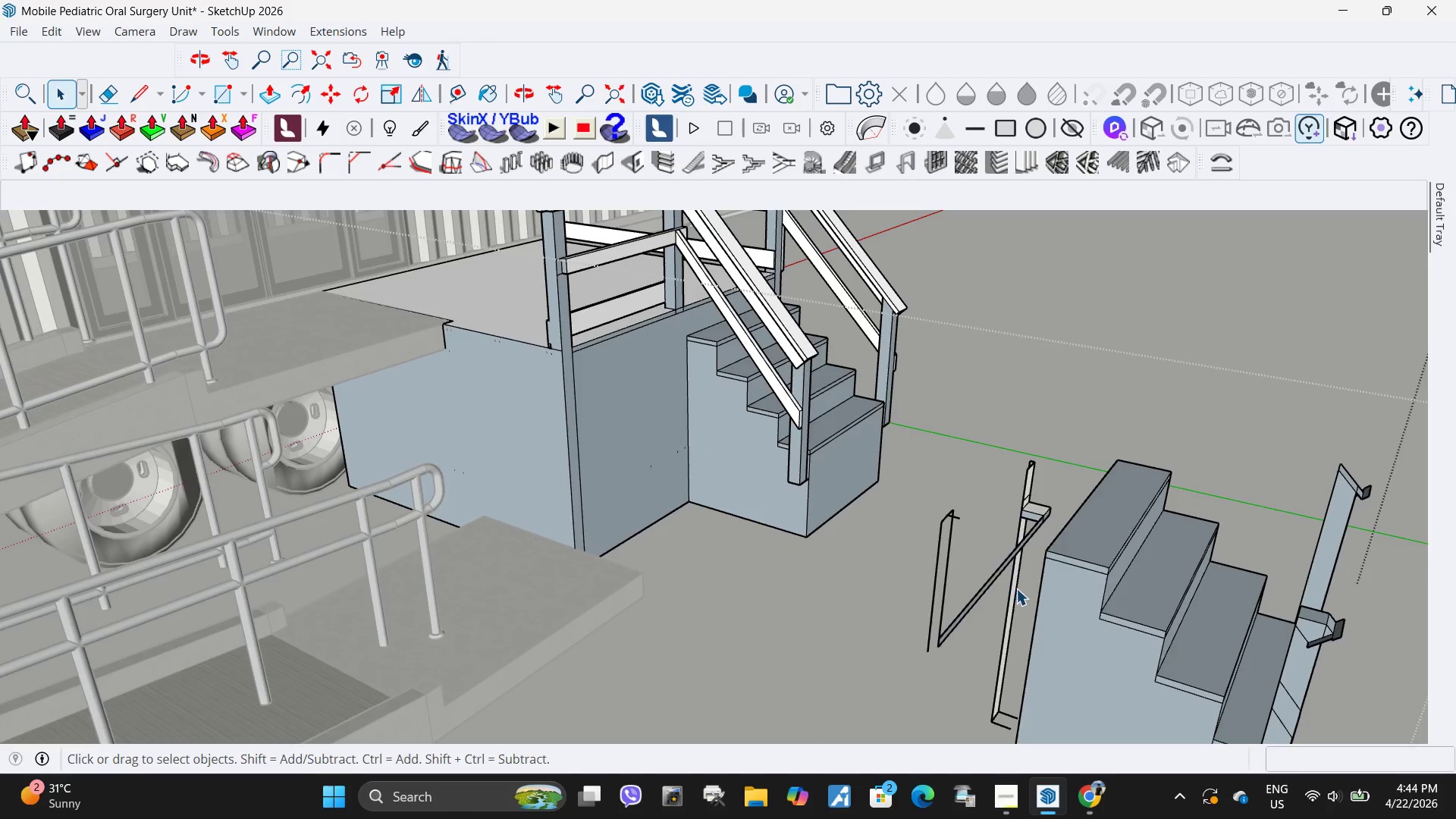 
key(Delete)
 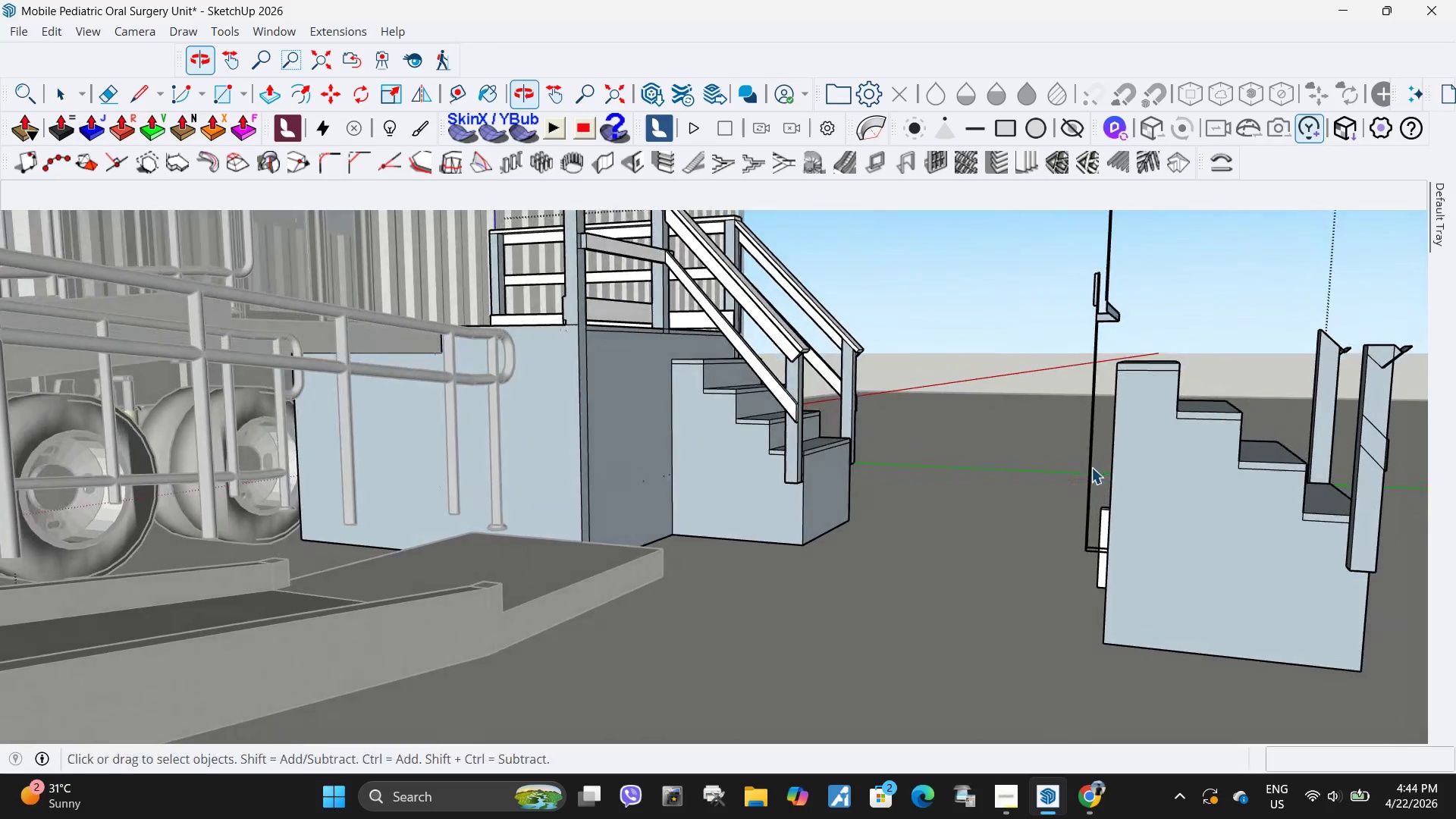 
scroll: coordinate [1159, 338], scroll_direction: down, amount: 3.0
 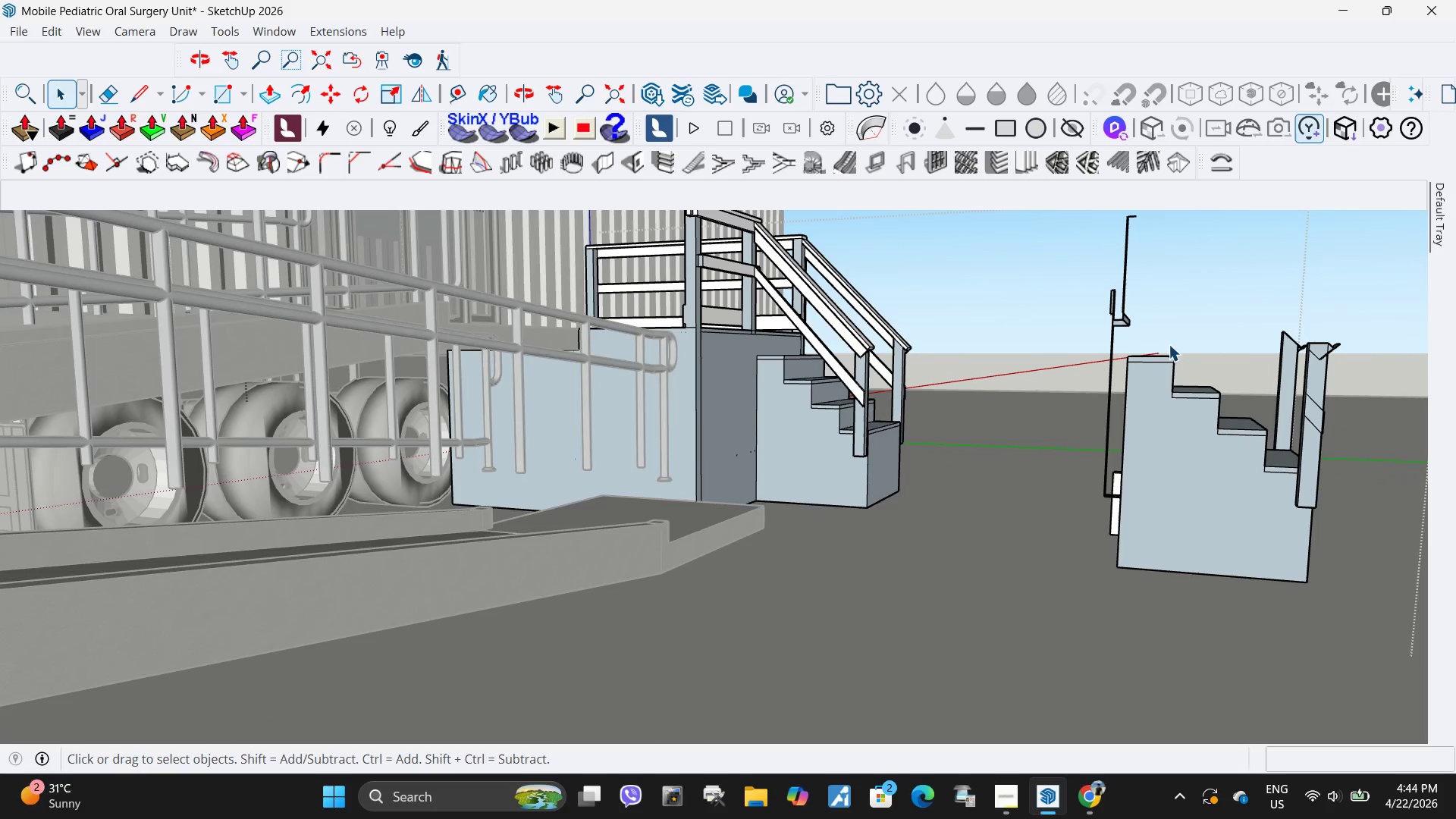 
left_click_drag(start_coordinate=[1169, 344], to_coordinate=[1076, 184])
 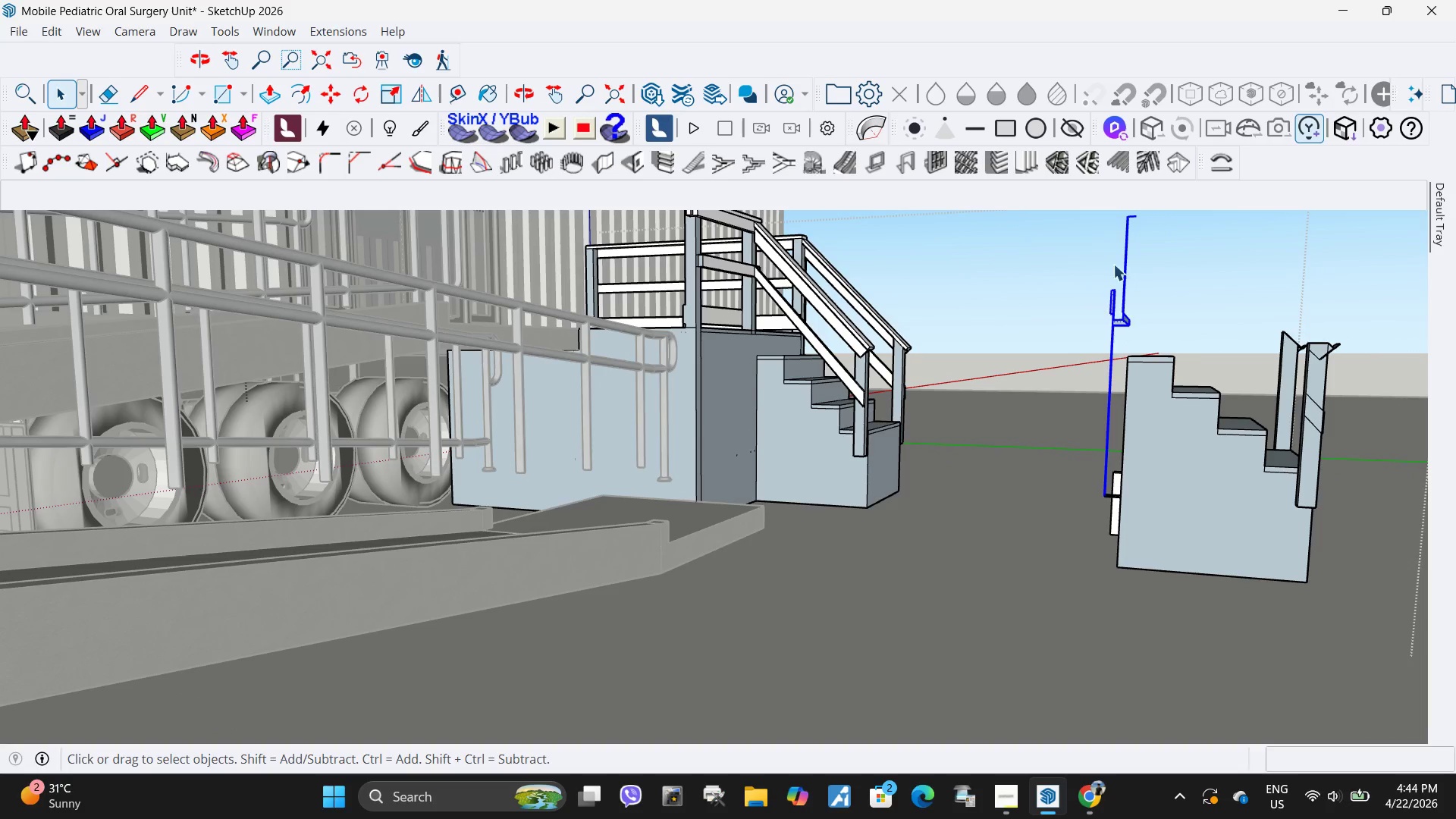 
key(Delete)
 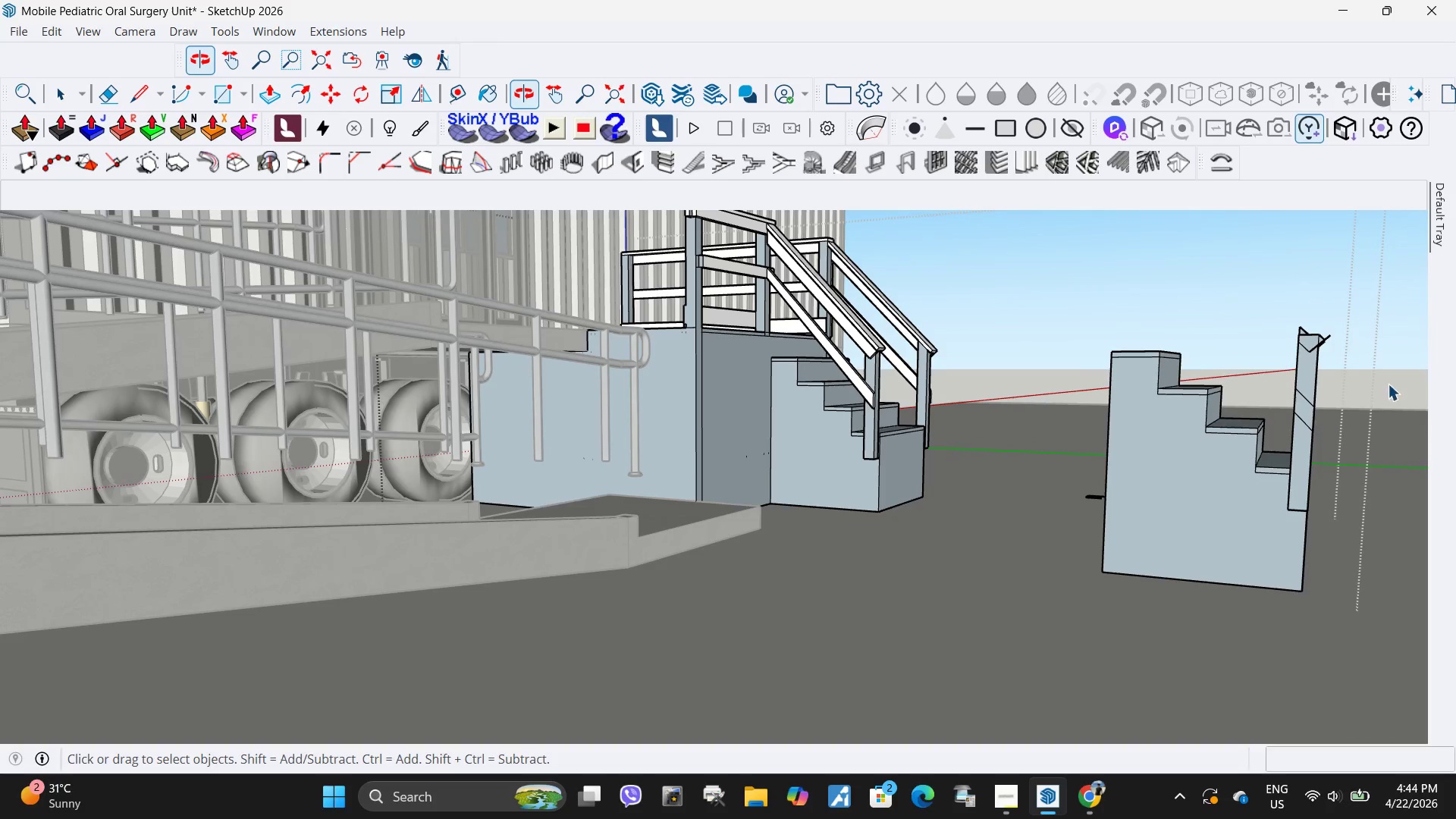 
left_click_drag(start_coordinate=[1360, 406], to_coordinate=[1270, 282])
 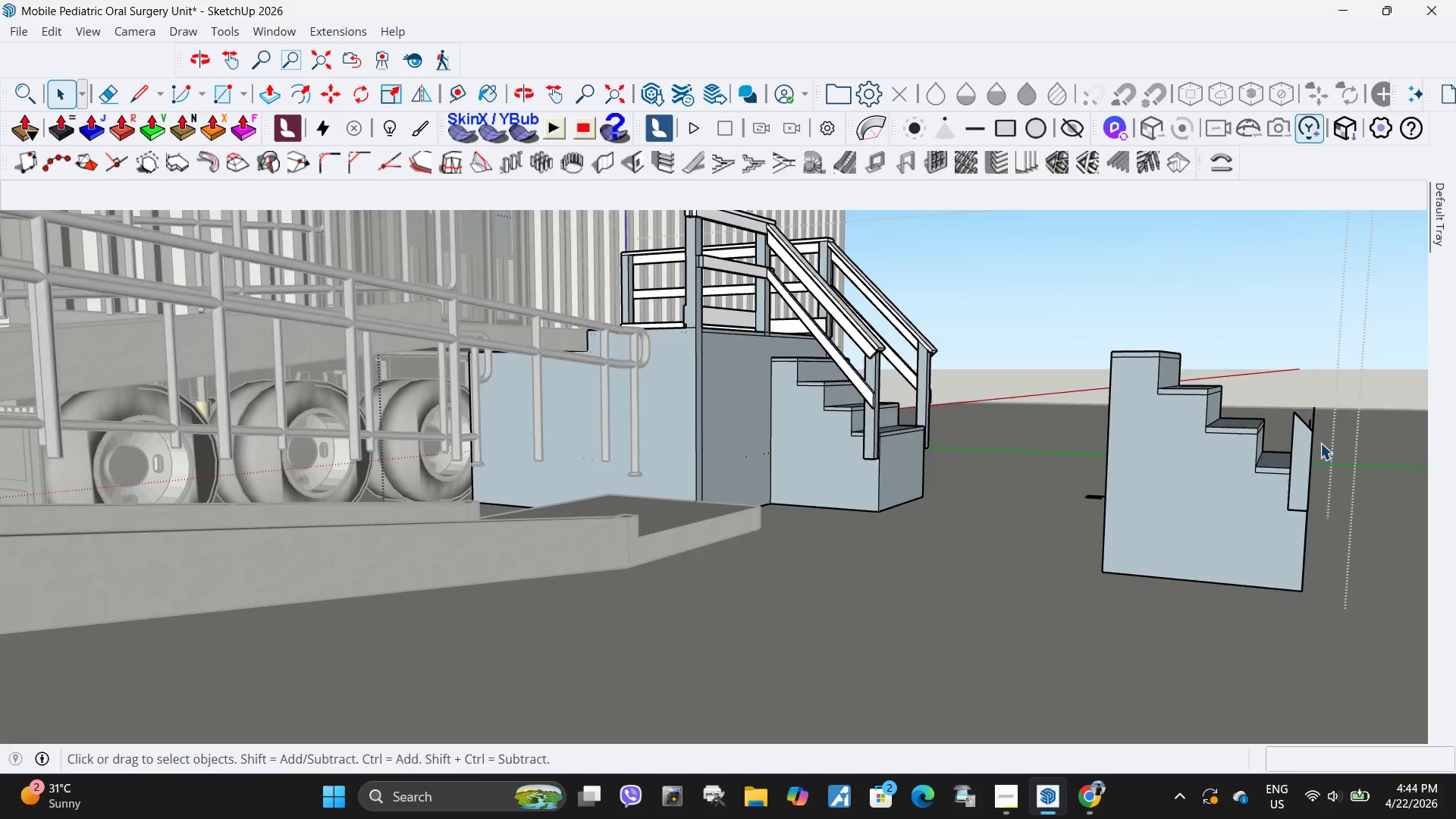 
key(Delete)
 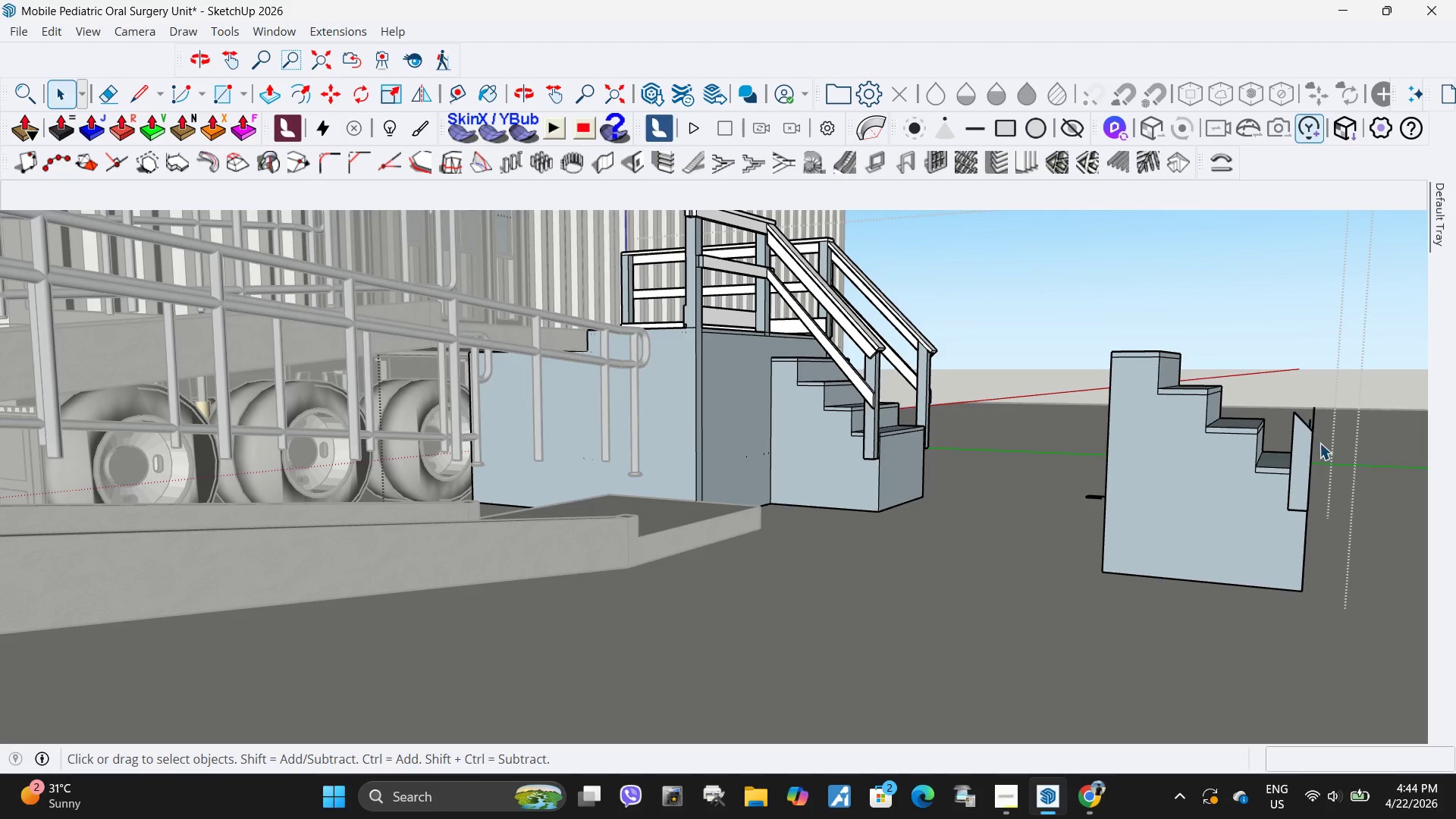 
left_click_drag(start_coordinate=[1333, 443], to_coordinate=[1253, 322])
 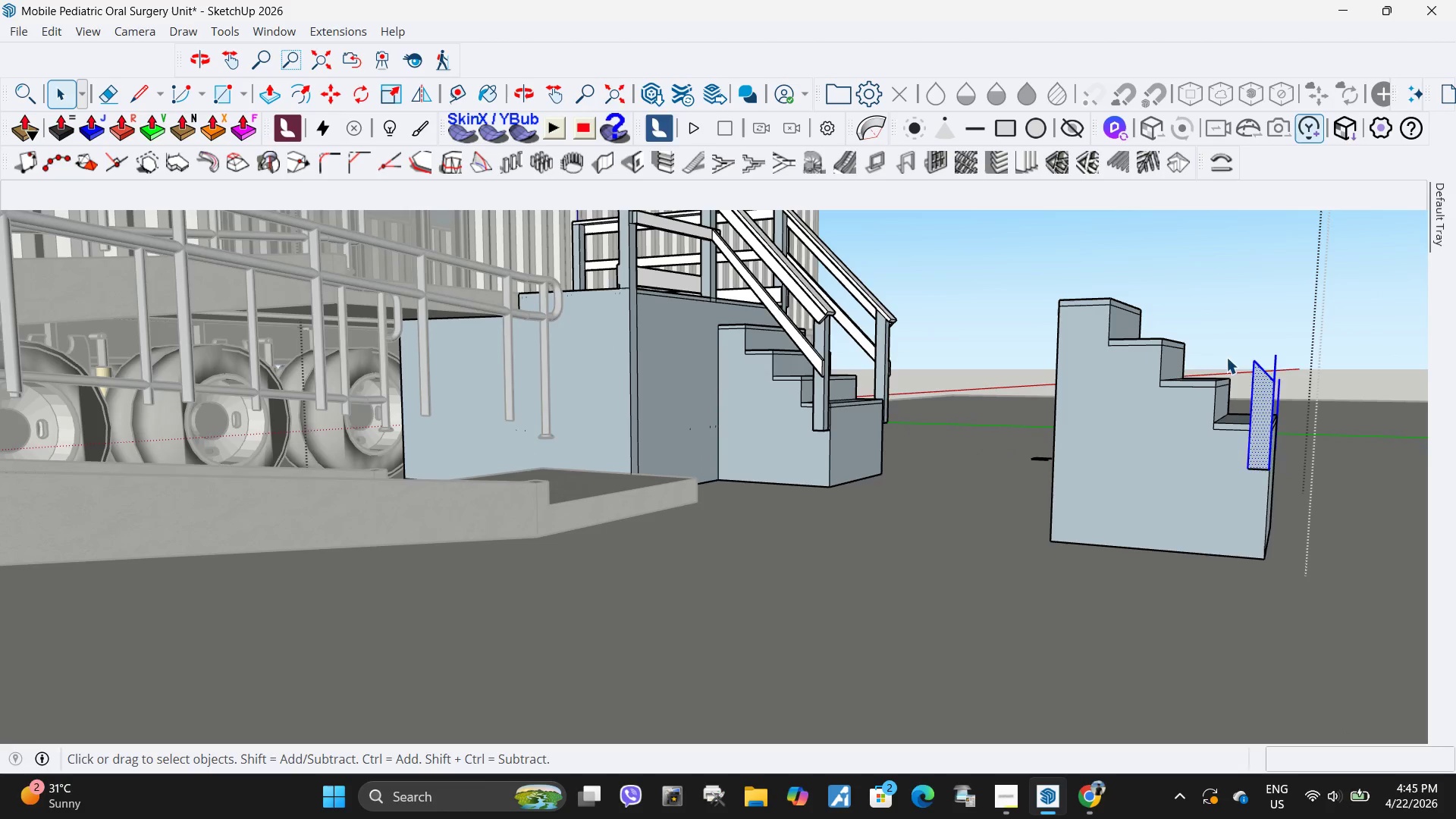 
scroll: coordinate [1320, 443], scroll_direction: up, amount: 2.0
 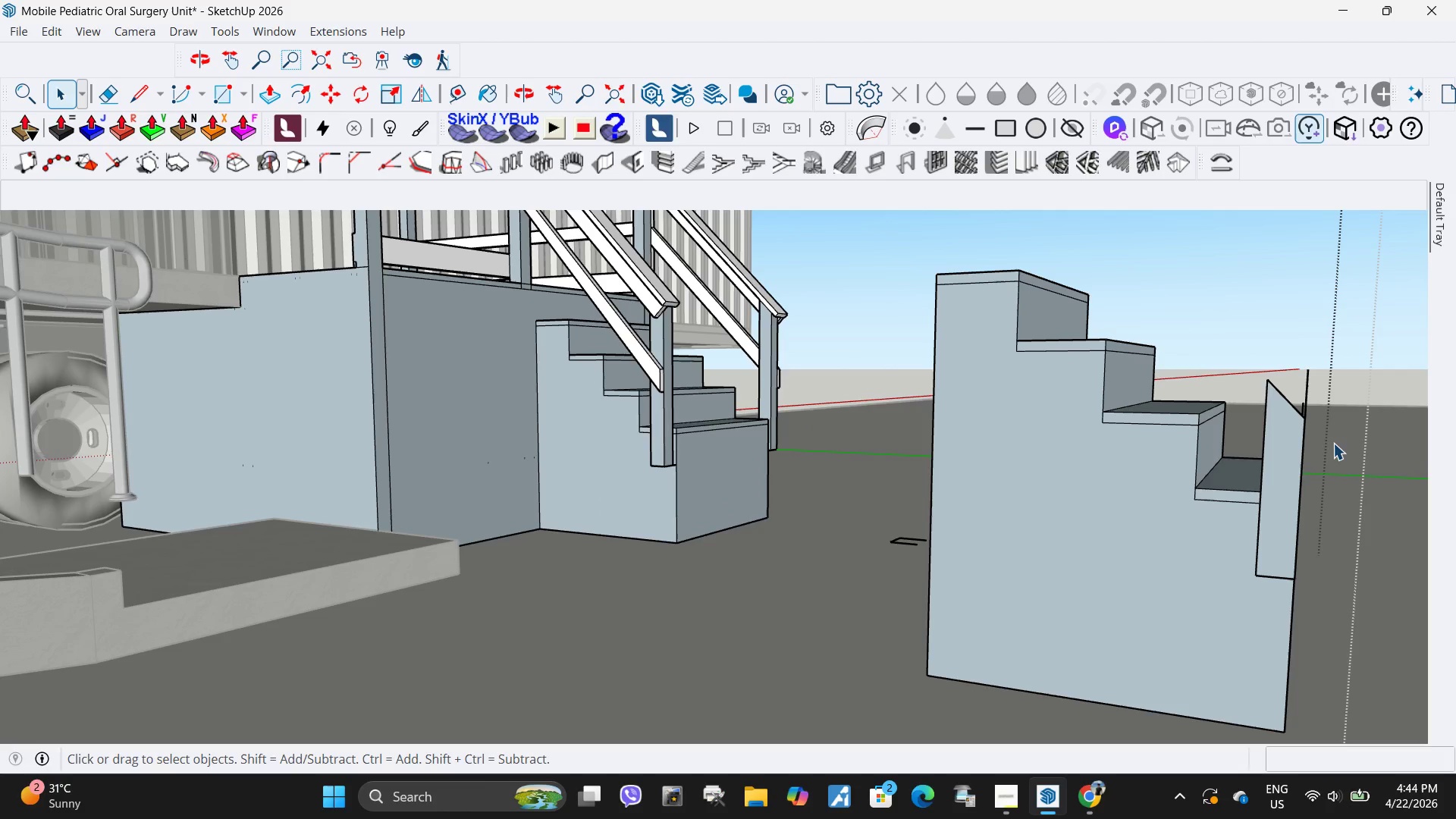 
key(Delete)
 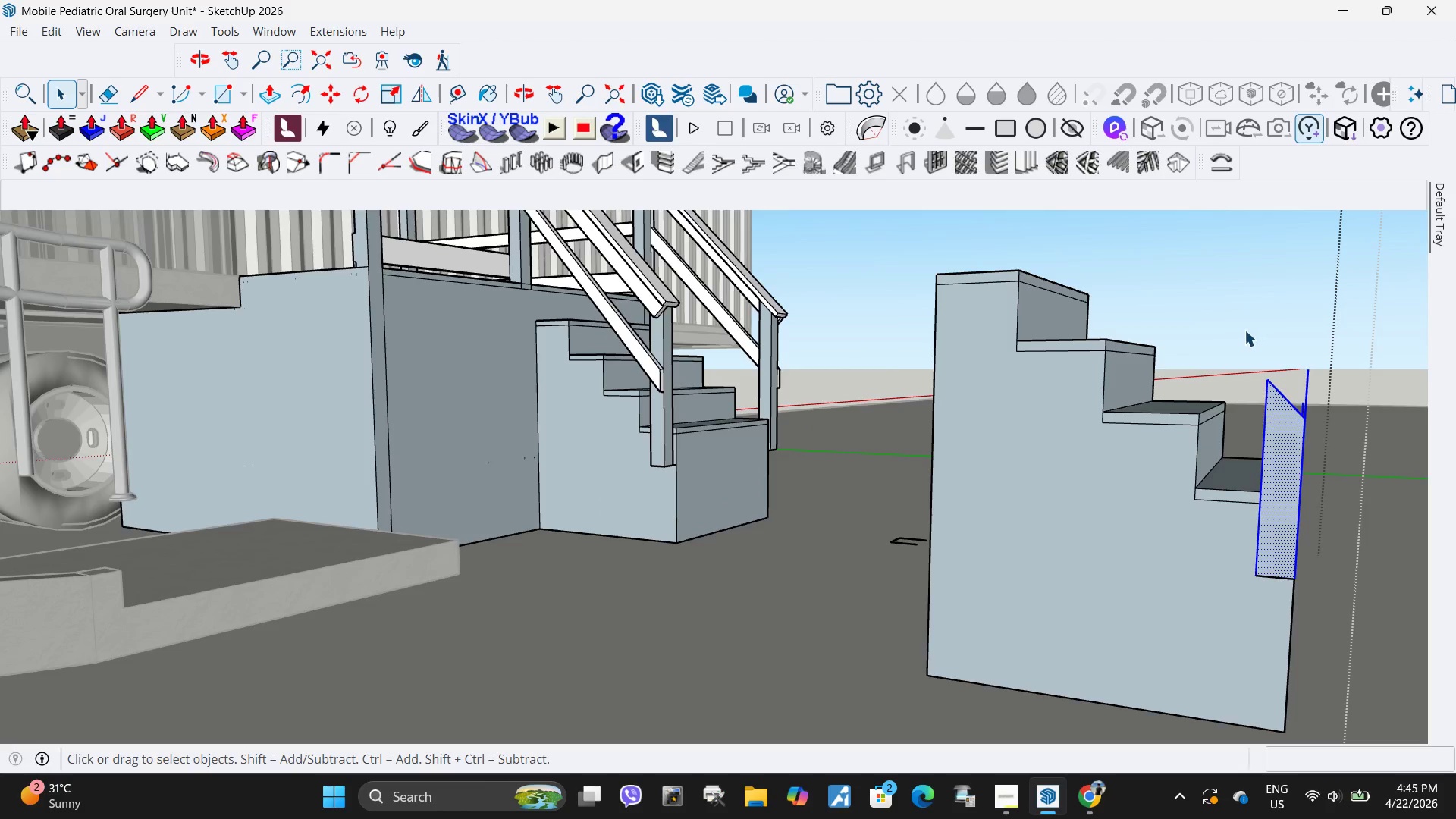 
key(Delete)
 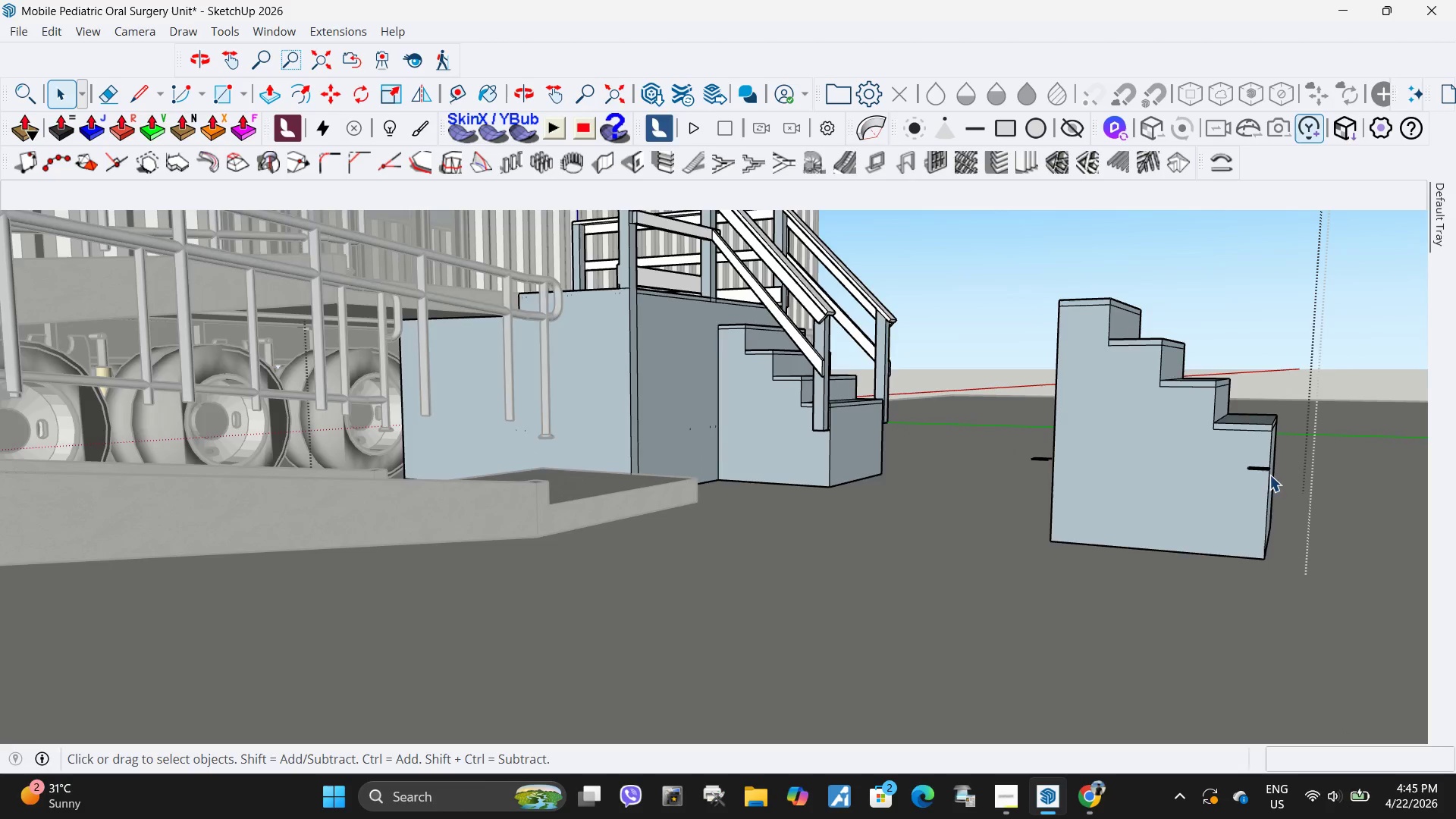 
scroll: coordinate [1231, 347], scroll_direction: down, amount: 5.0
 